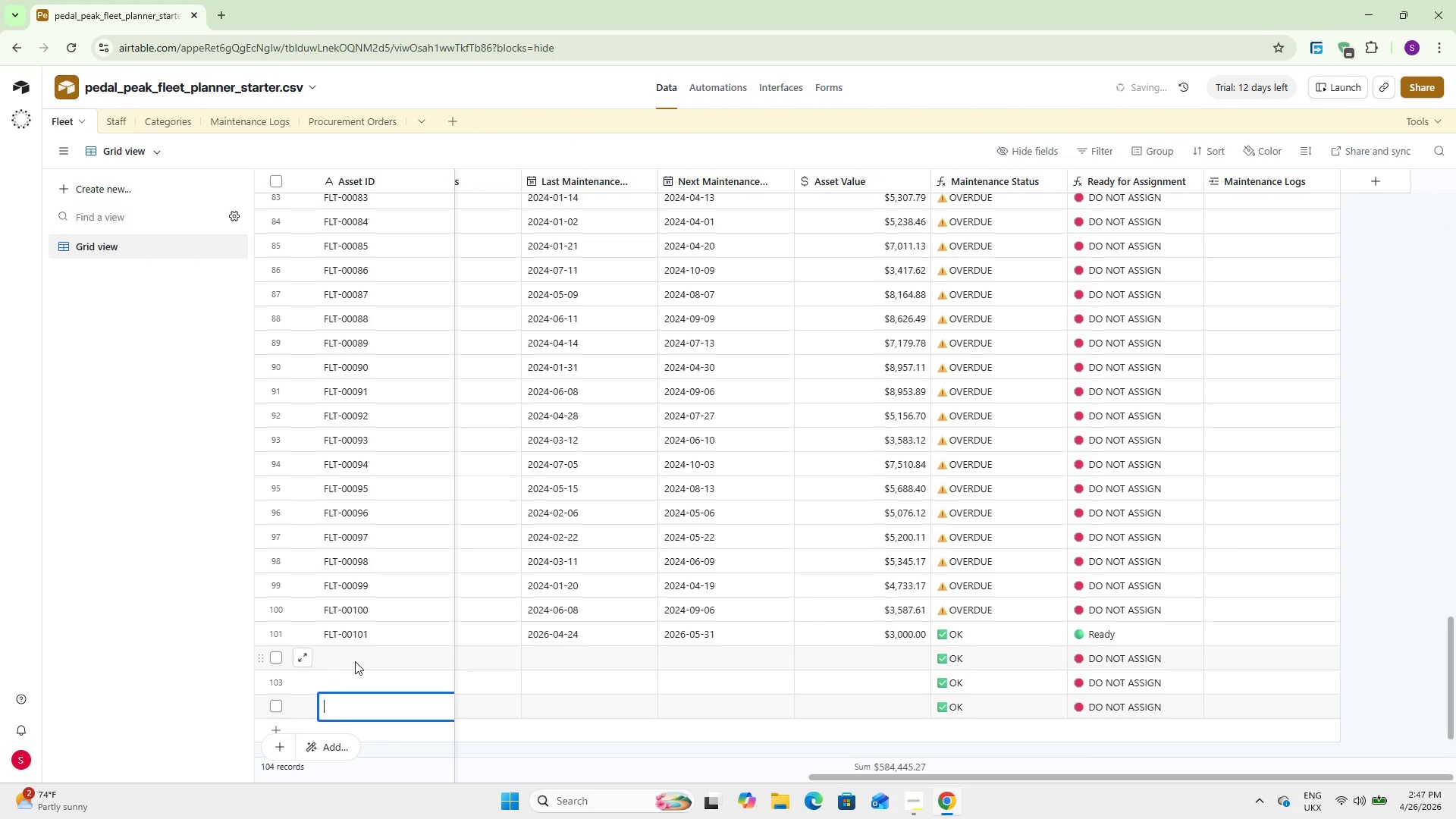 
double_click([355, 661])
 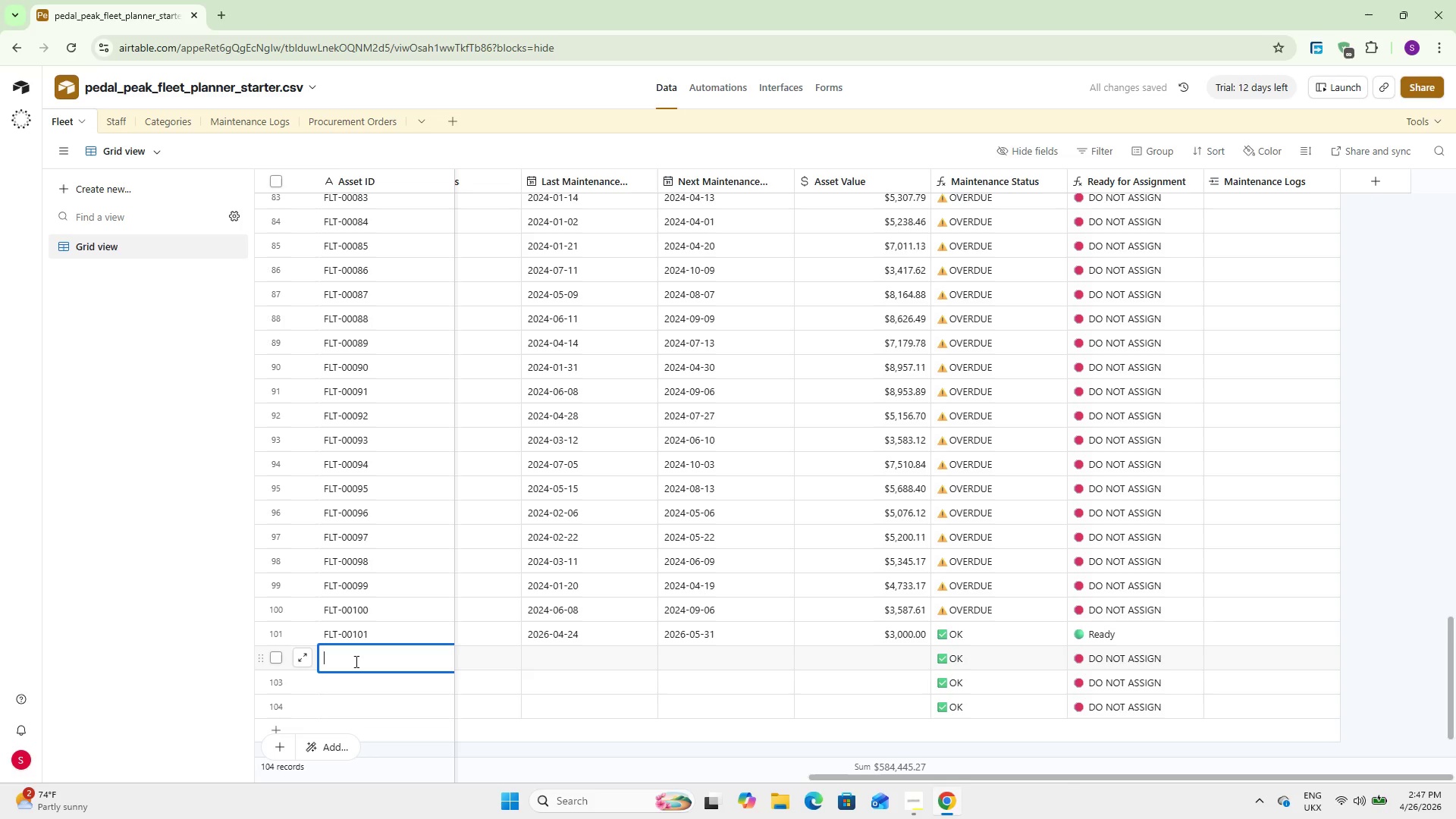 
type(FLT-T0)
key(Backspace)
key(Backspace)
type(00)
key(Backspace)
key(Backspace)
 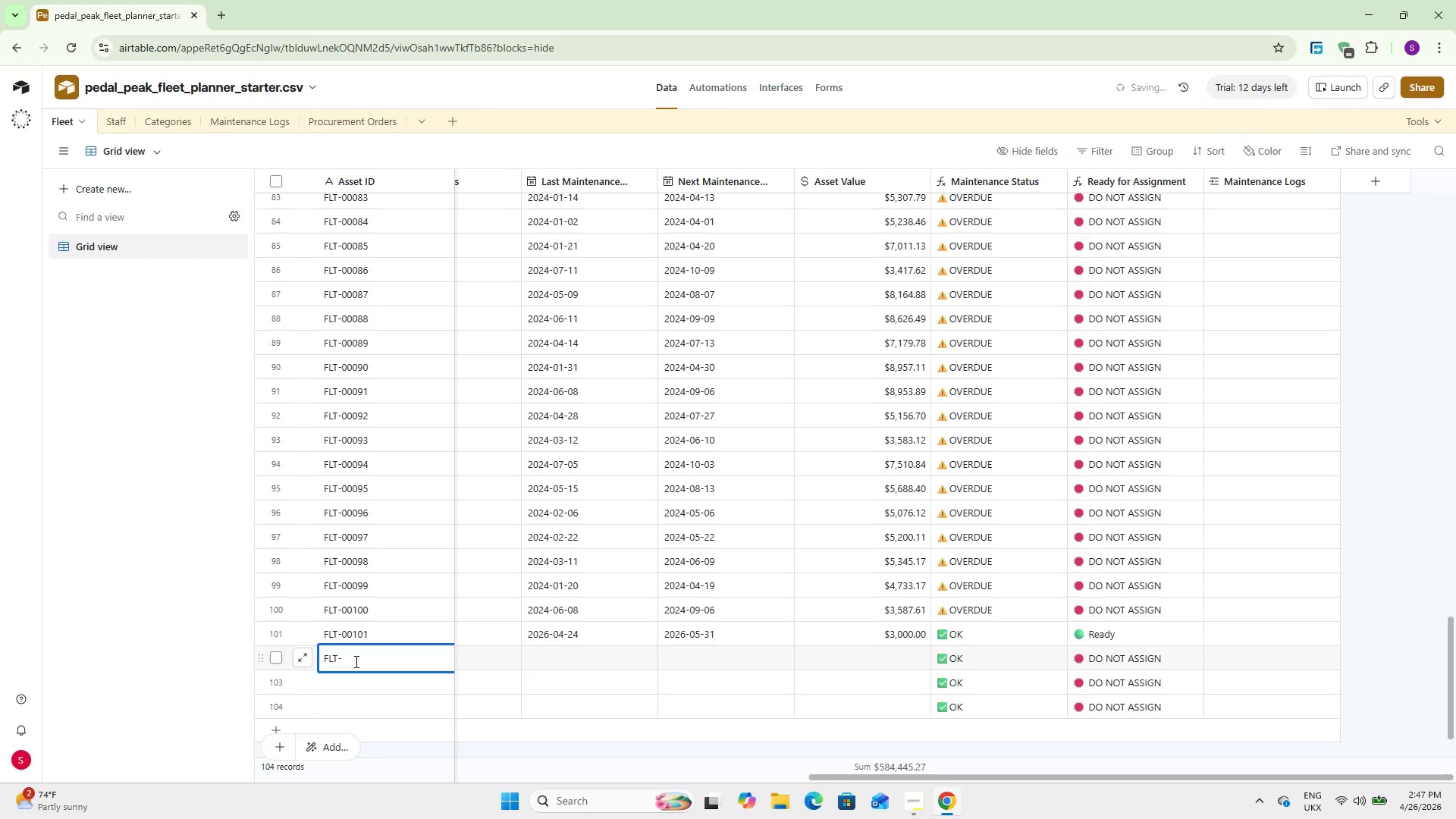 
type(T01)
 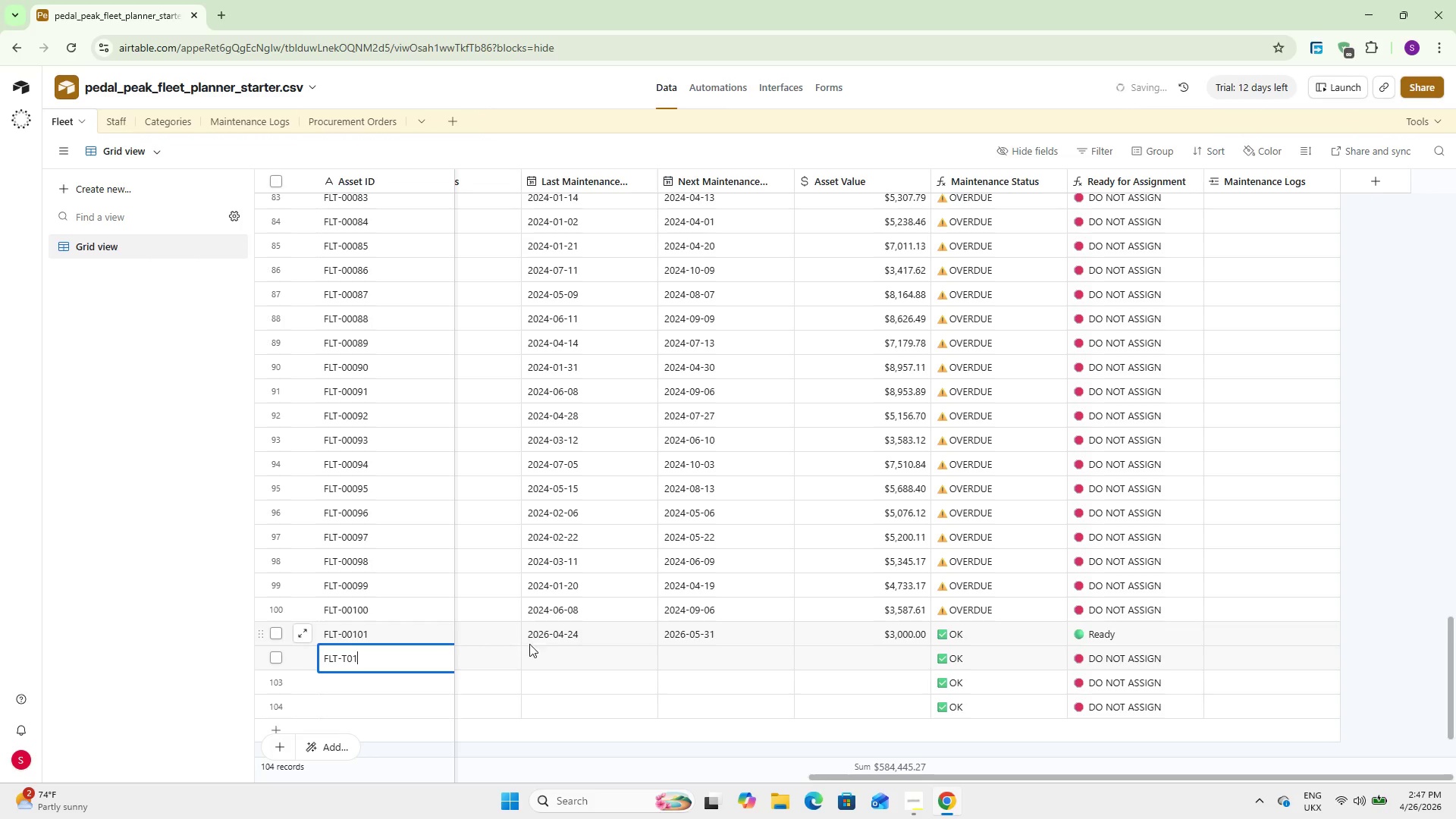 
left_click([554, 657])
 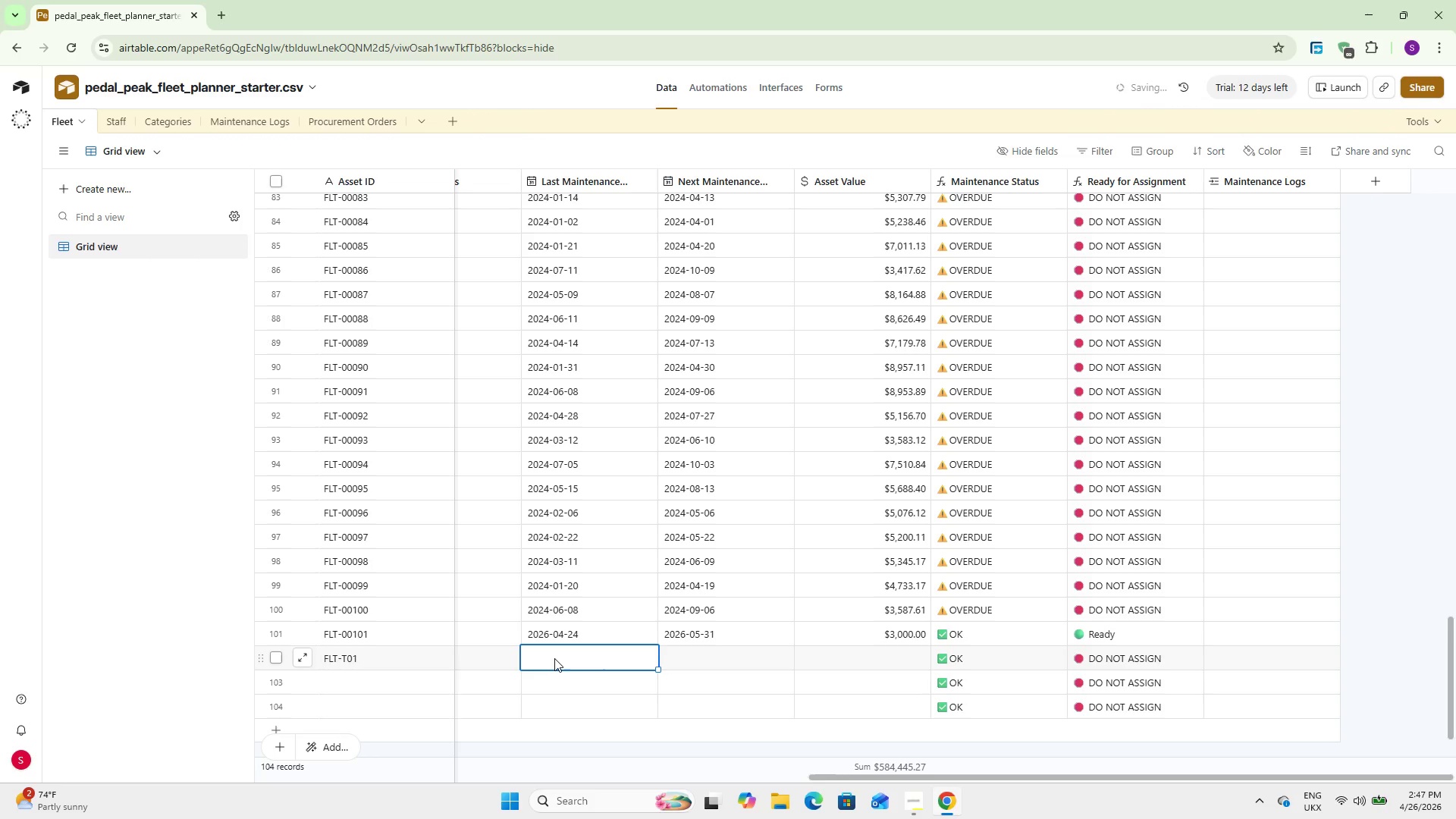 
left_click_drag(start_coordinate=[842, 777], to_coordinate=[290, 783])
 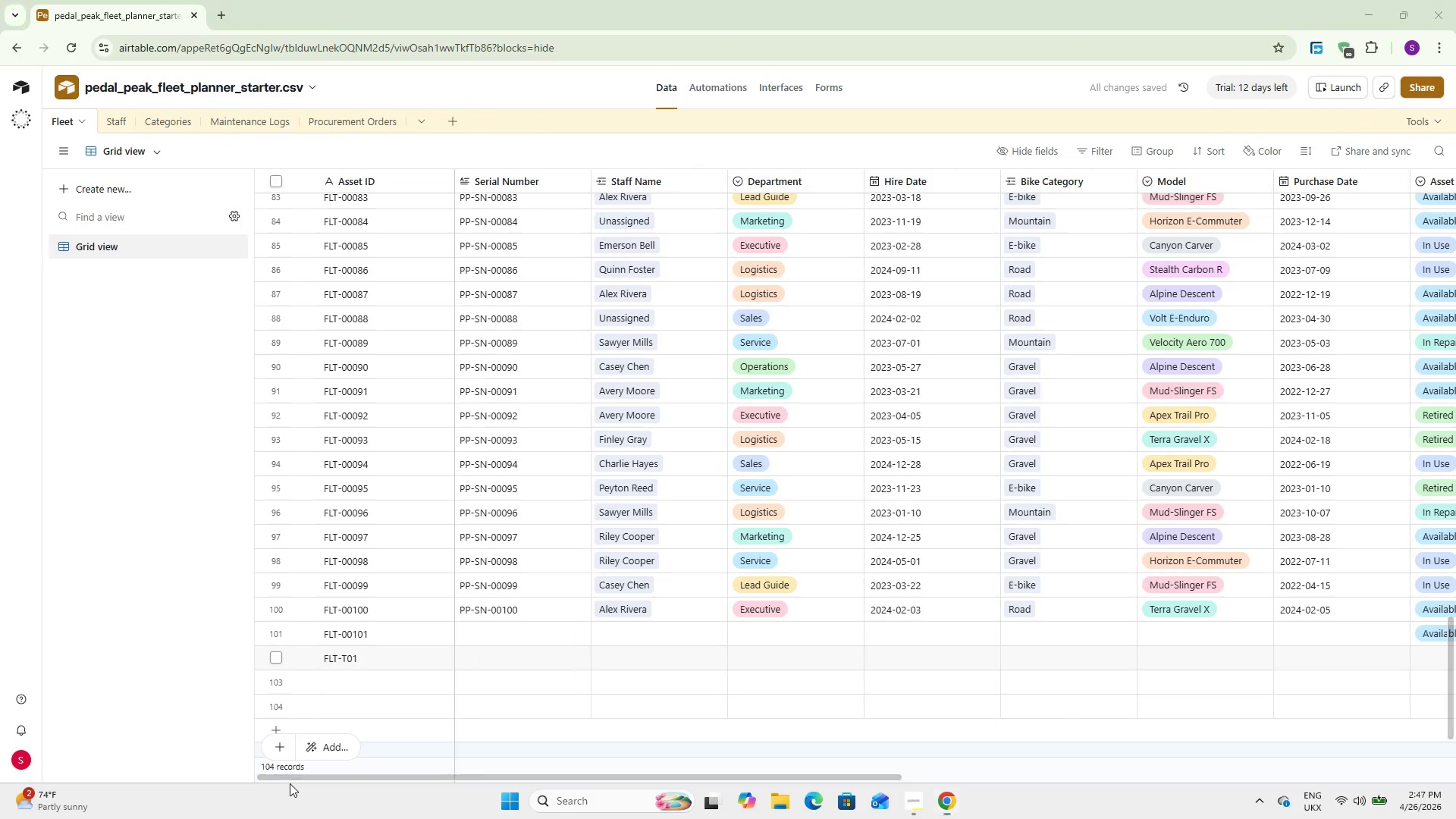 
left_click([290, 783])
 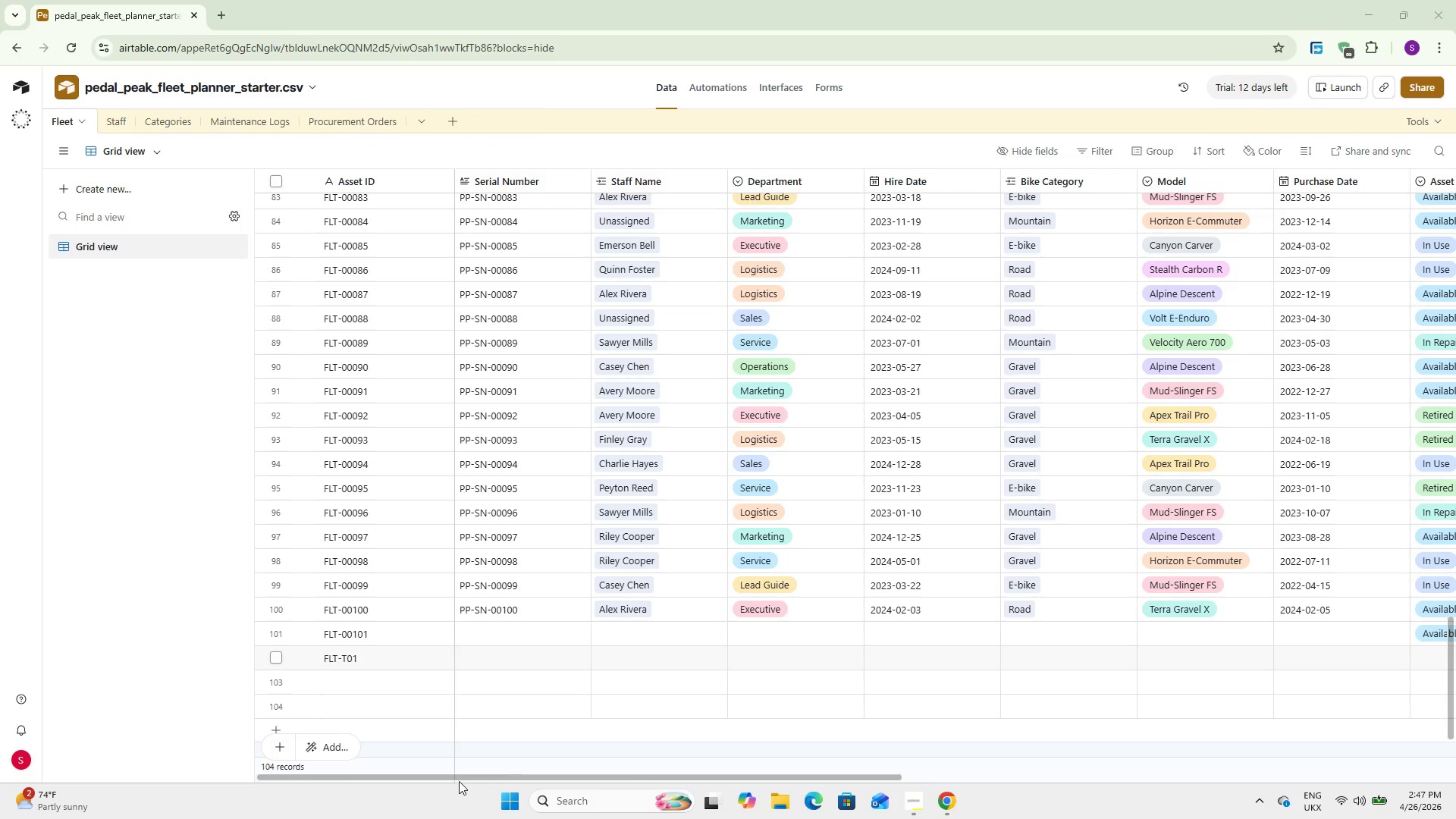 
left_click_drag(start_coordinate=[463, 774], to_coordinate=[389, 775])
 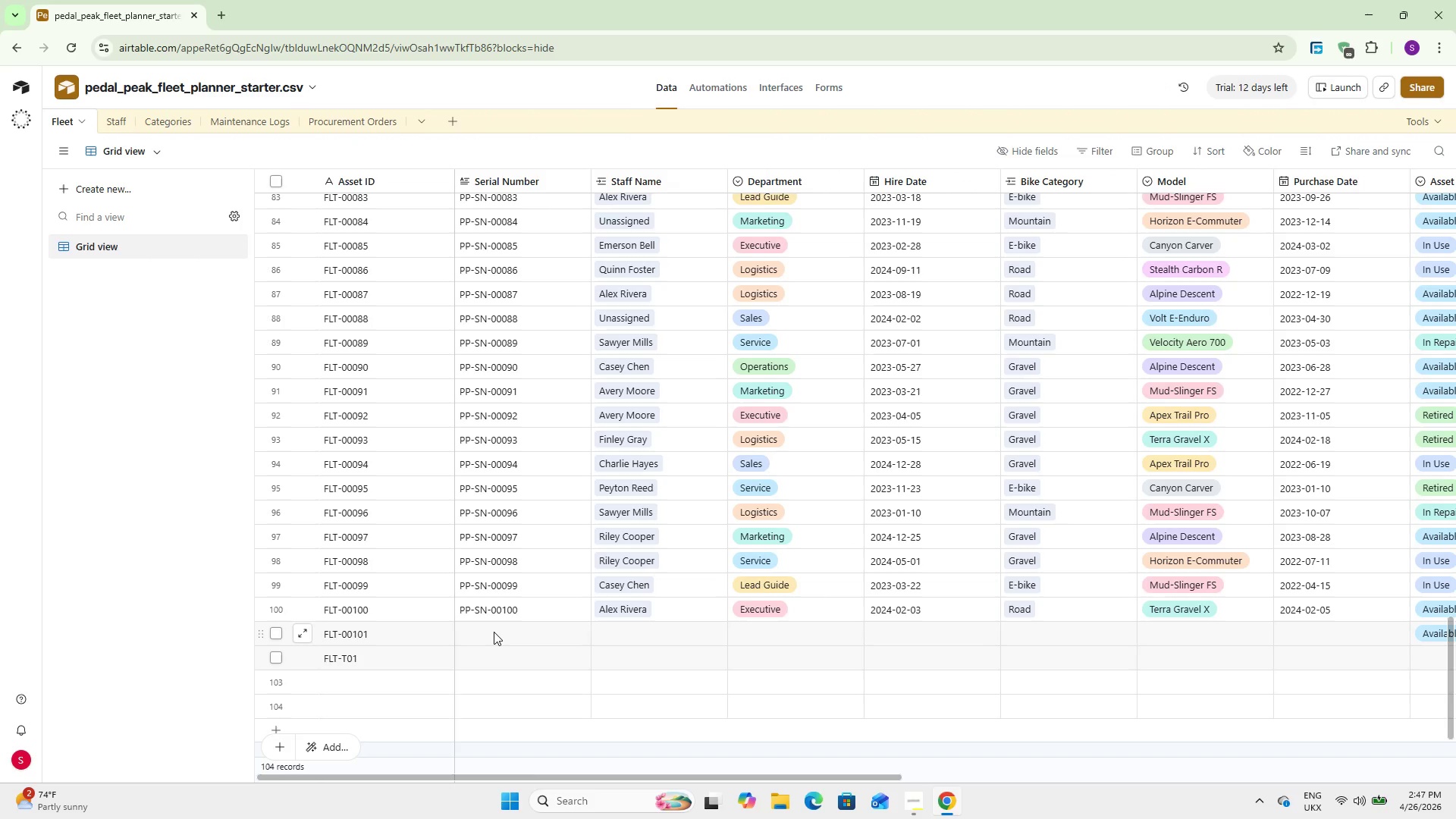 
left_click([494, 632])
 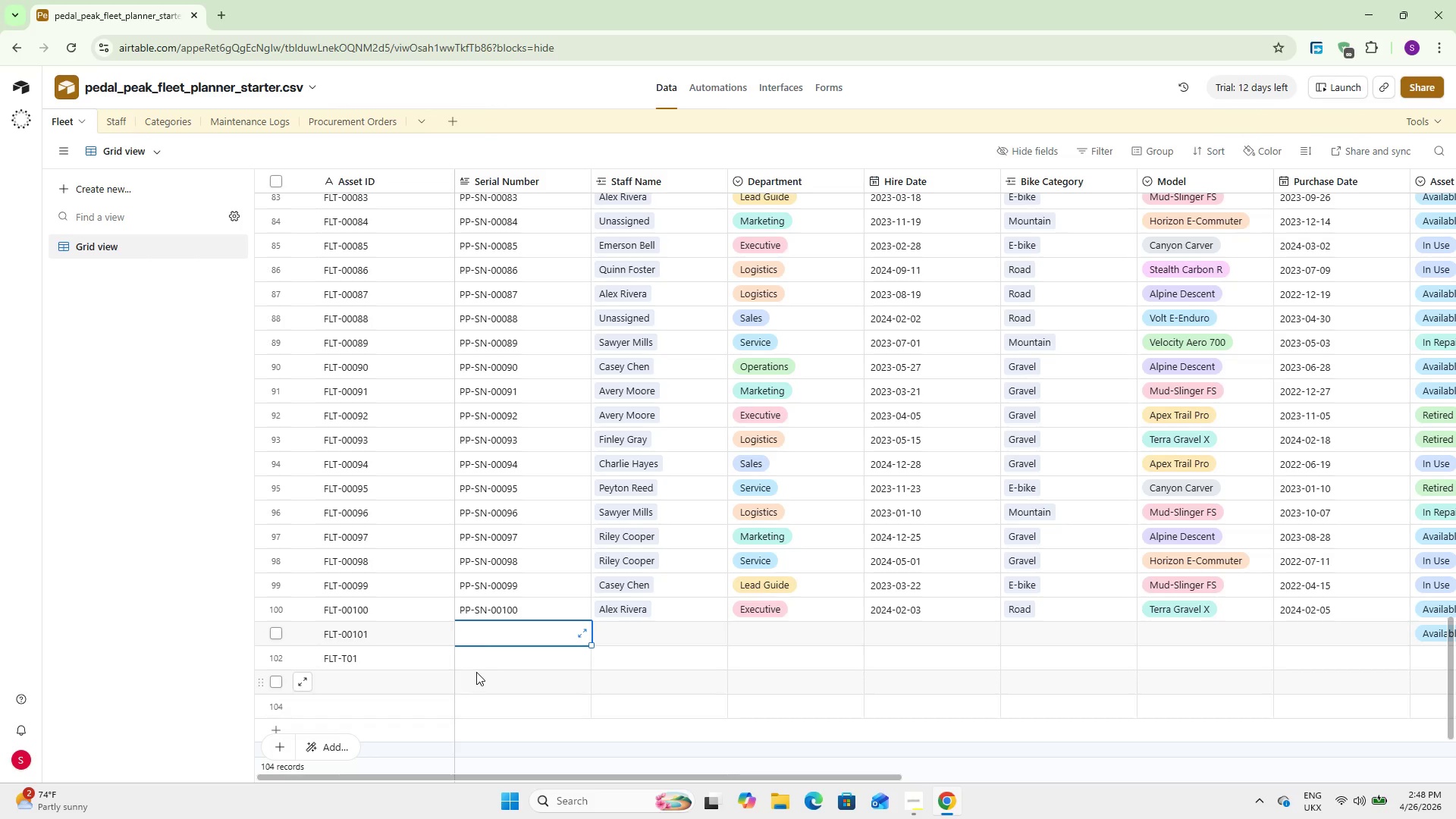 
left_click([390, 655])
 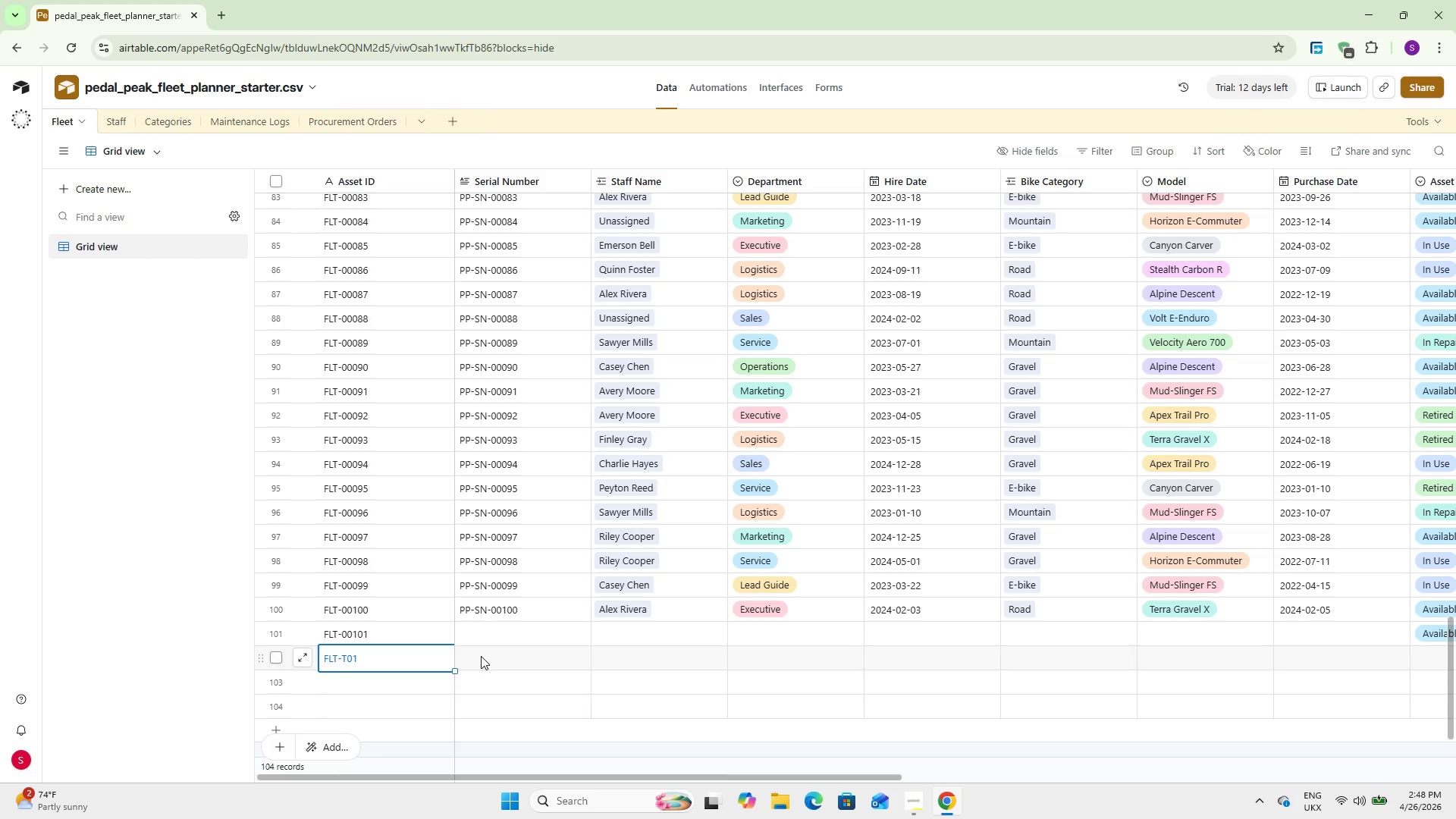 
left_click([483, 656])
 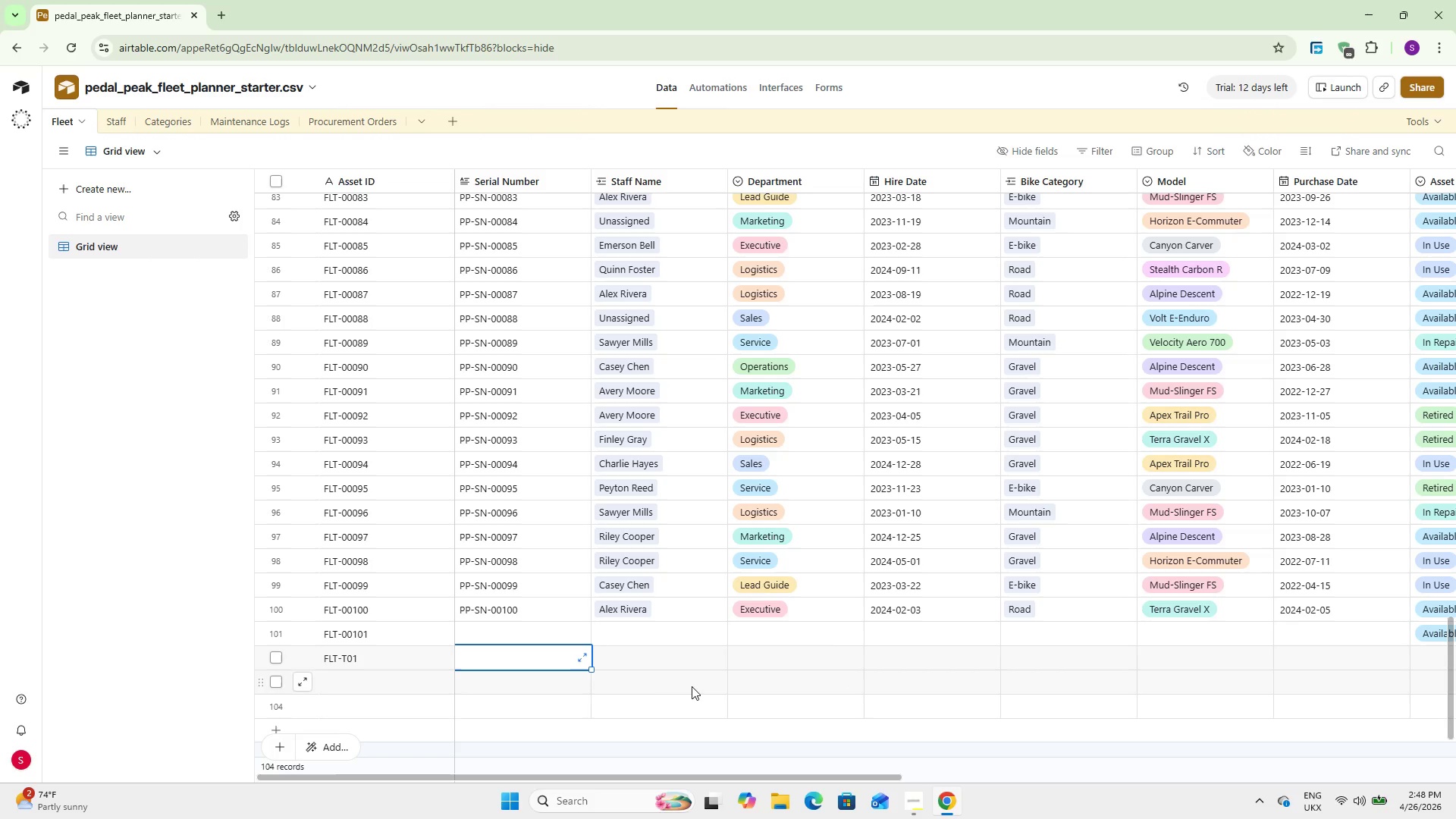 
wait(5.17)
 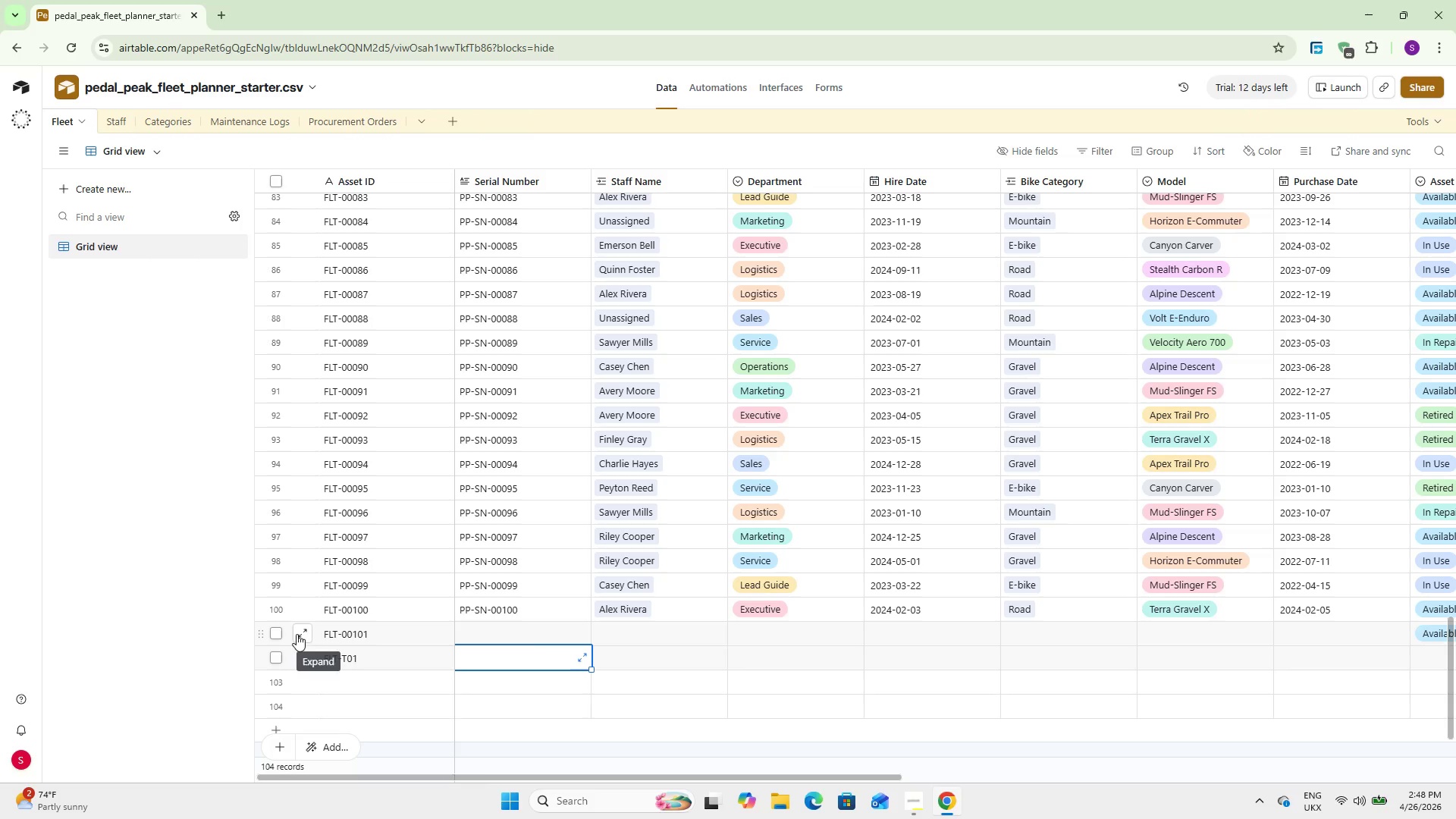 
left_click_drag(start_coordinate=[628, 777], to_coordinate=[554, 774])
 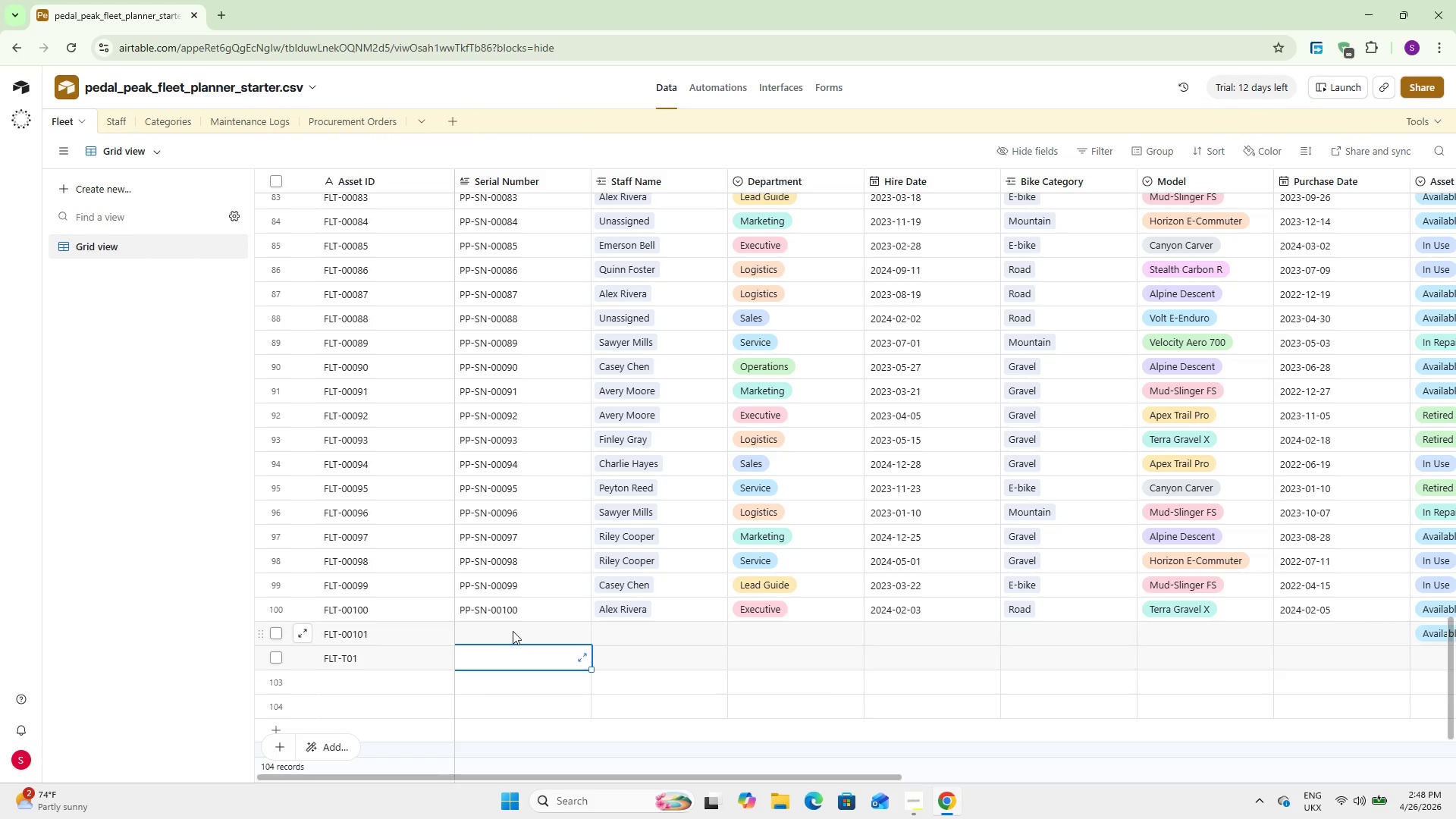 
double_click([513, 631])
 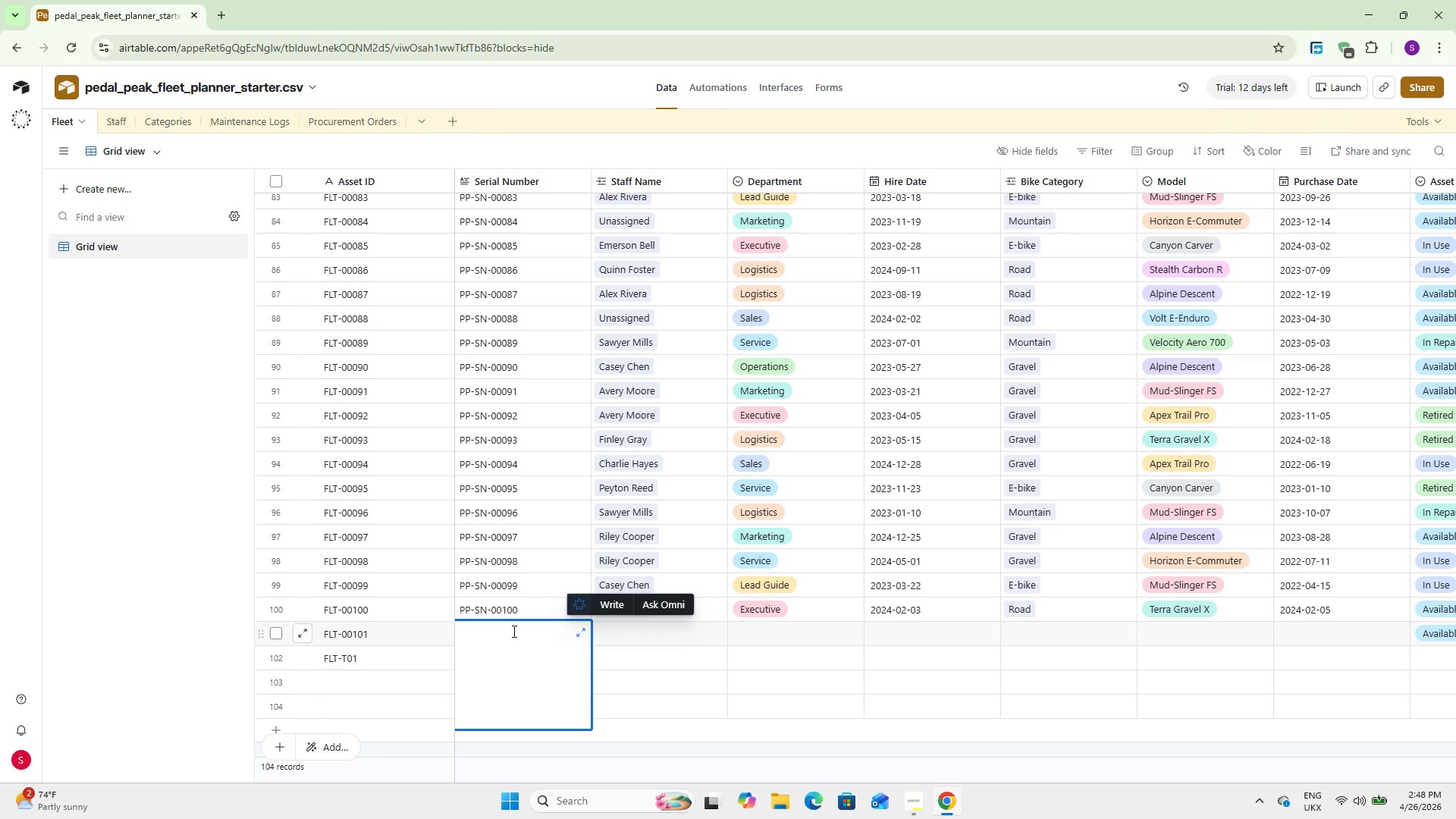 
type(00)
key(Backspace)
key(Backspace)
type(PP-SN-00101)
 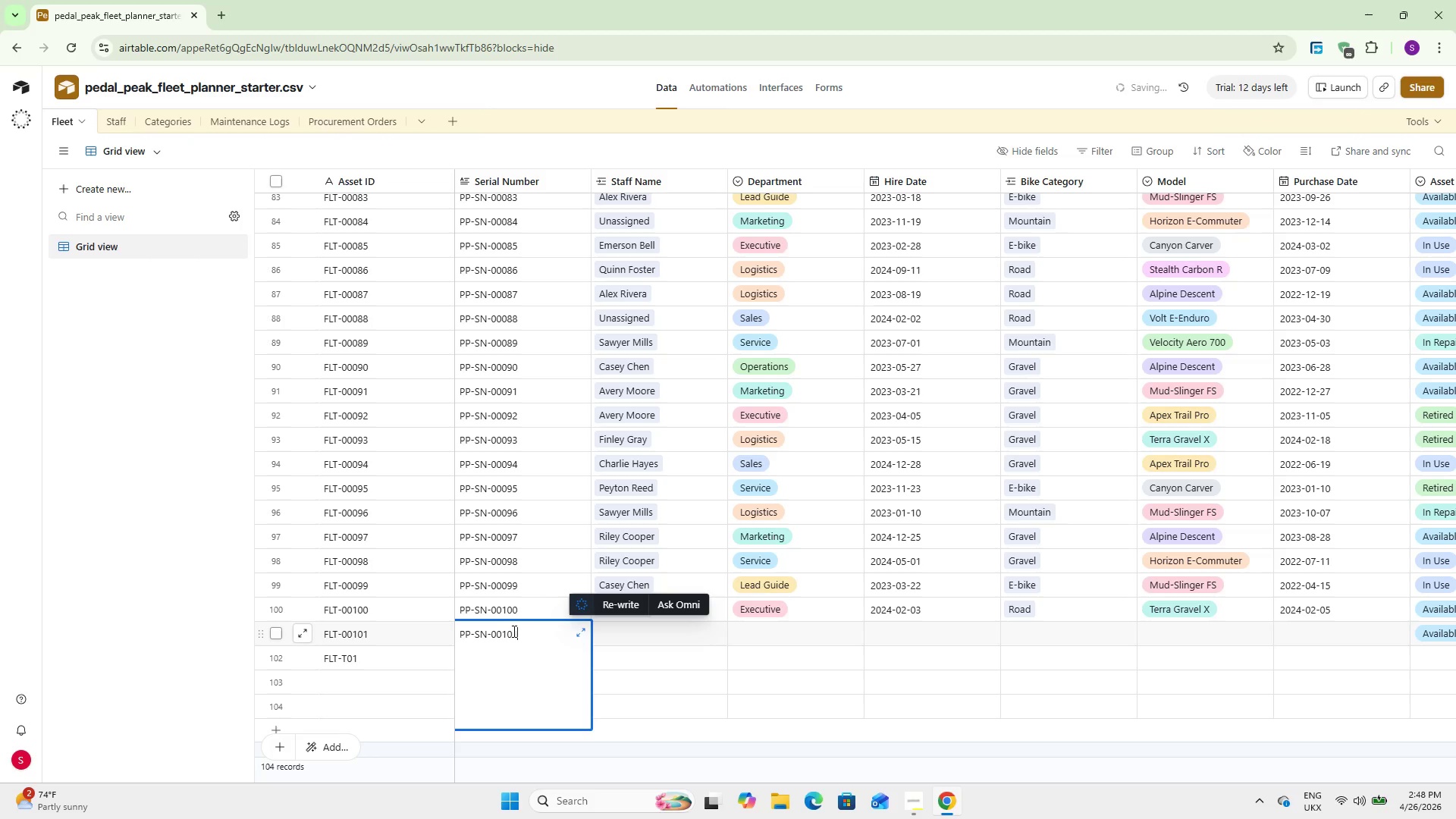 
left_click([630, 660])
 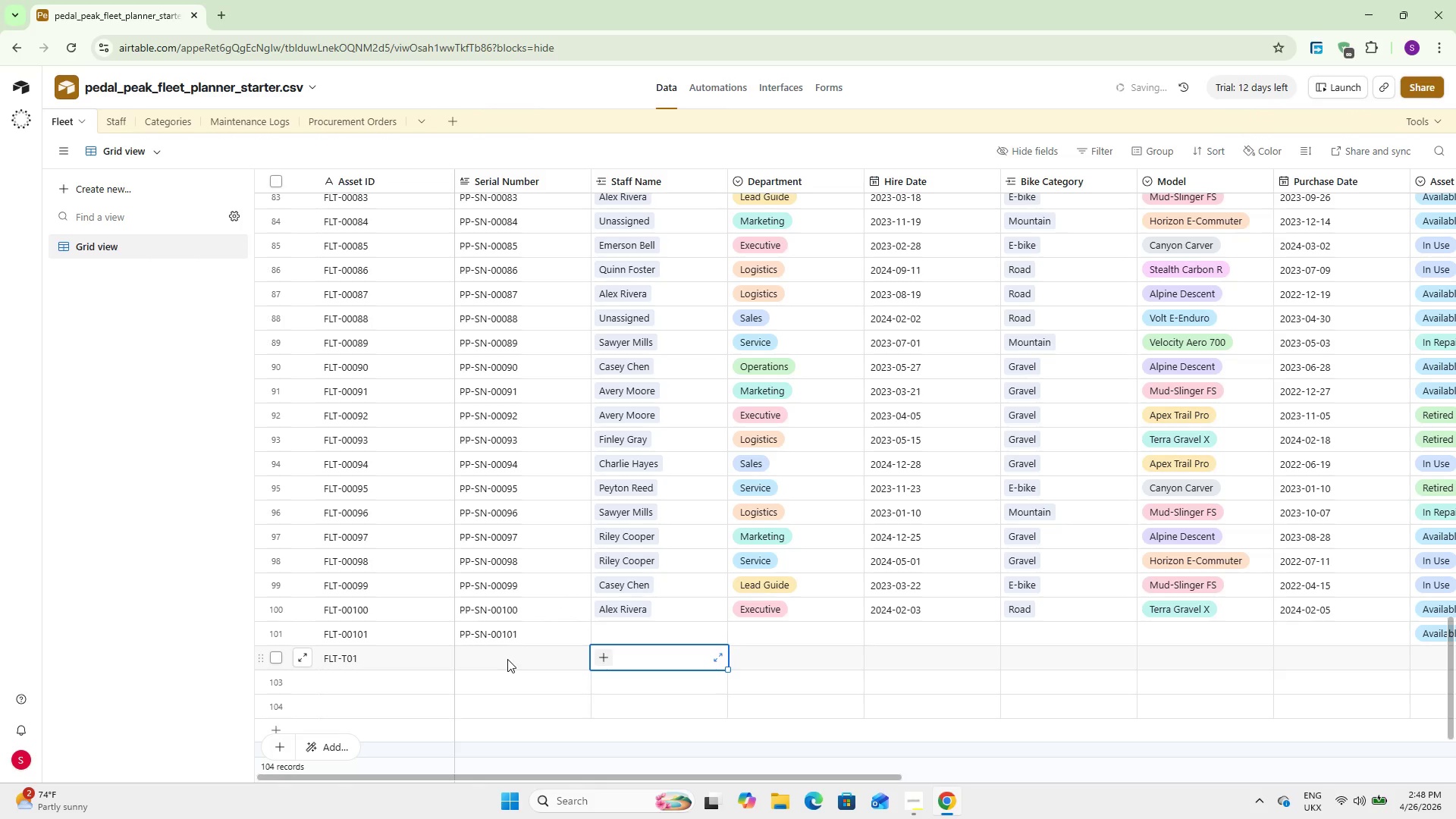 
double_click([506, 659])
 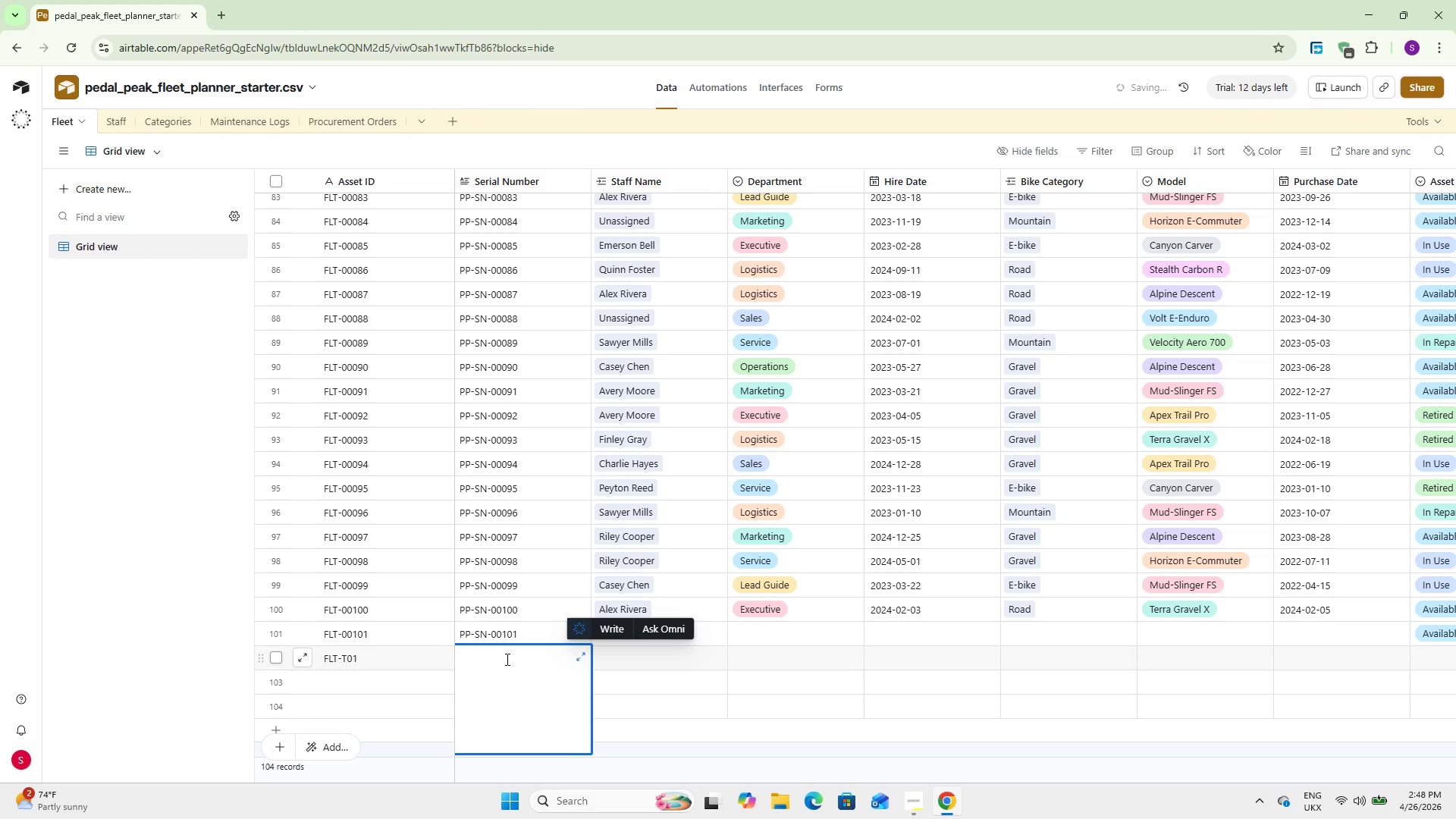 
type(PP-SN-T01)
 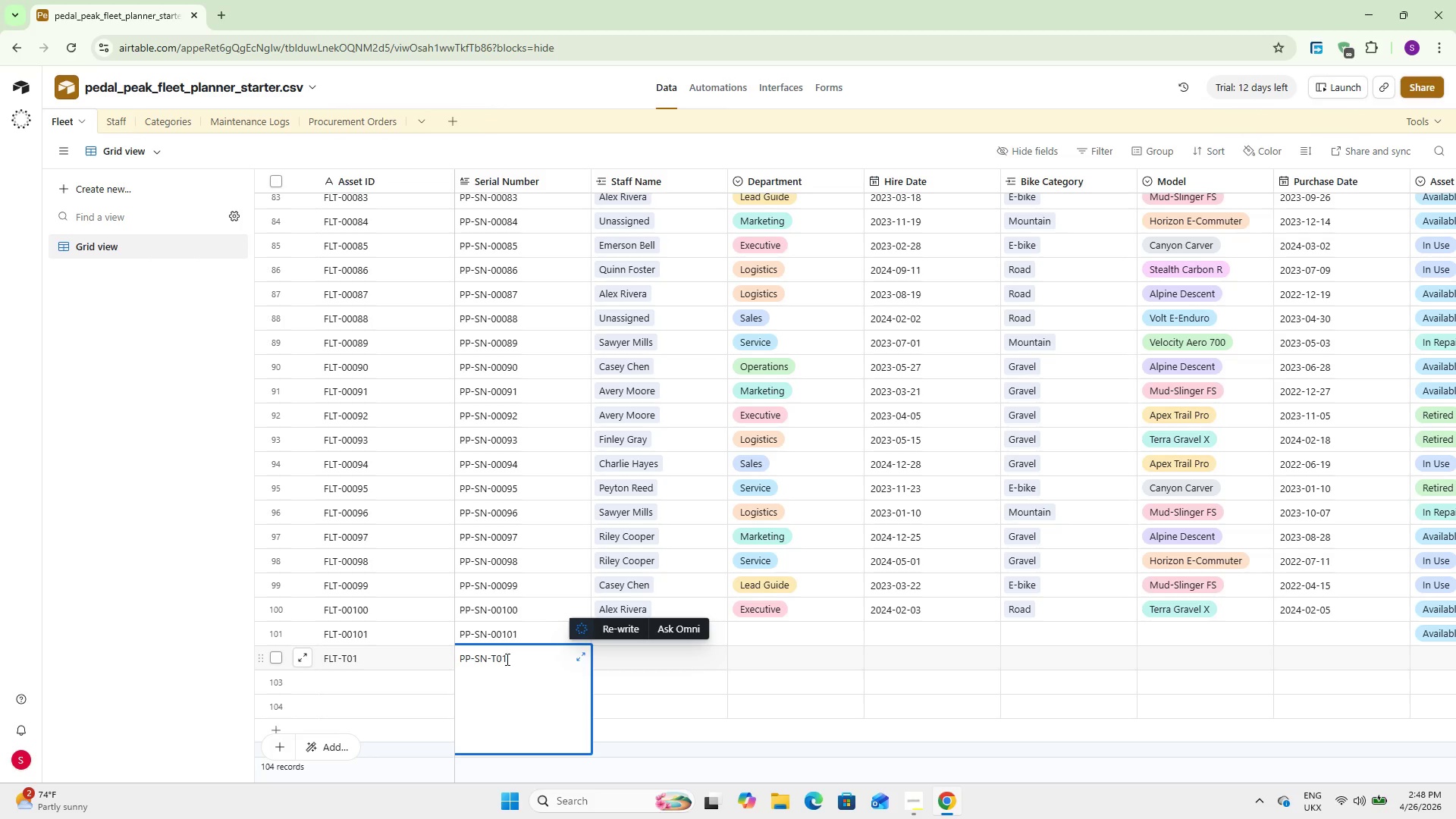 
left_click([653, 667])
 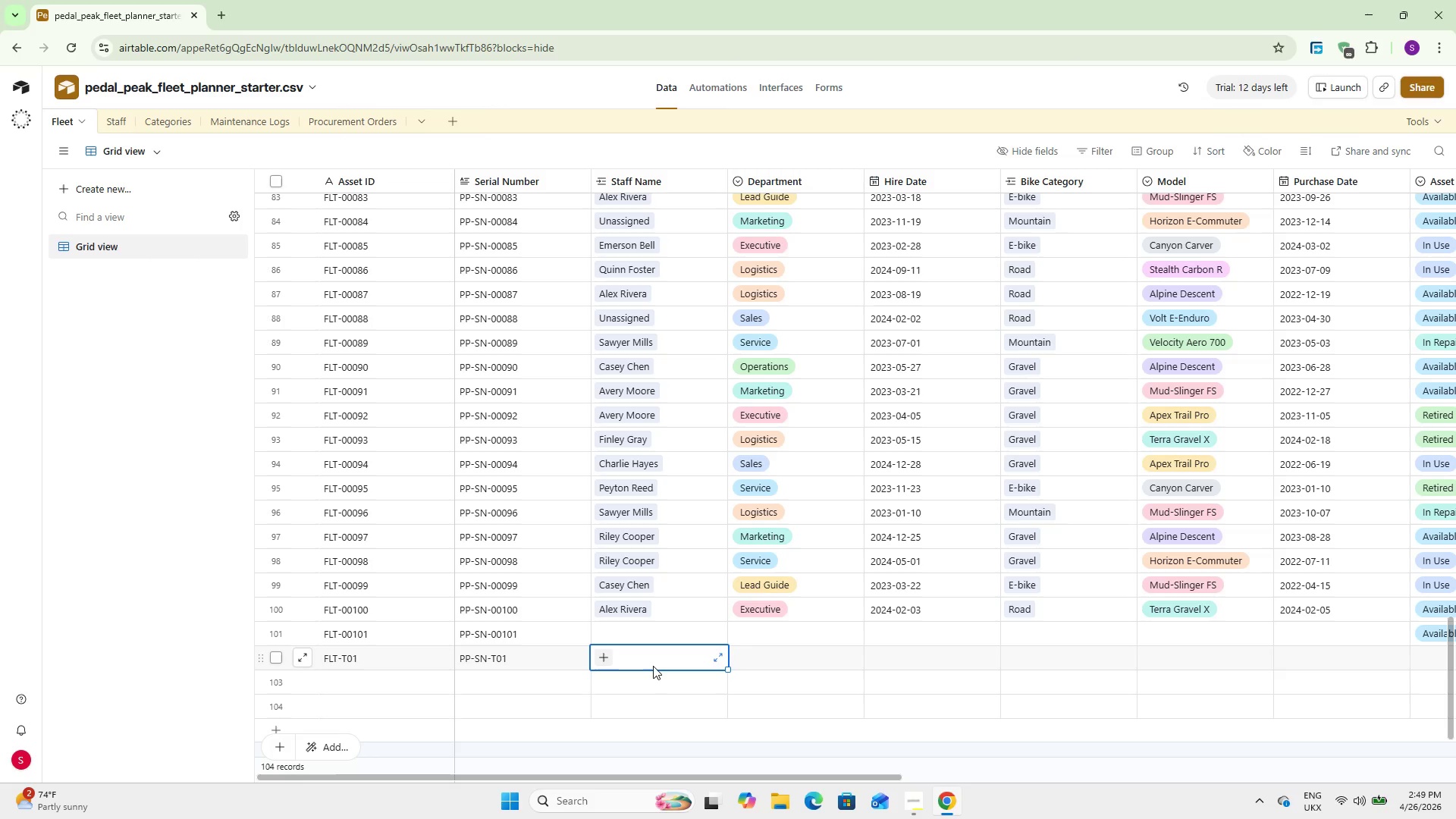 
wait(45.83)
 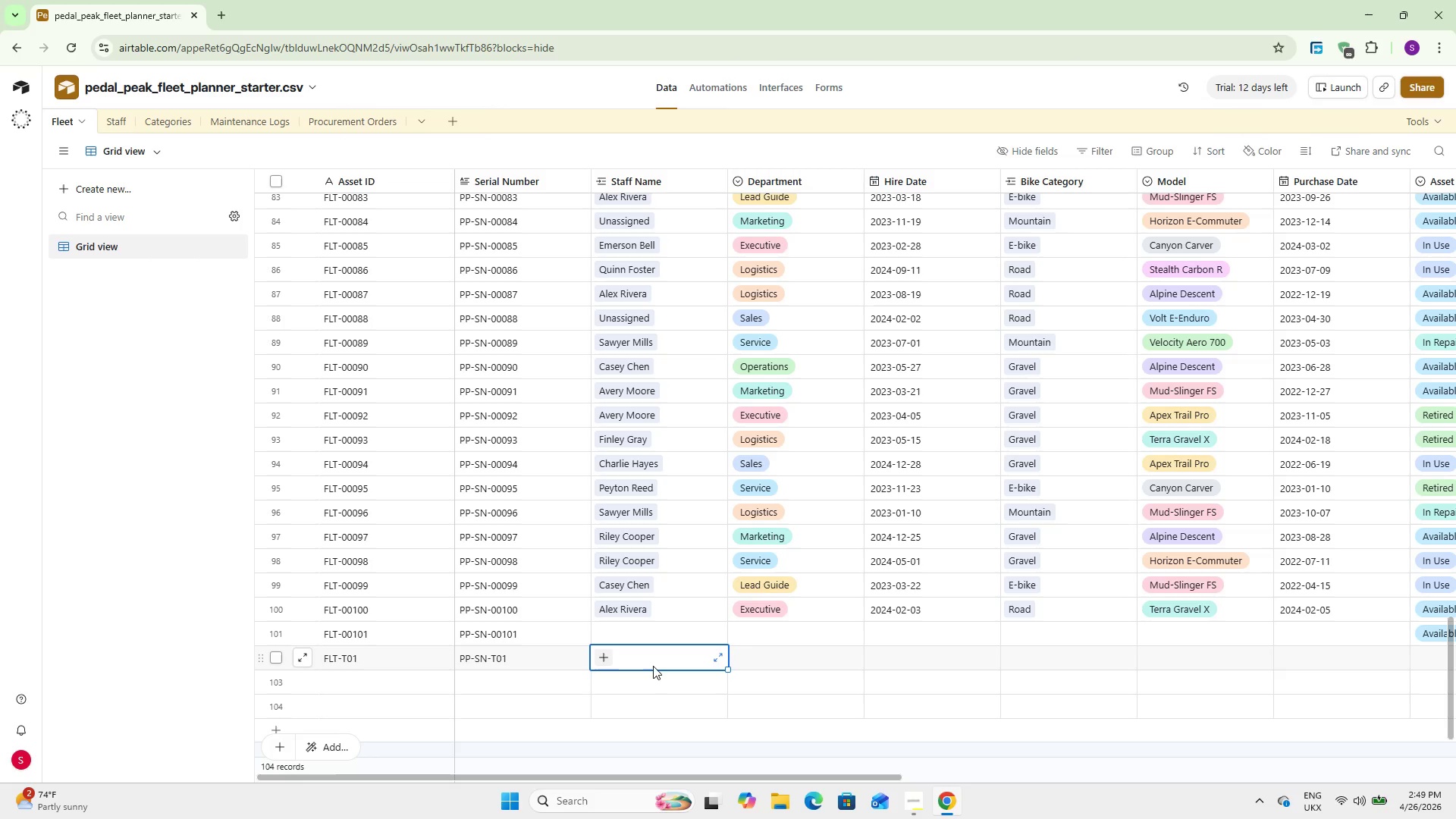 
left_click([162, 115])
 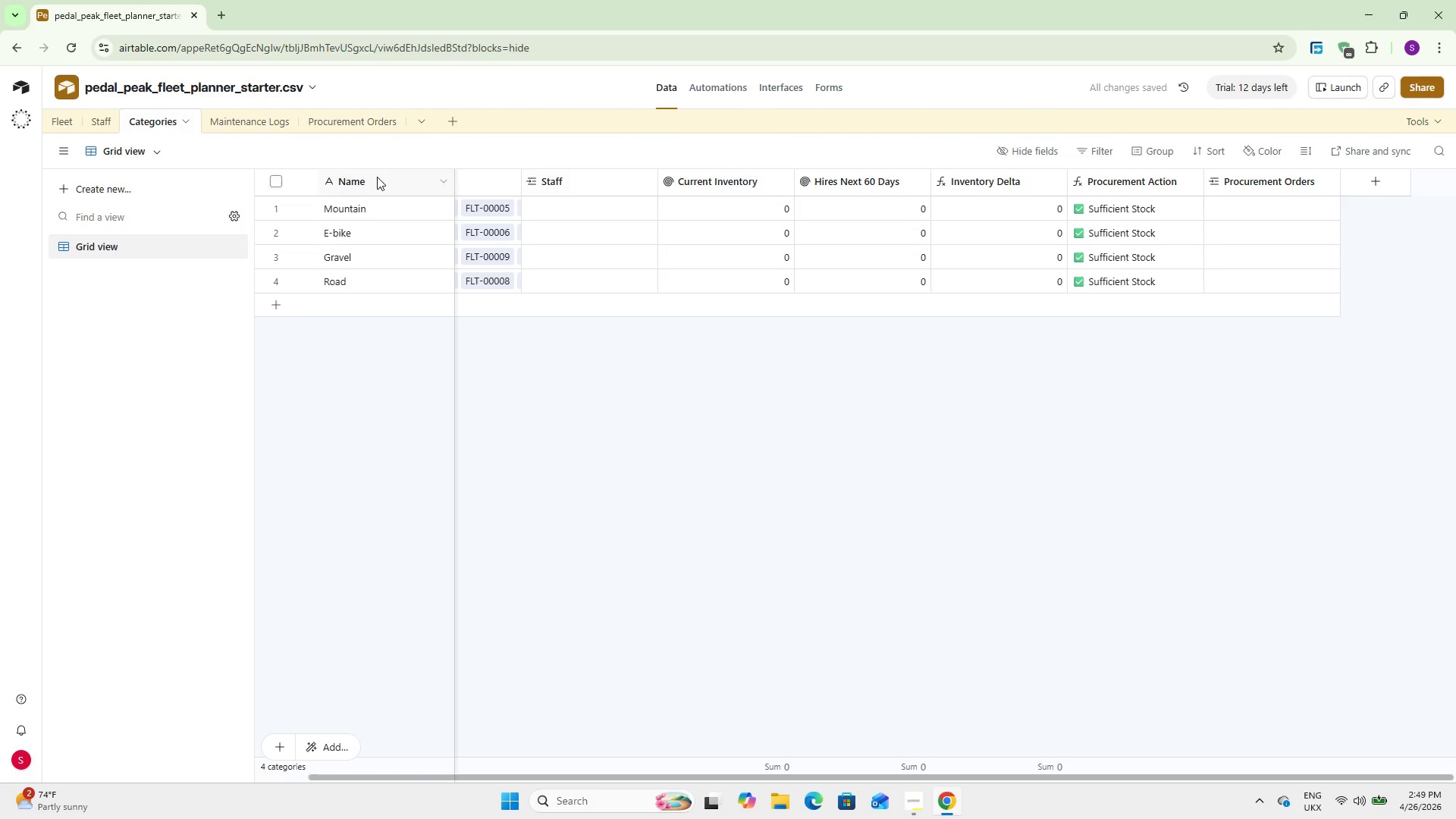 
left_click([102, 118])
 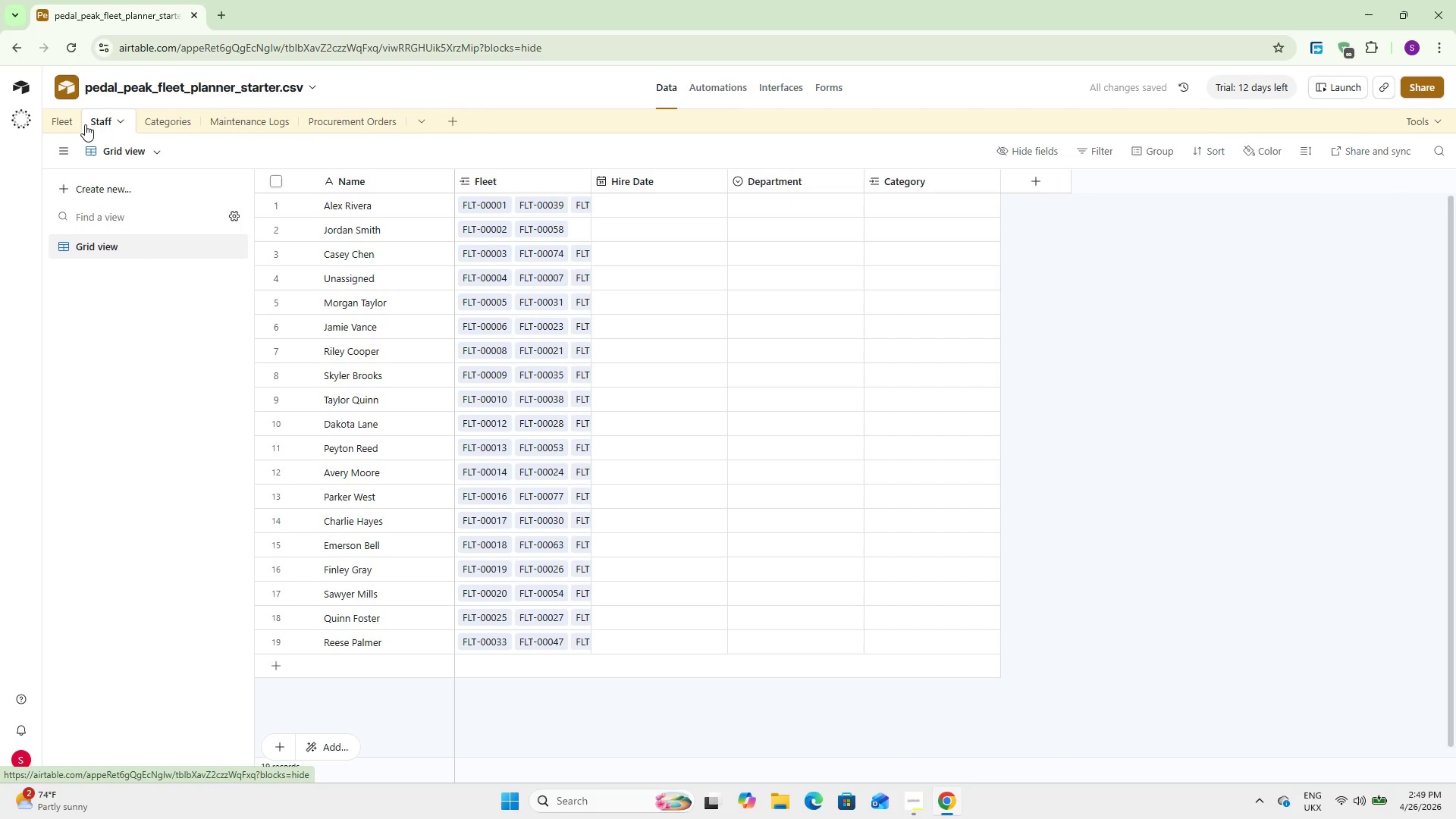 
left_click([61, 121])
 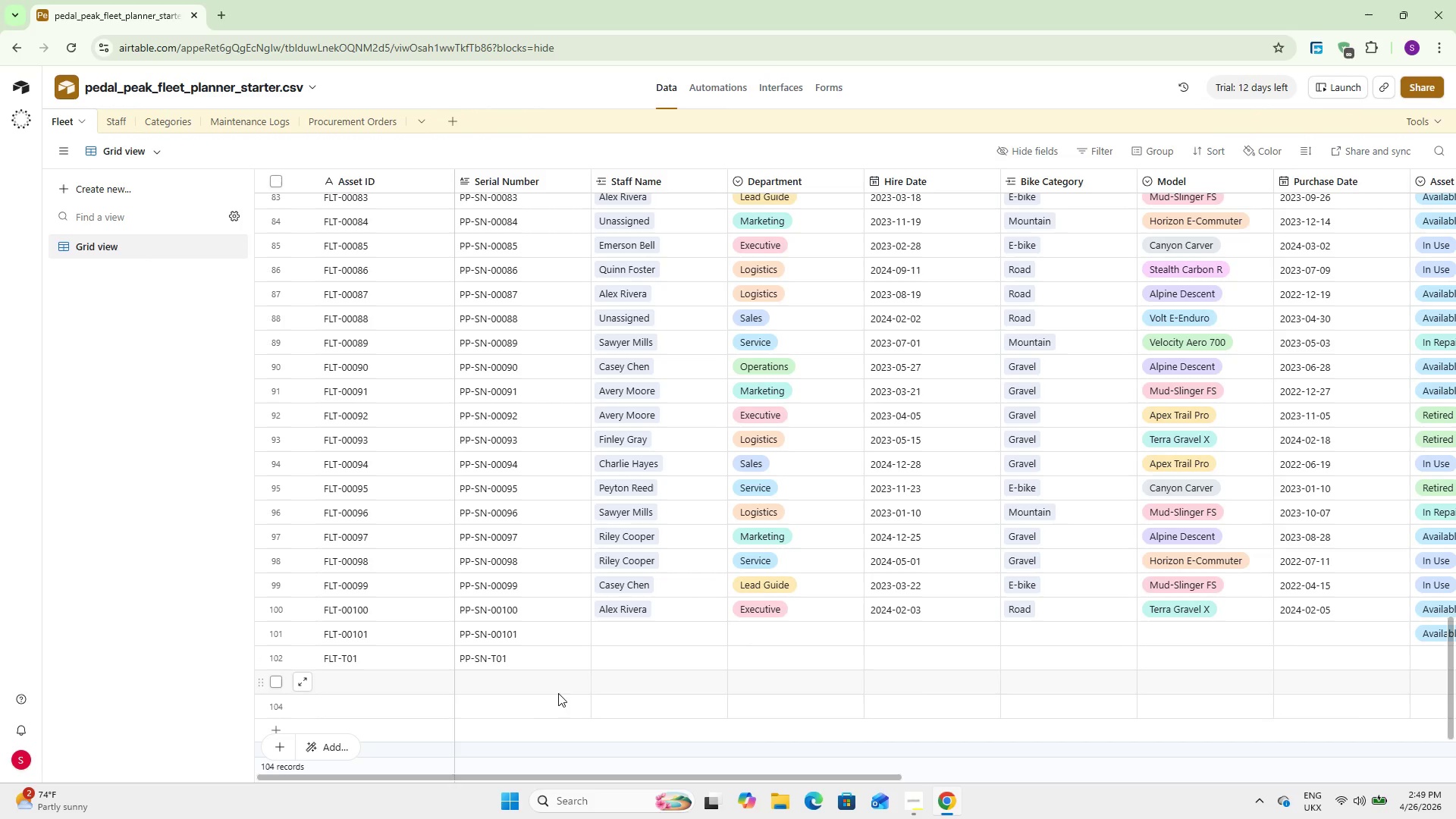 
wait(8.22)
 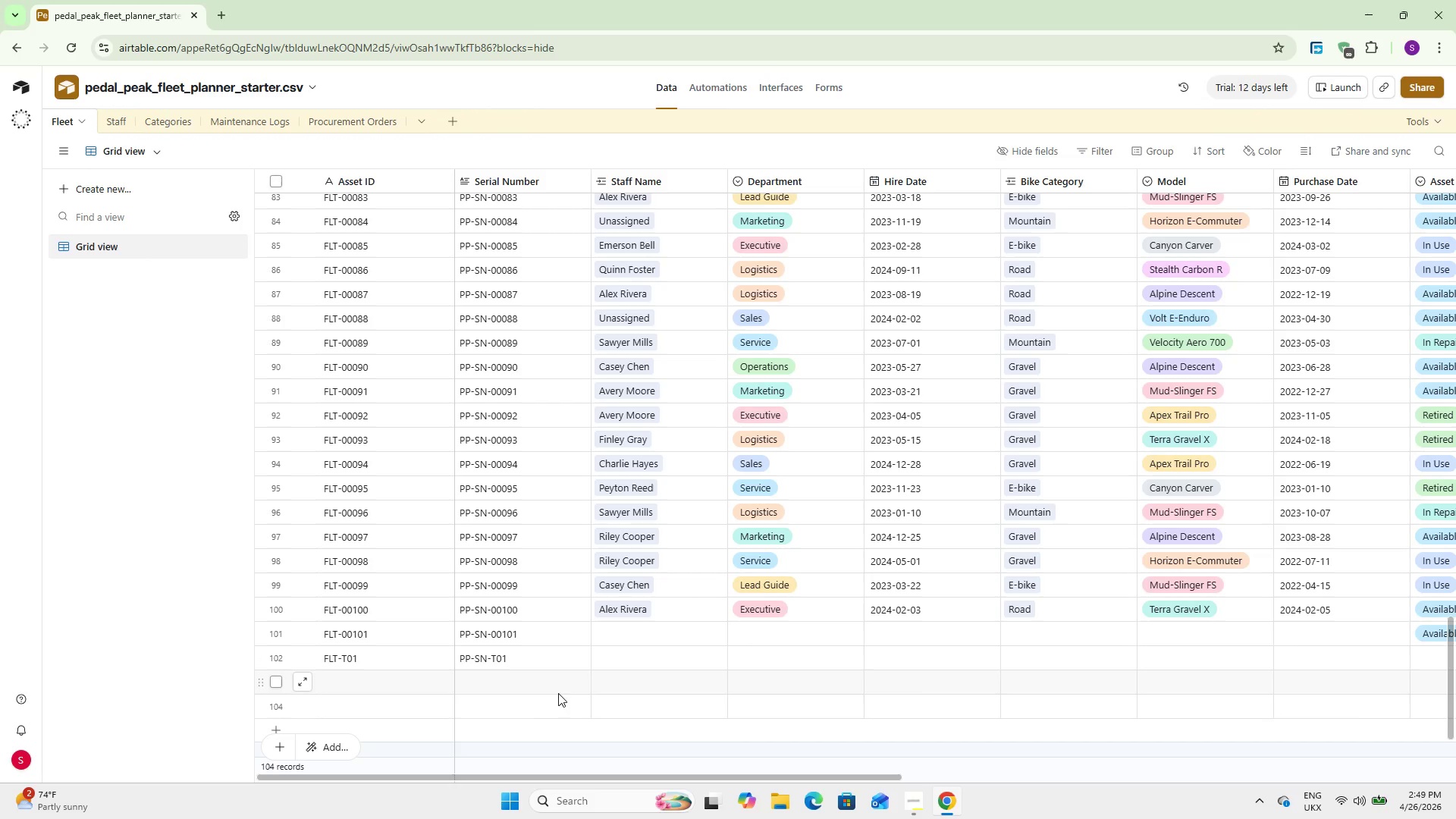 
left_click([1017, 635])
 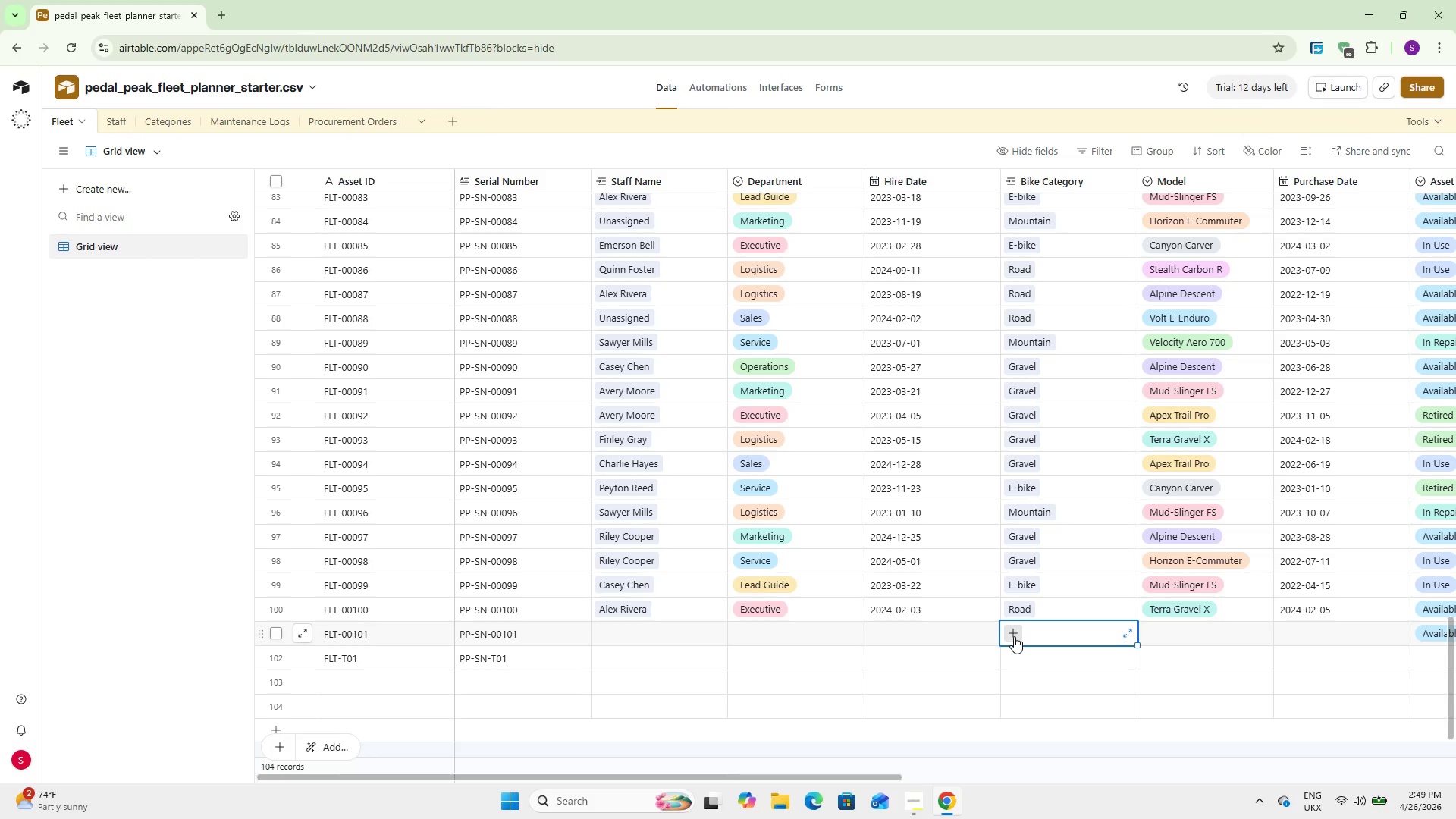 
wait(7.91)
 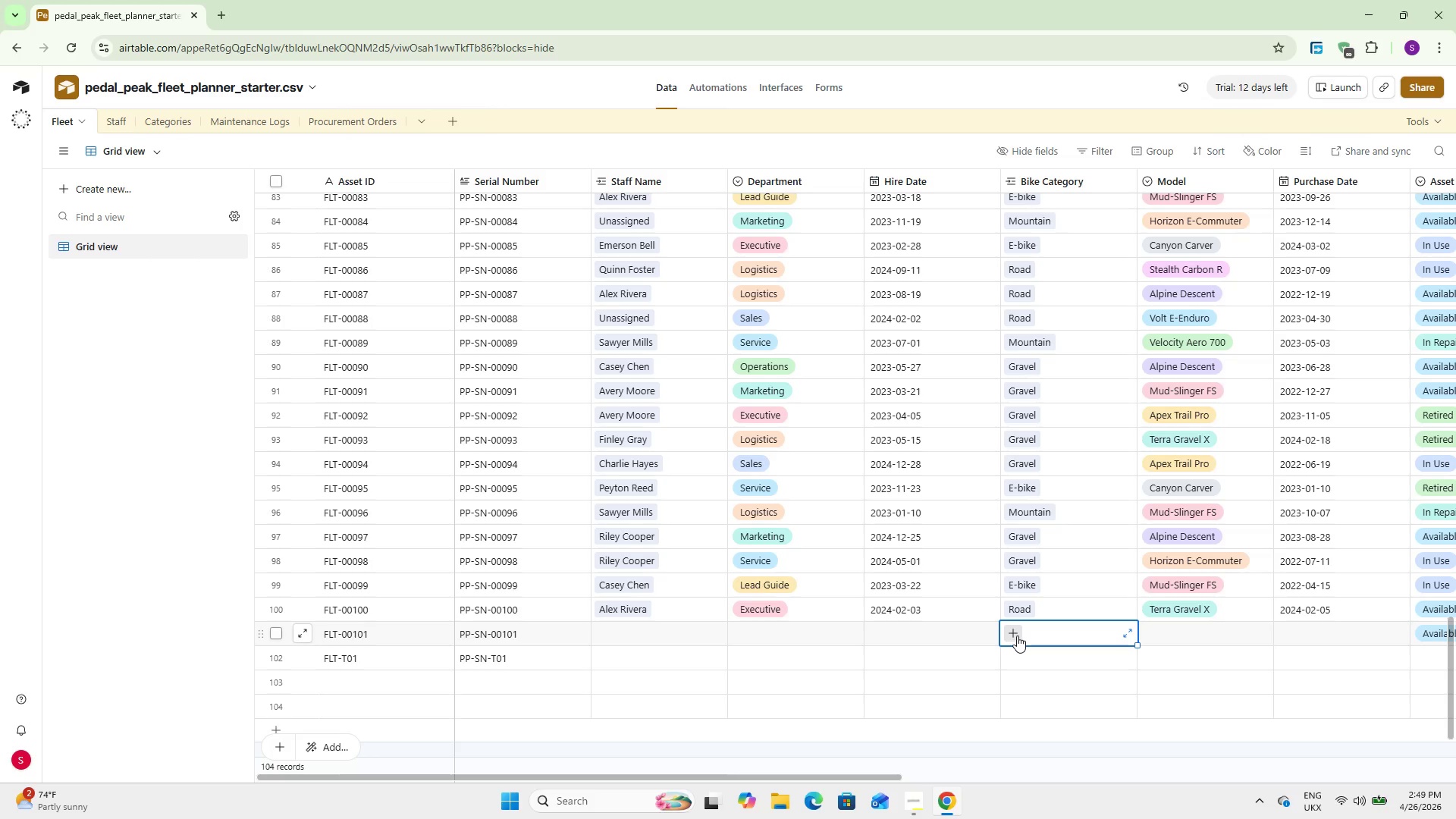 
left_click([1014, 636])
 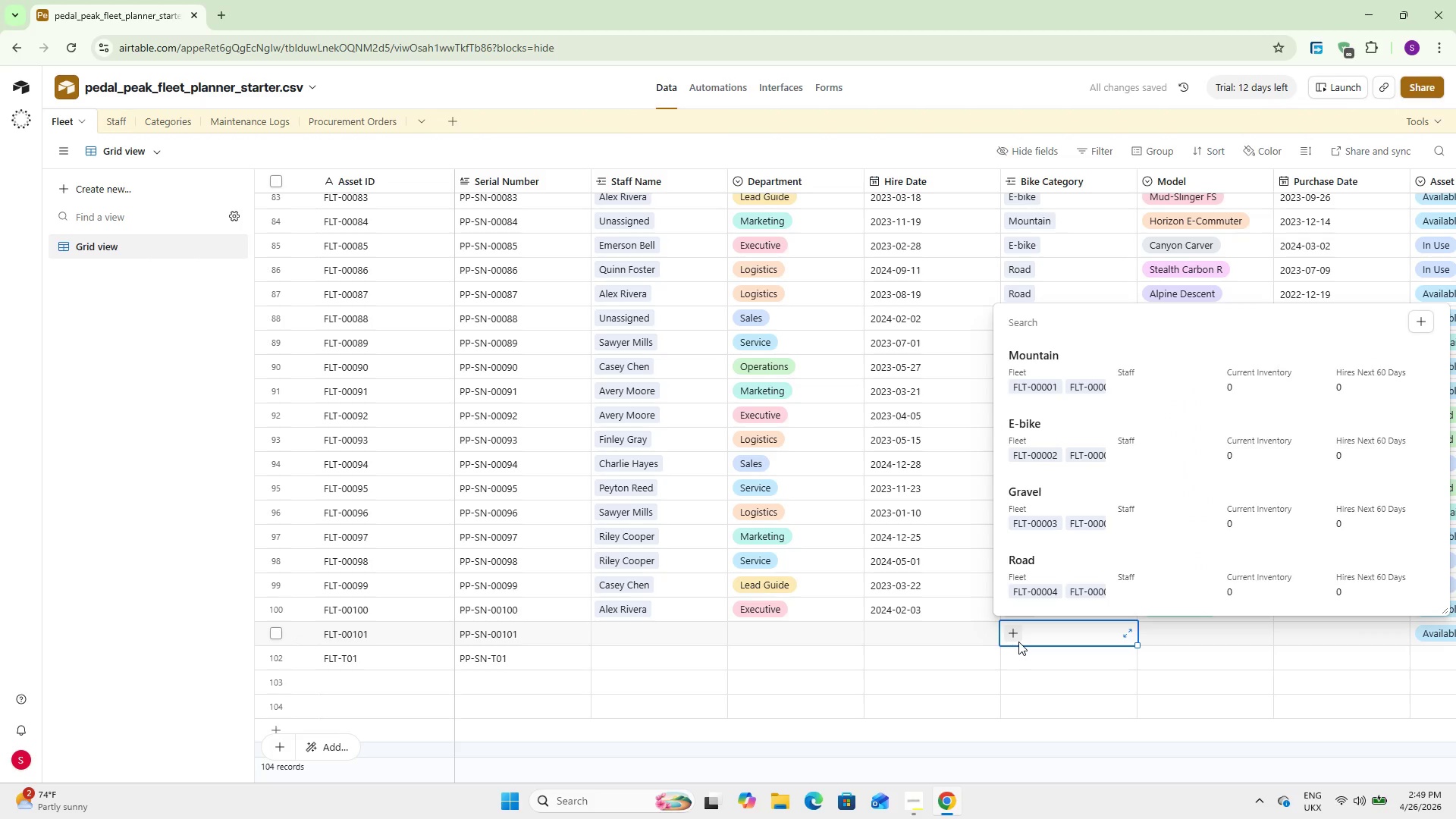 
left_click([1059, 366])
 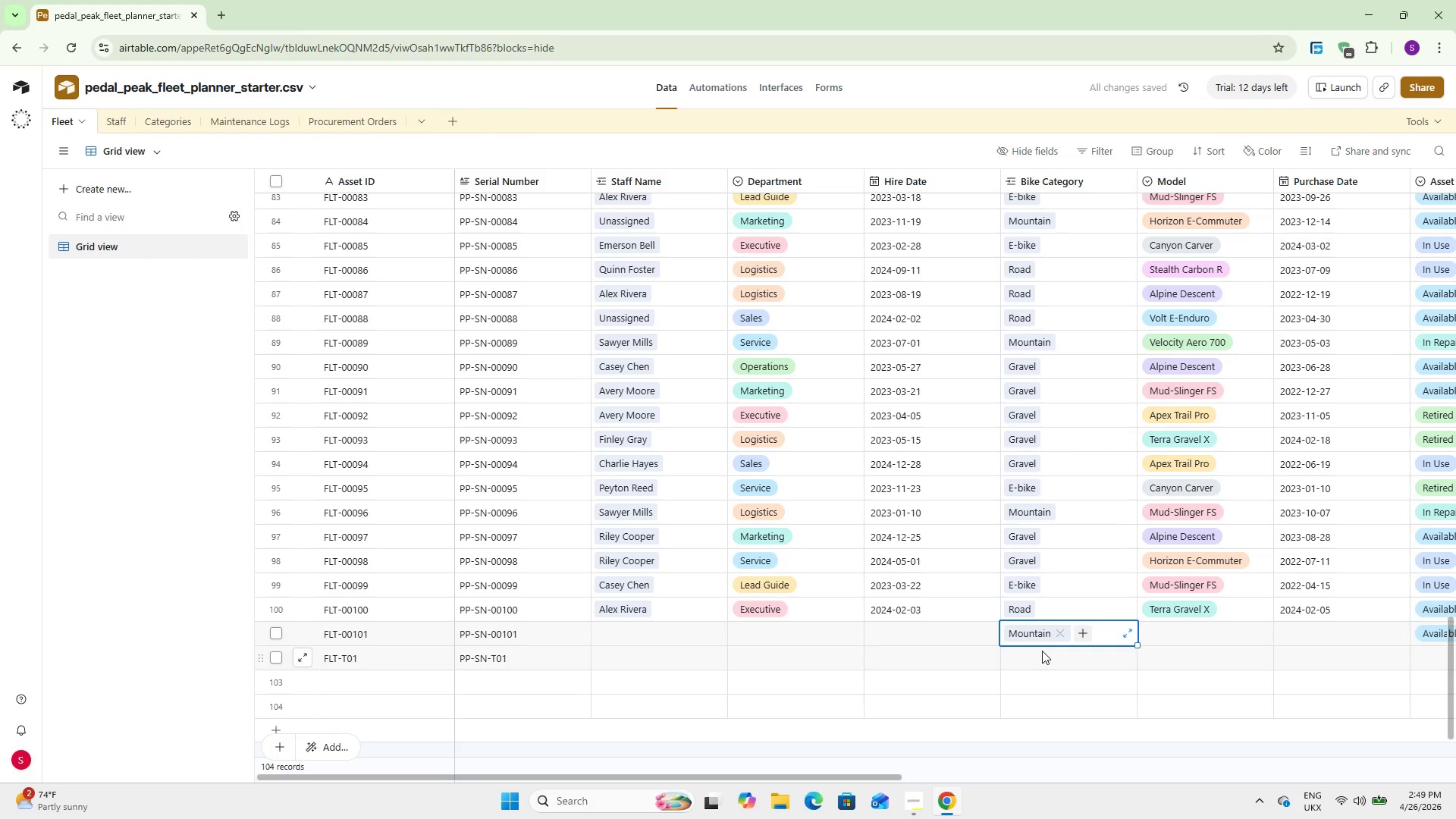 
left_click([1042, 651])
 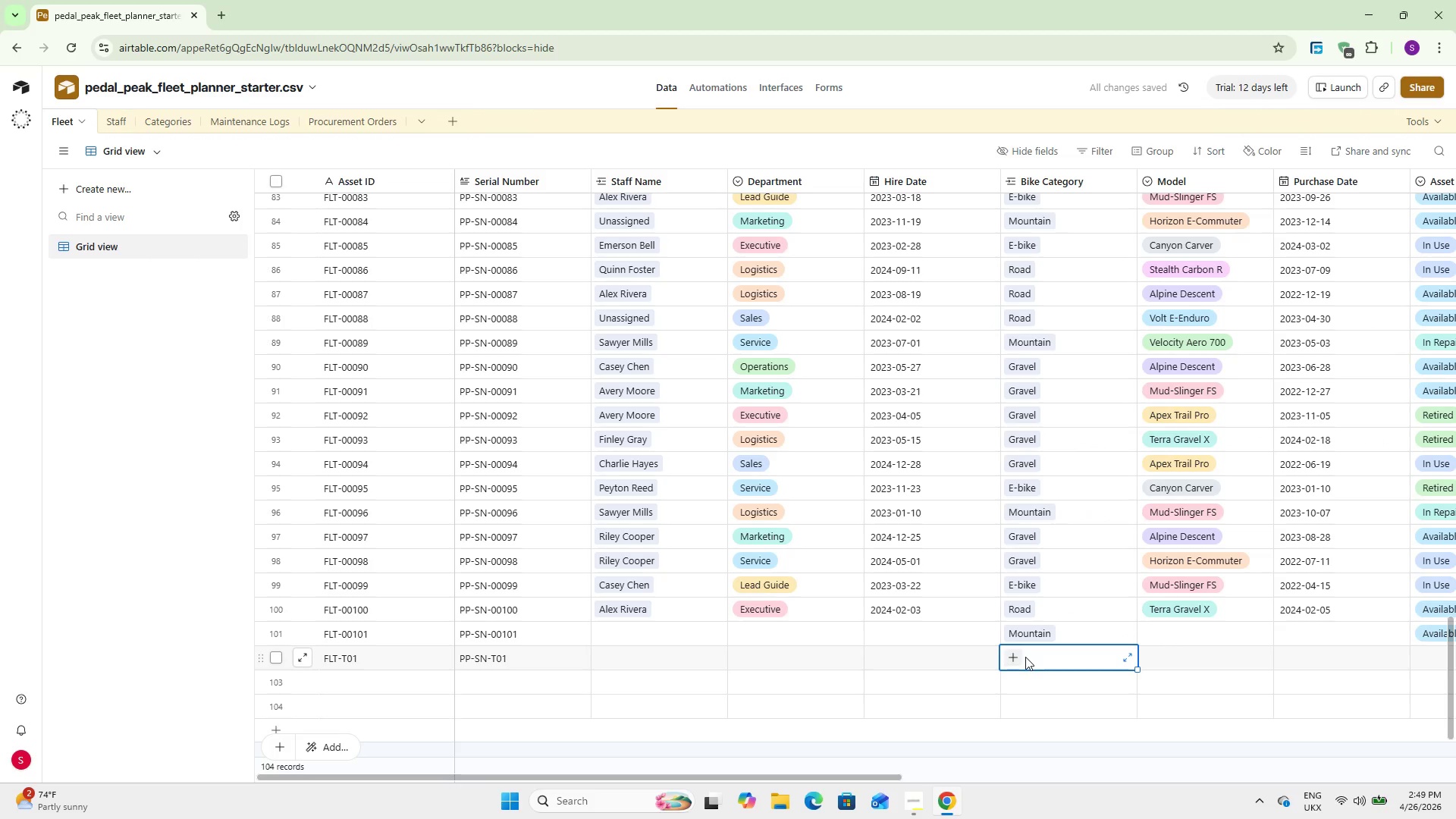 
left_click([1018, 657])
 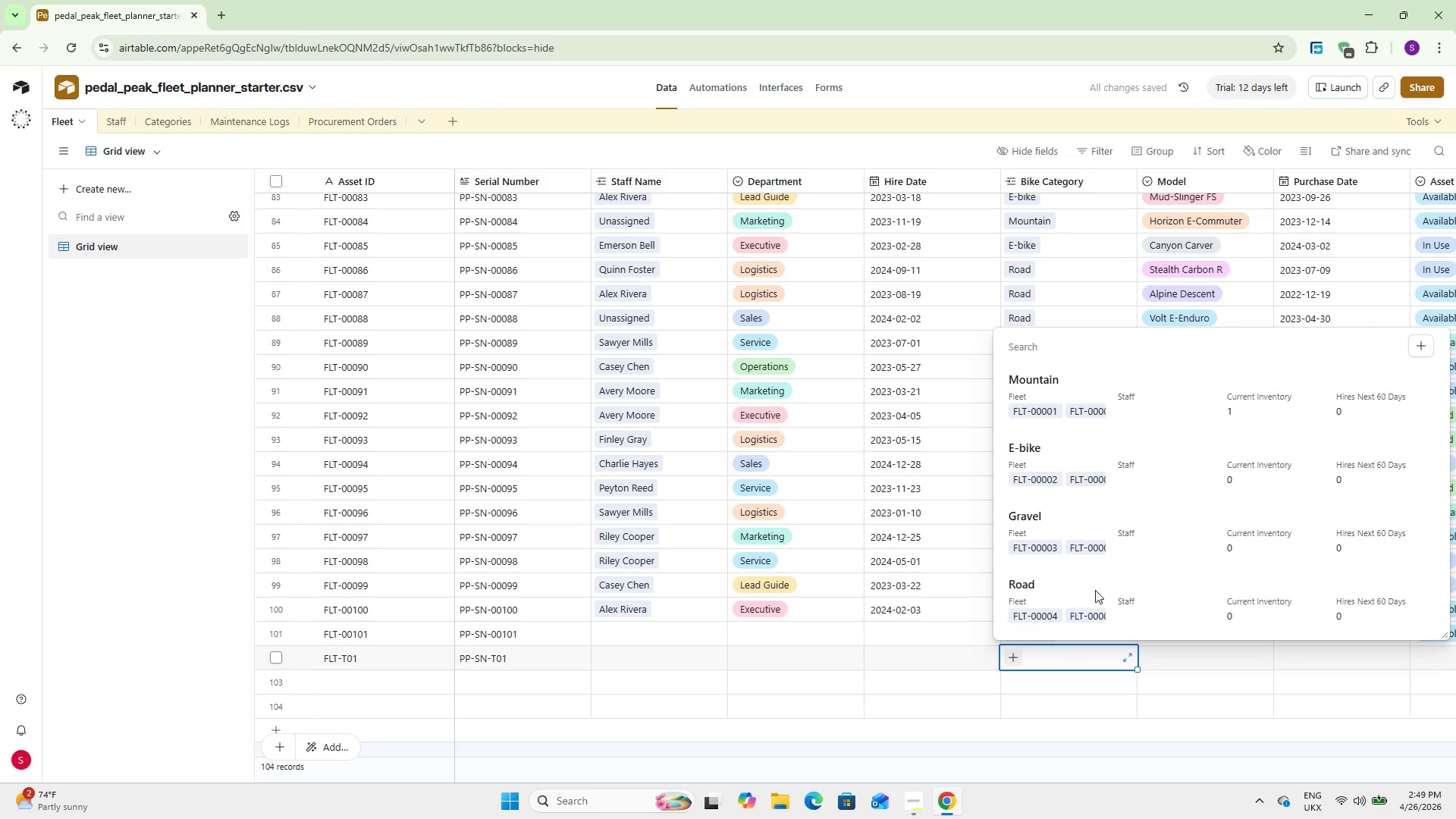 
left_click([1072, 403])
 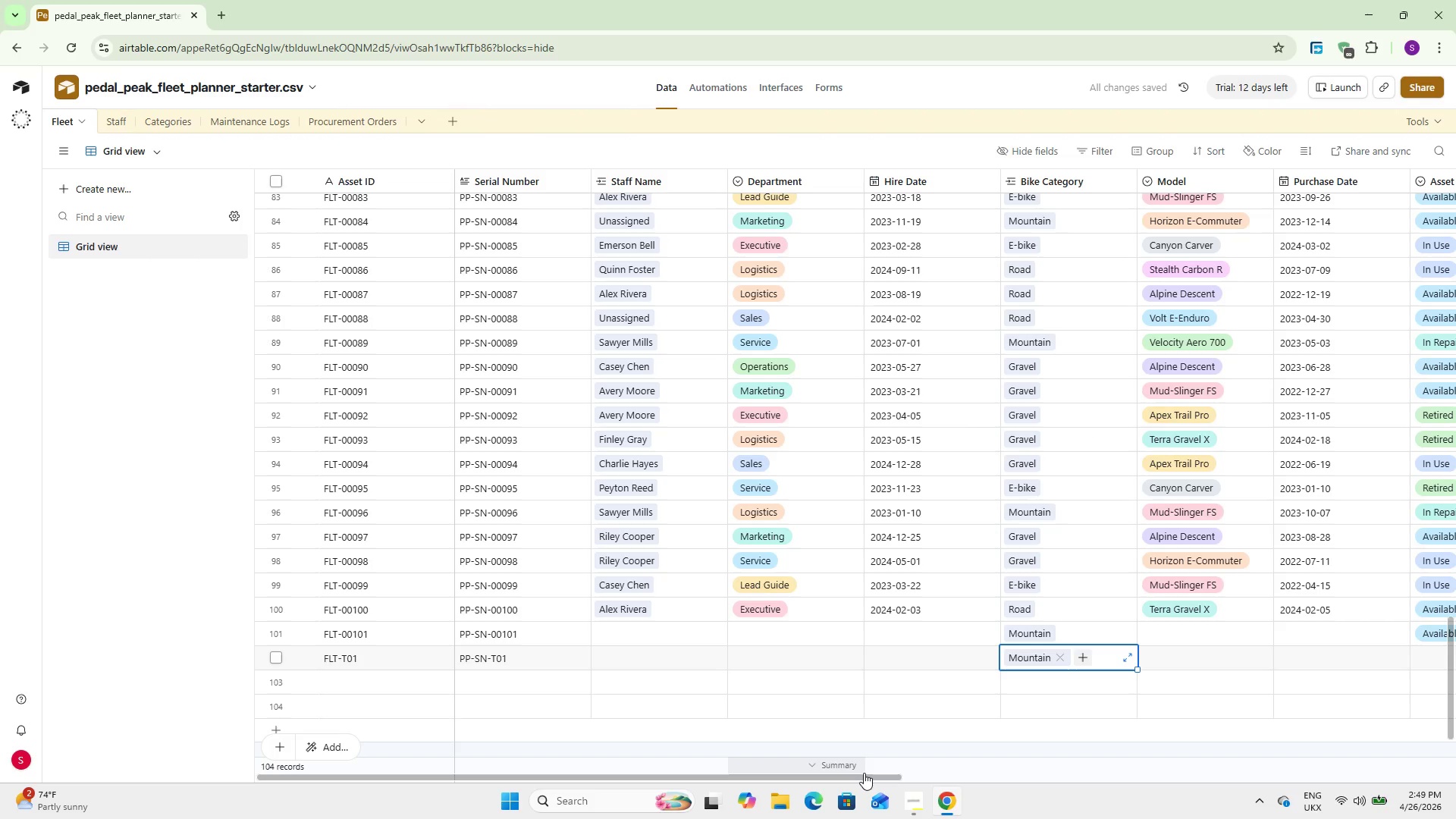 
left_click_drag(start_coordinate=[860, 774], to_coordinate=[960, 770])
 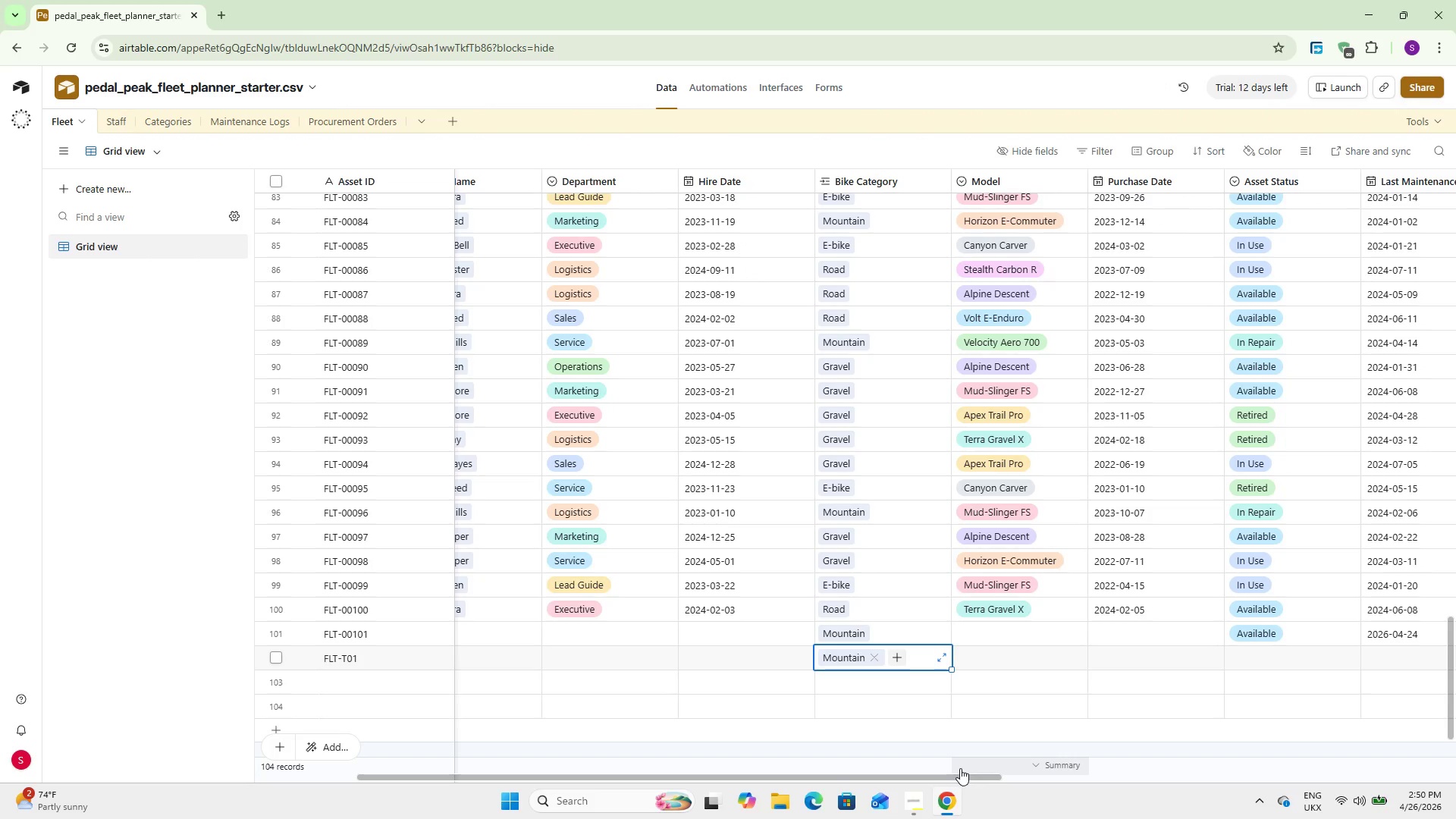 
wait(6.28)
 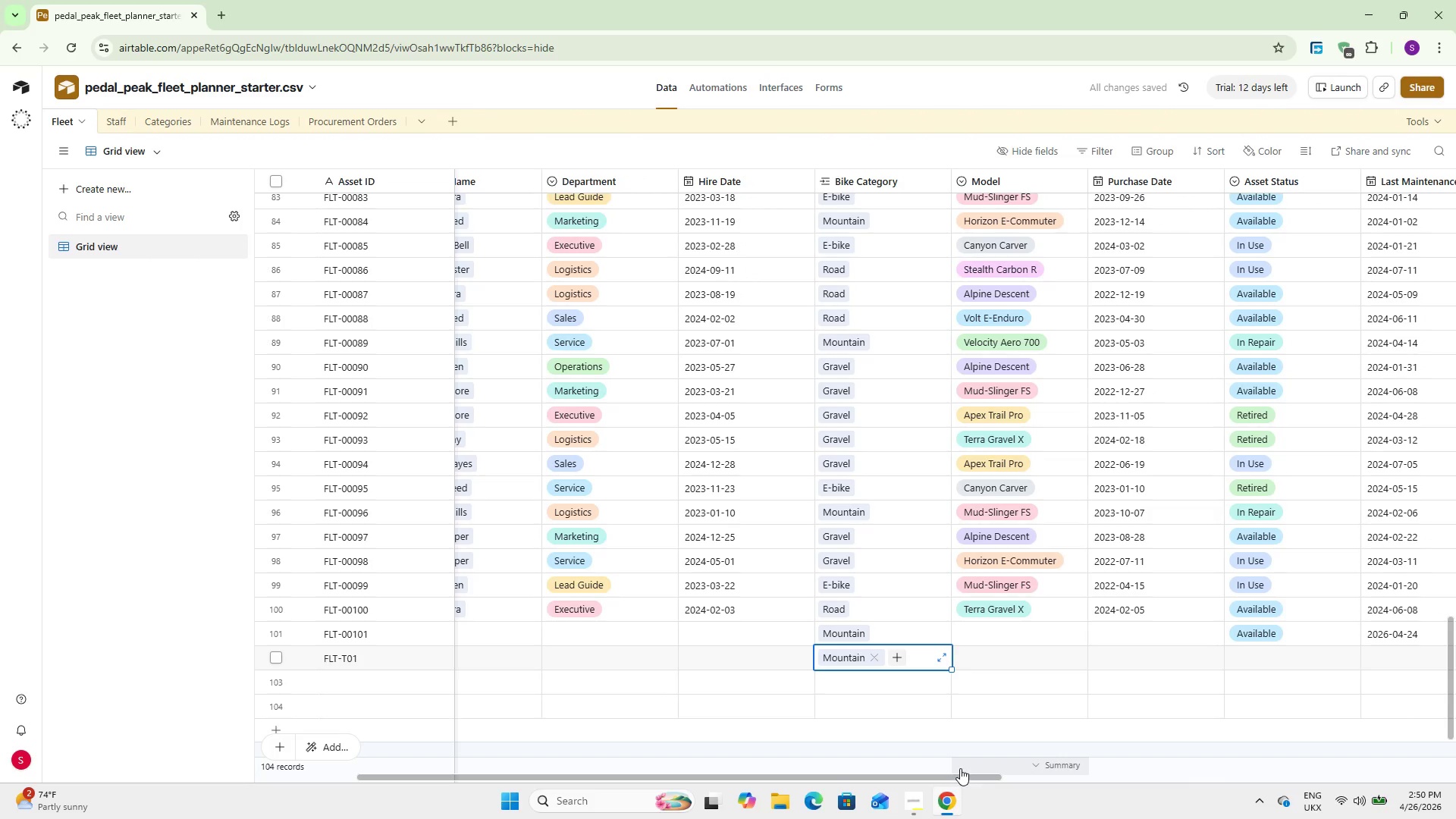 
left_click_drag(start_coordinate=[944, 778], to_coordinate=[1037, 786])
 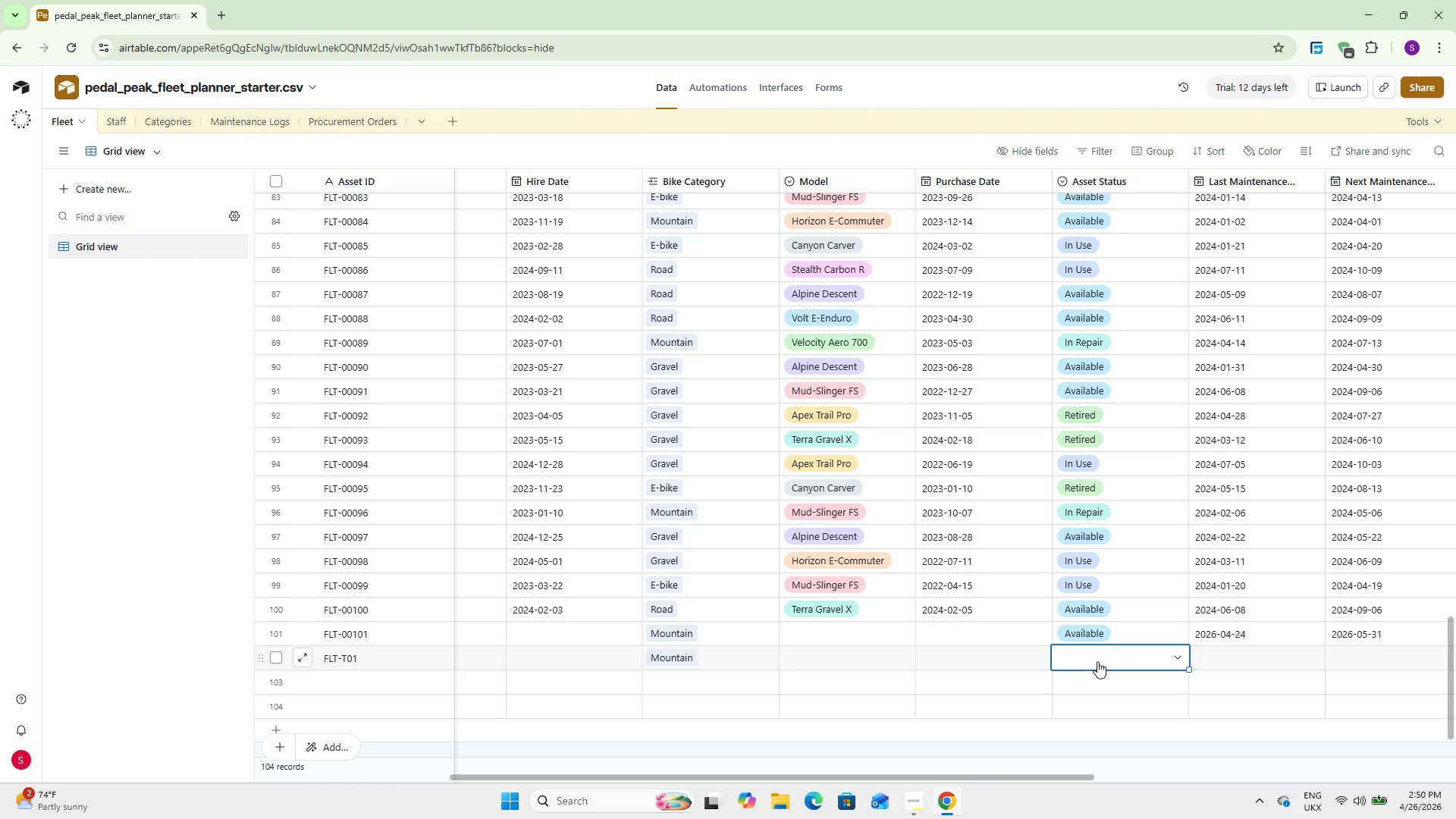 
left_click([1097, 661])
 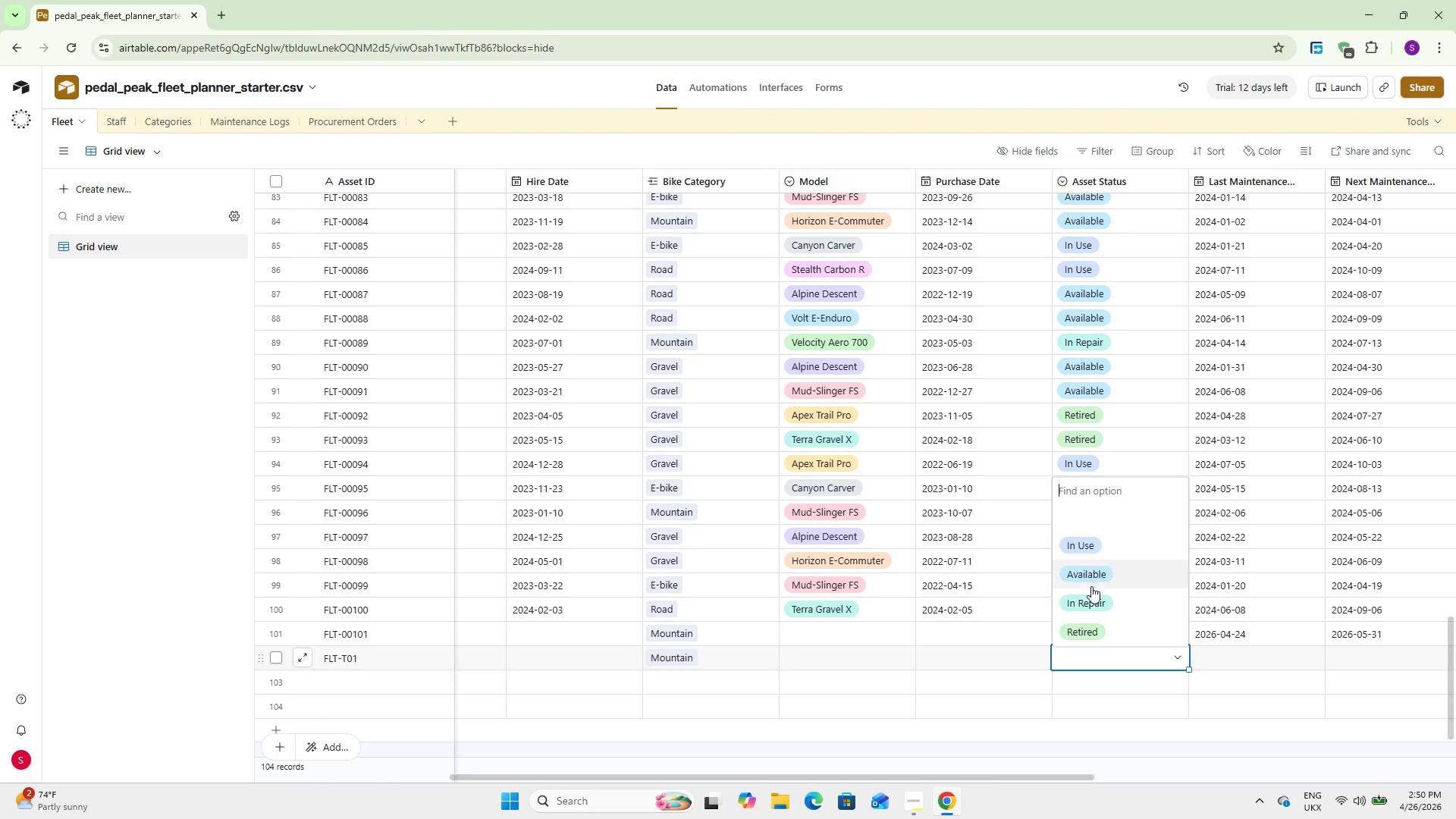 
left_click([1091, 583])
 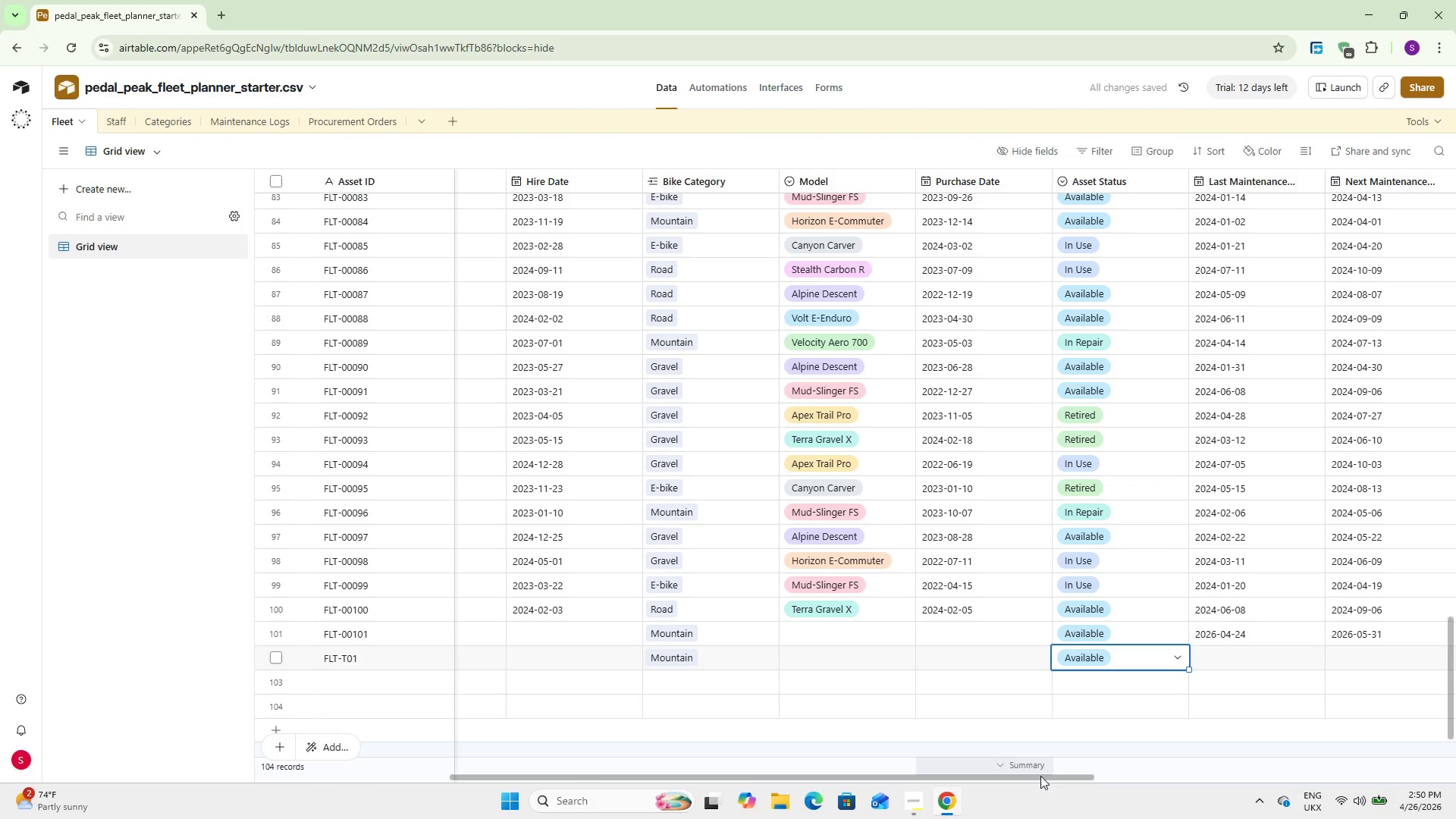 
left_click_drag(start_coordinate=[1028, 776], to_coordinate=[1075, 773])
 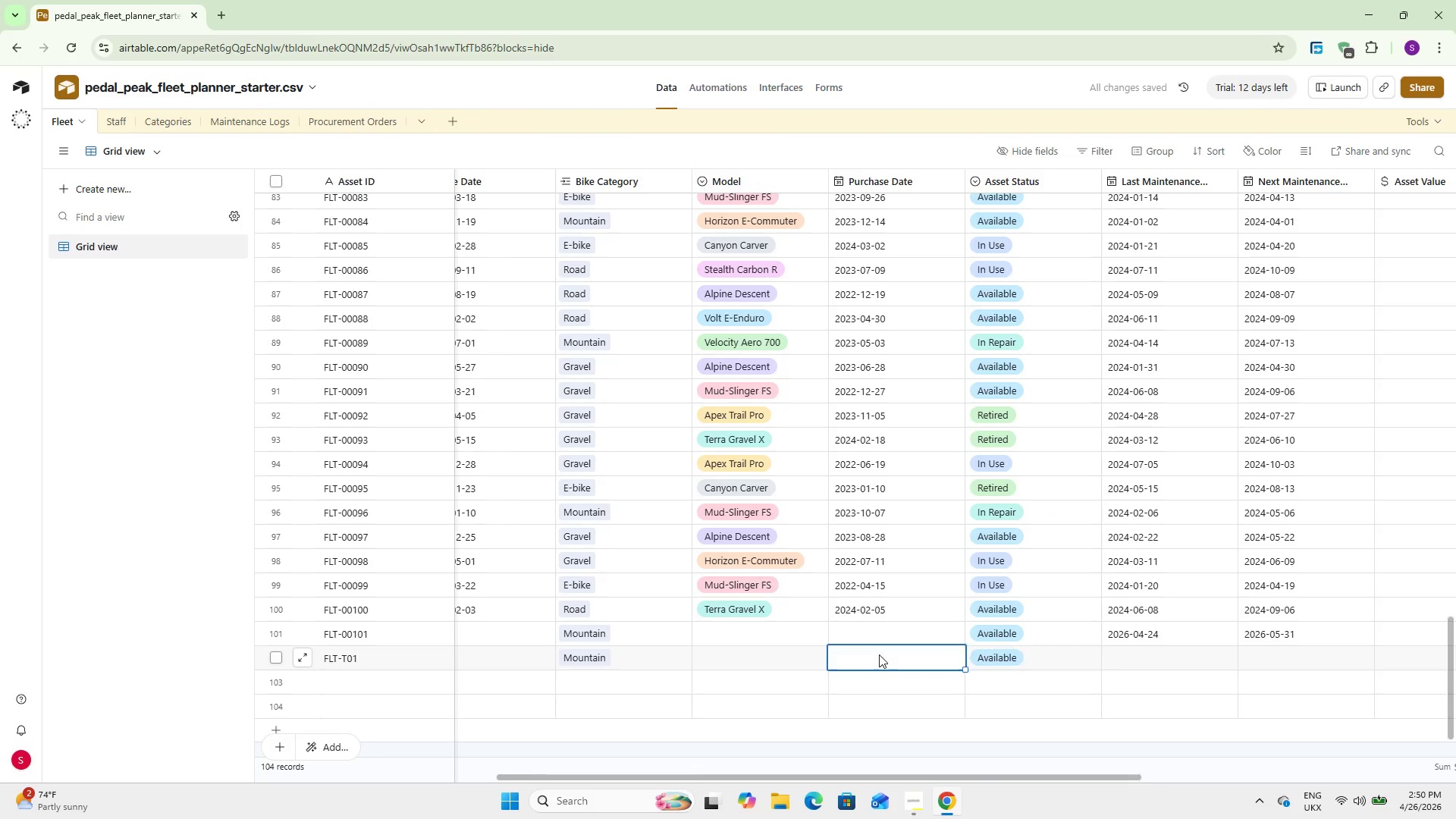 
double_click([879, 654])
 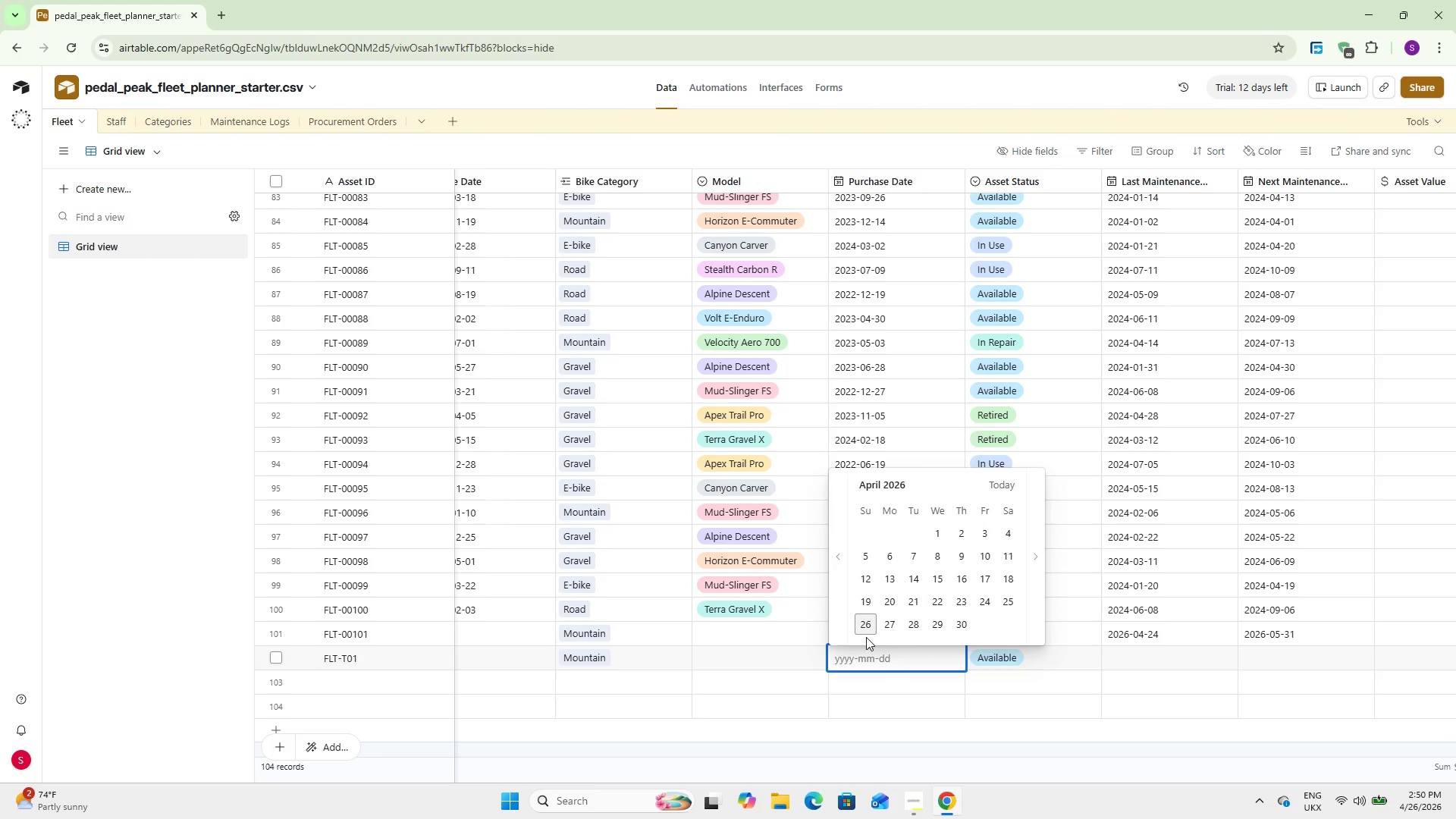 
left_click([871, 613])
 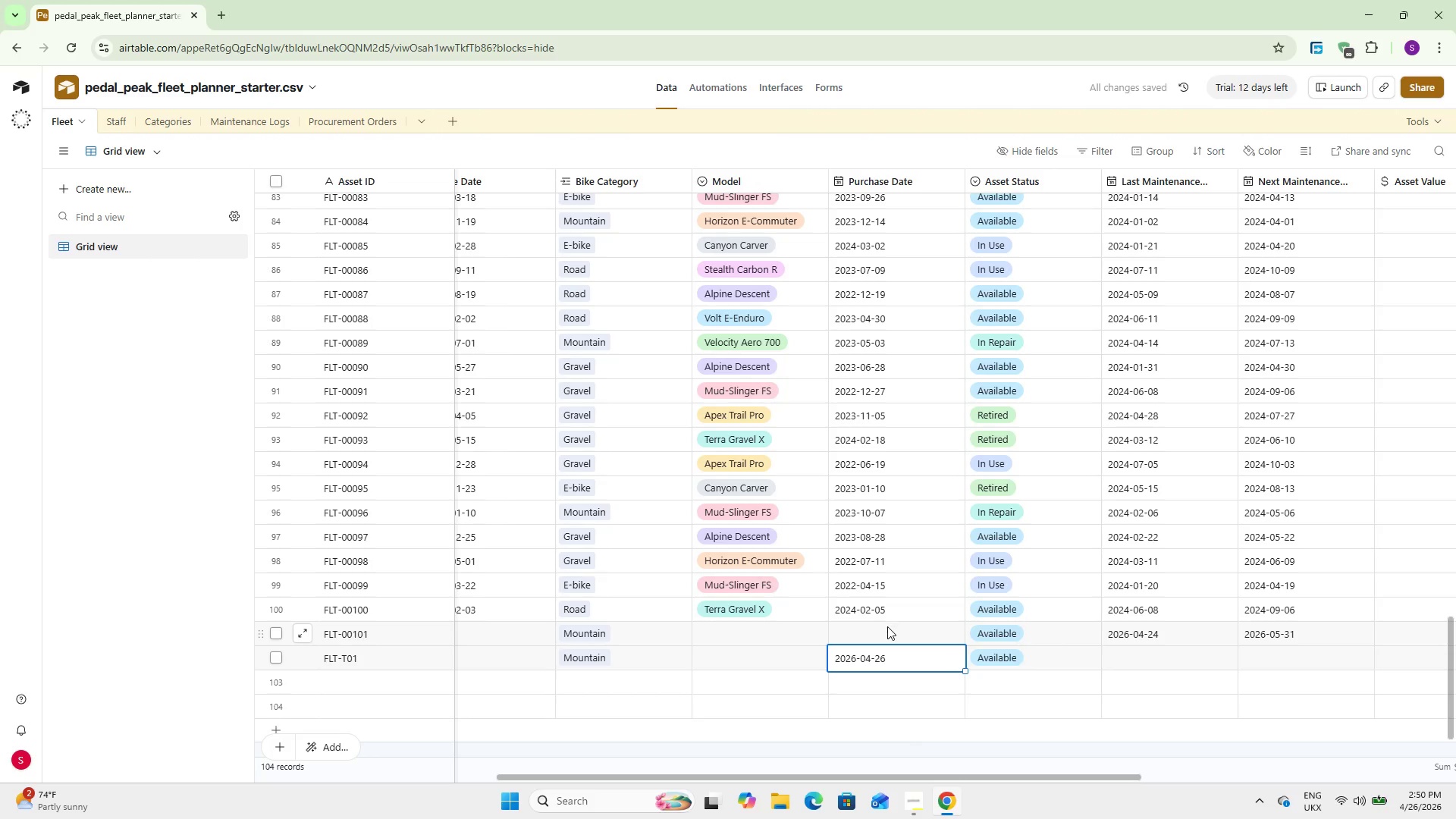 
double_click([883, 630])
 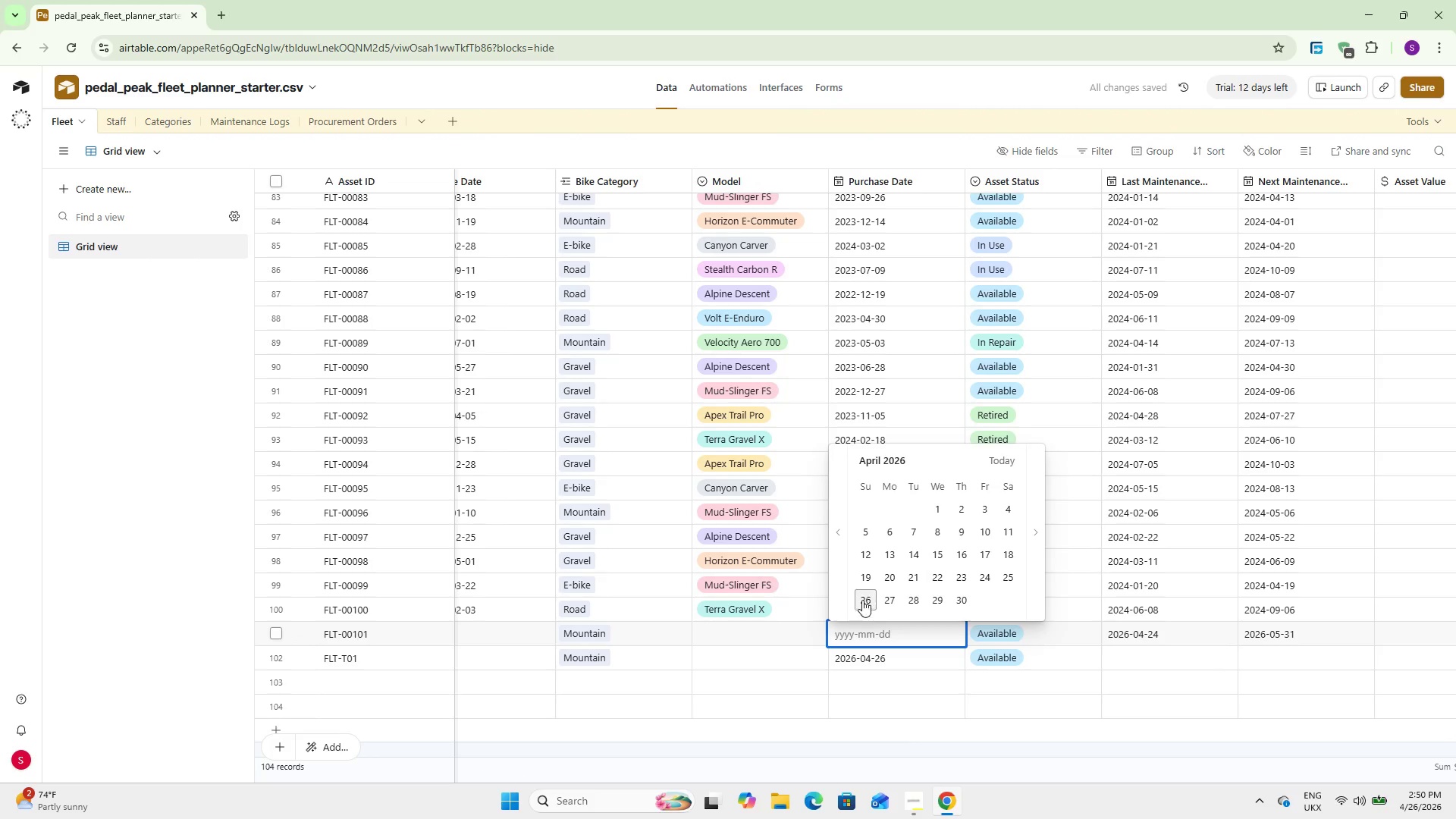 
left_click([864, 597])
 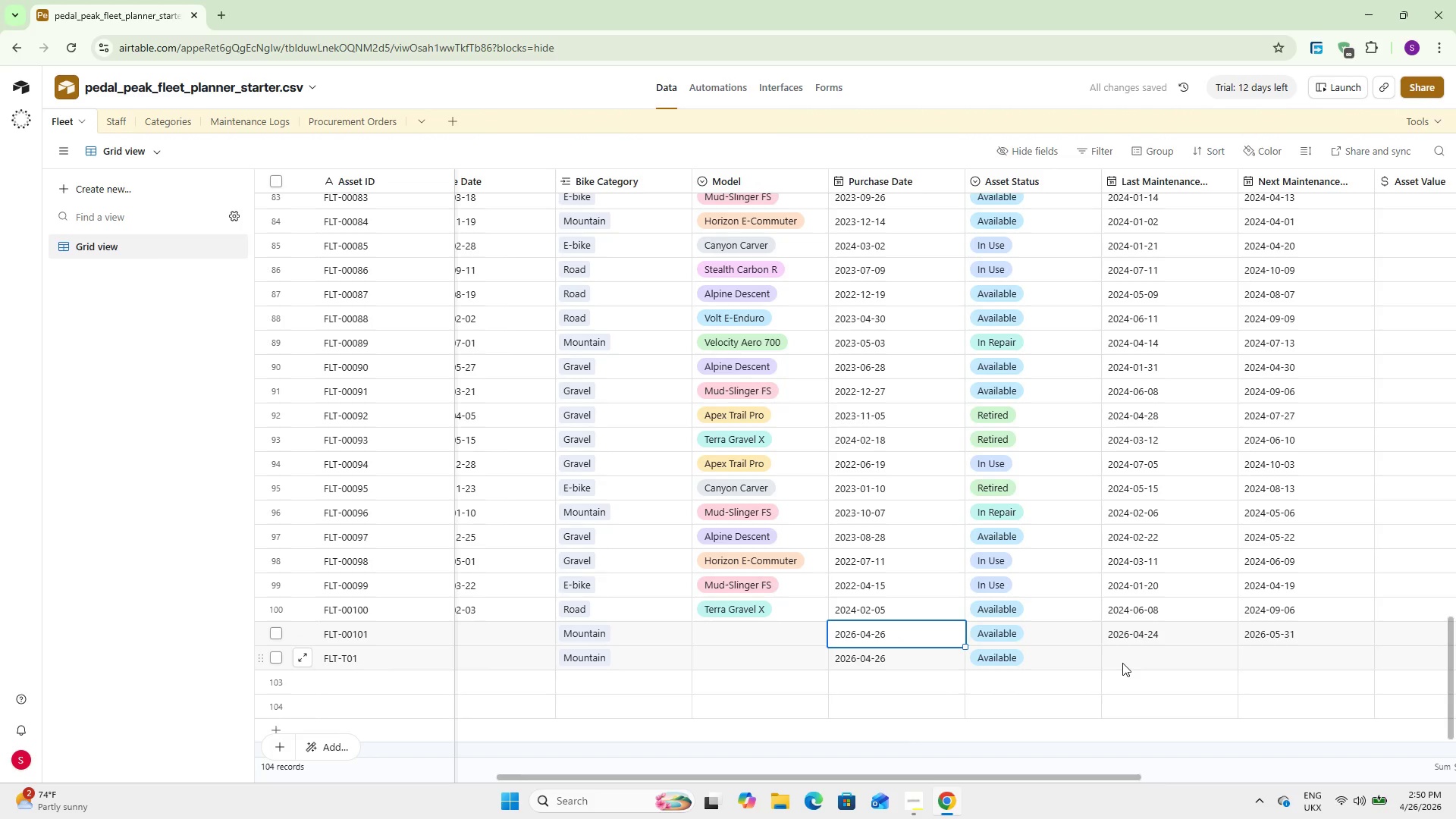 
double_click([1122, 663])
 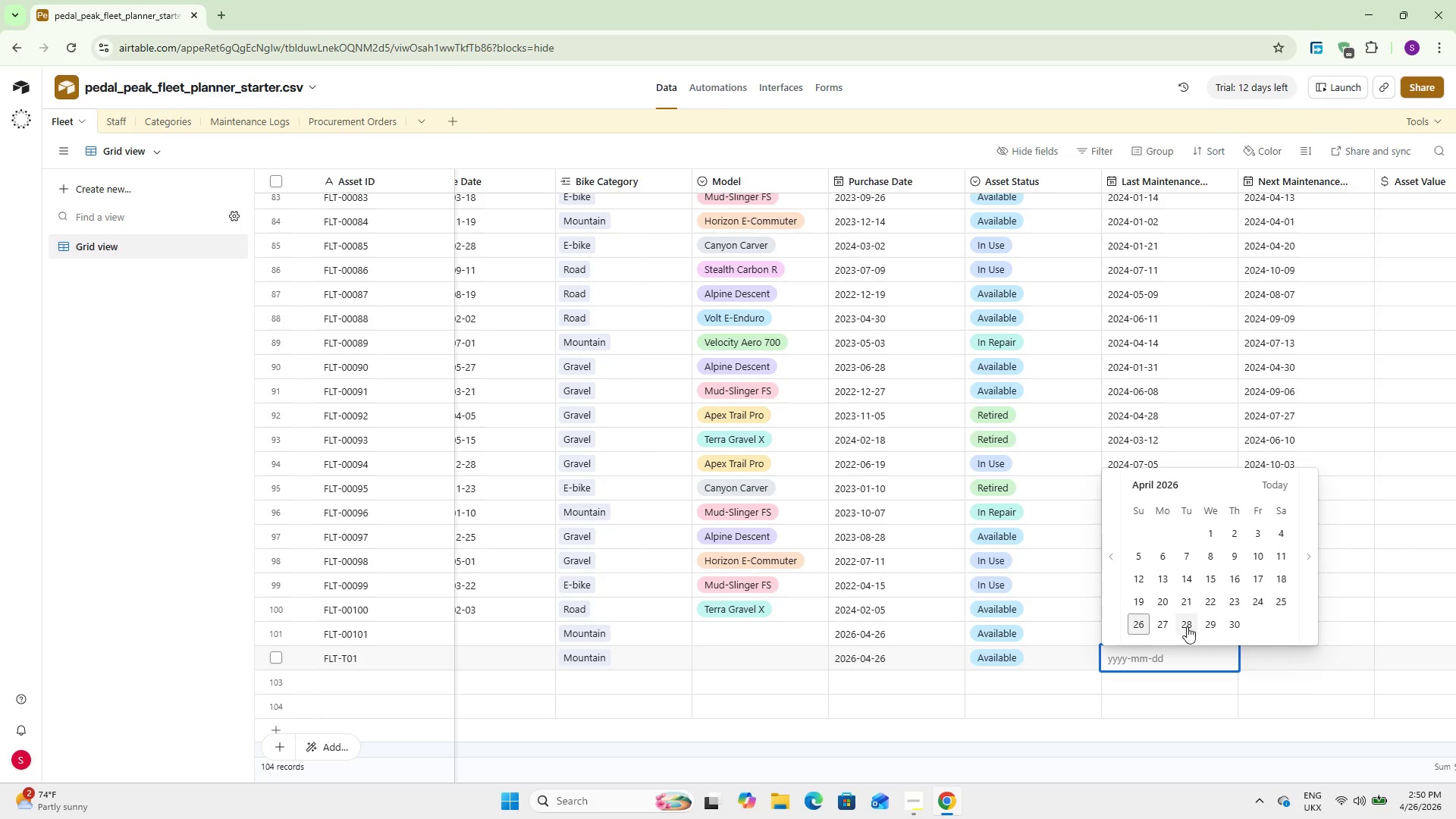 
wait(5.36)
 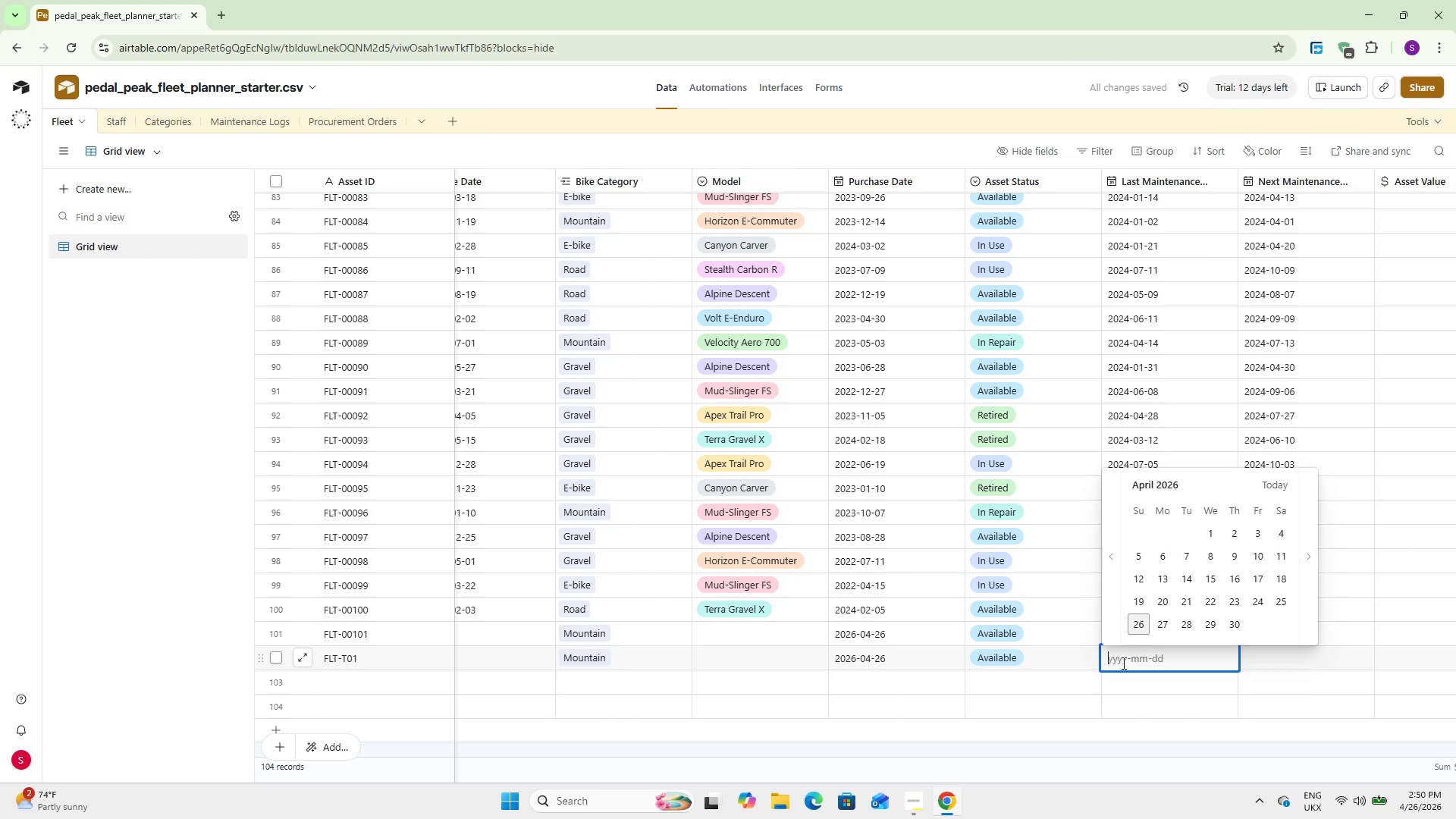 
left_click([1140, 622])
 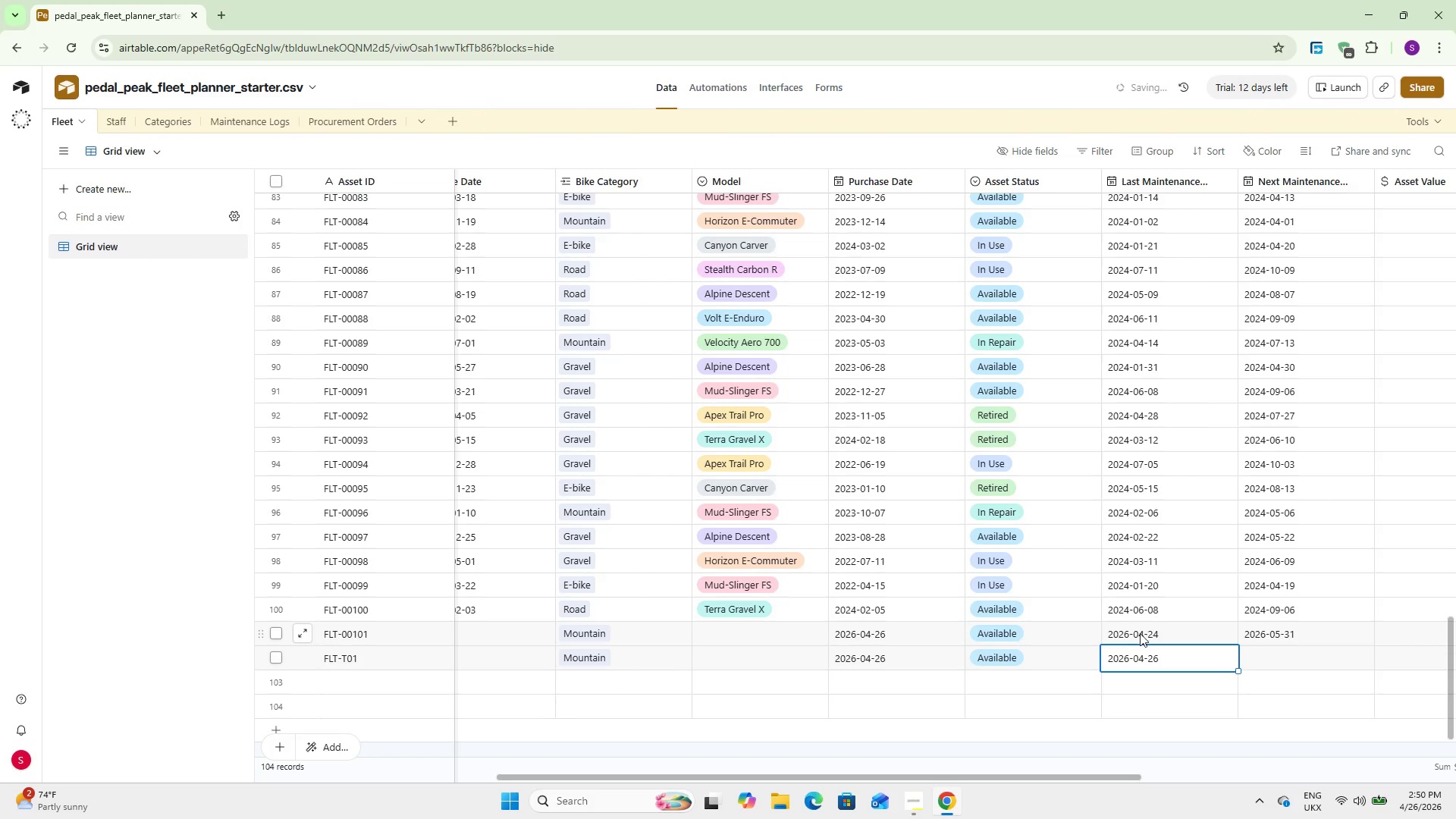 
double_click([1140, 635])
 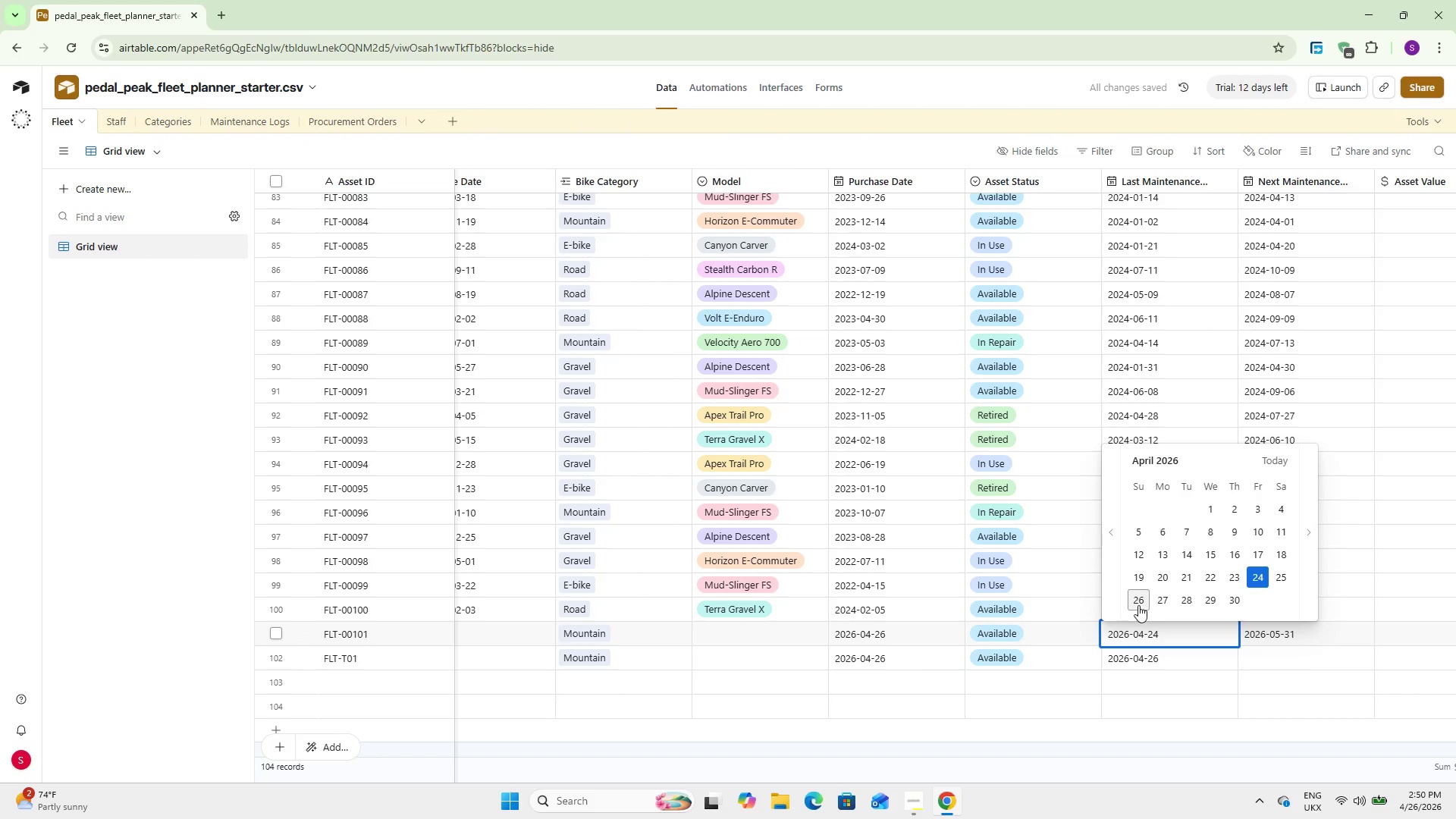 
left_click([1138, 600])
 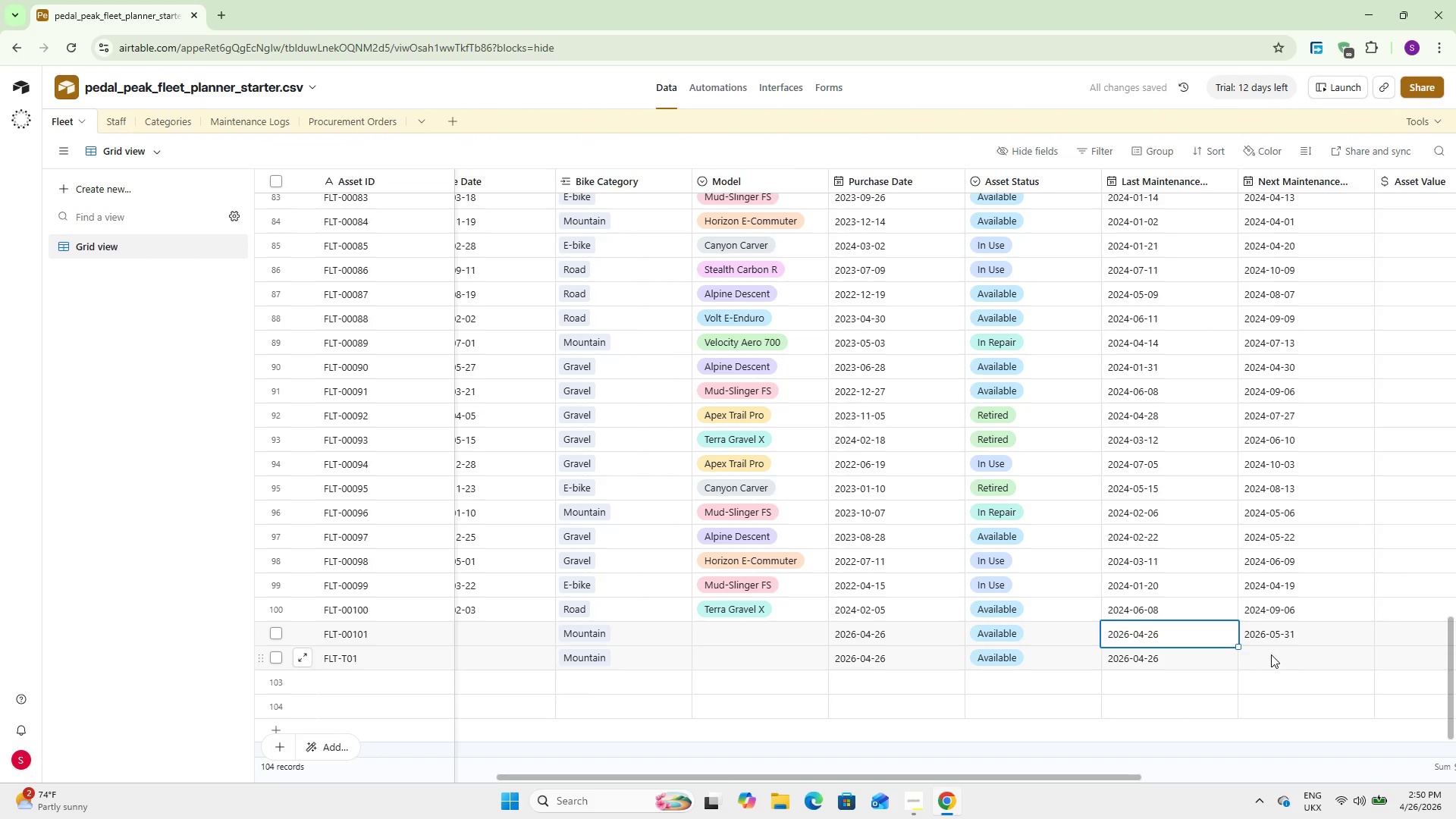 
double_click([1271, 654])
 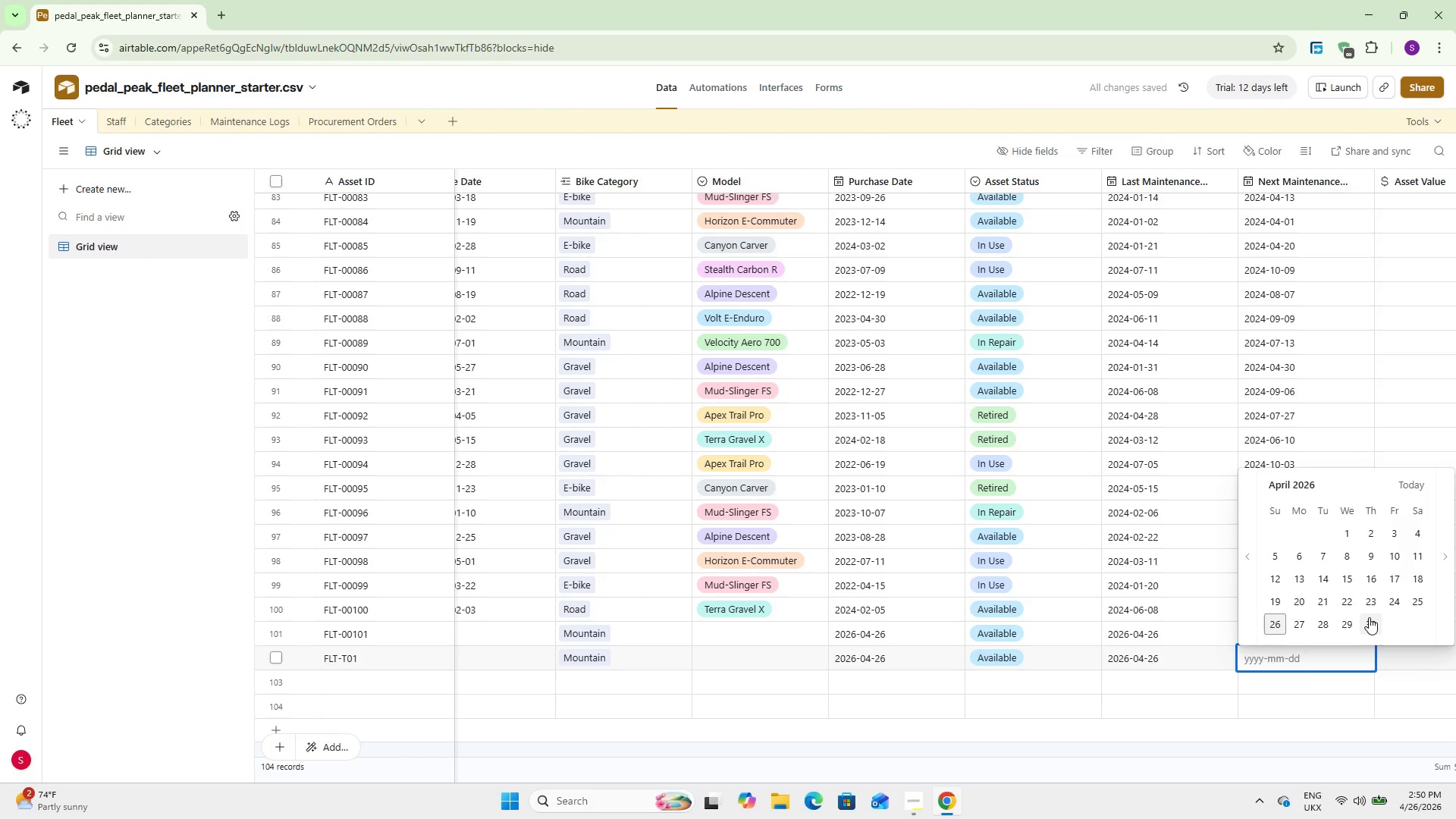 
left_click([1369, 617])
 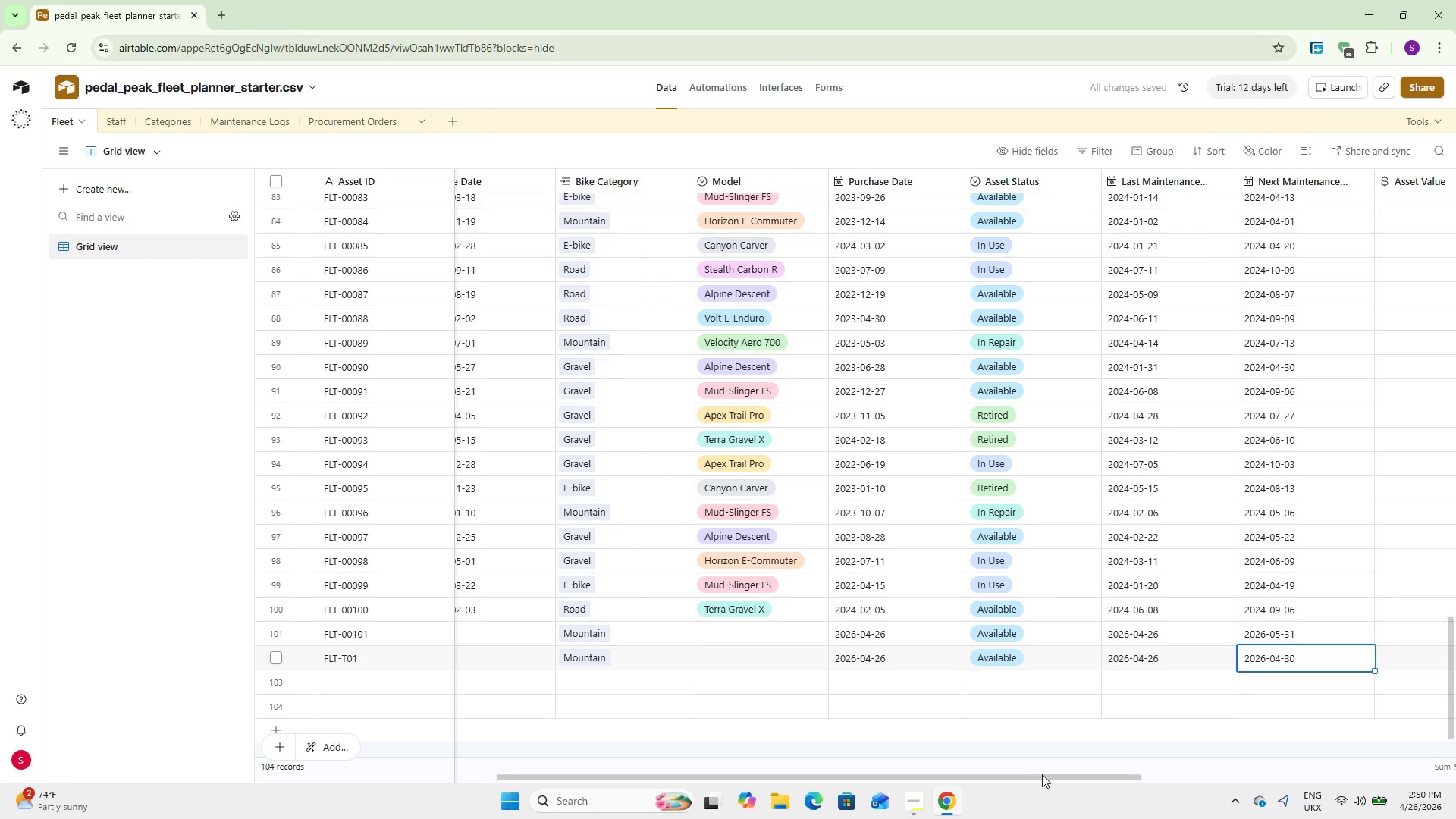 
left_click_drag(start_coordinate=[1042, 774], to_coordinate=[589, 782])
 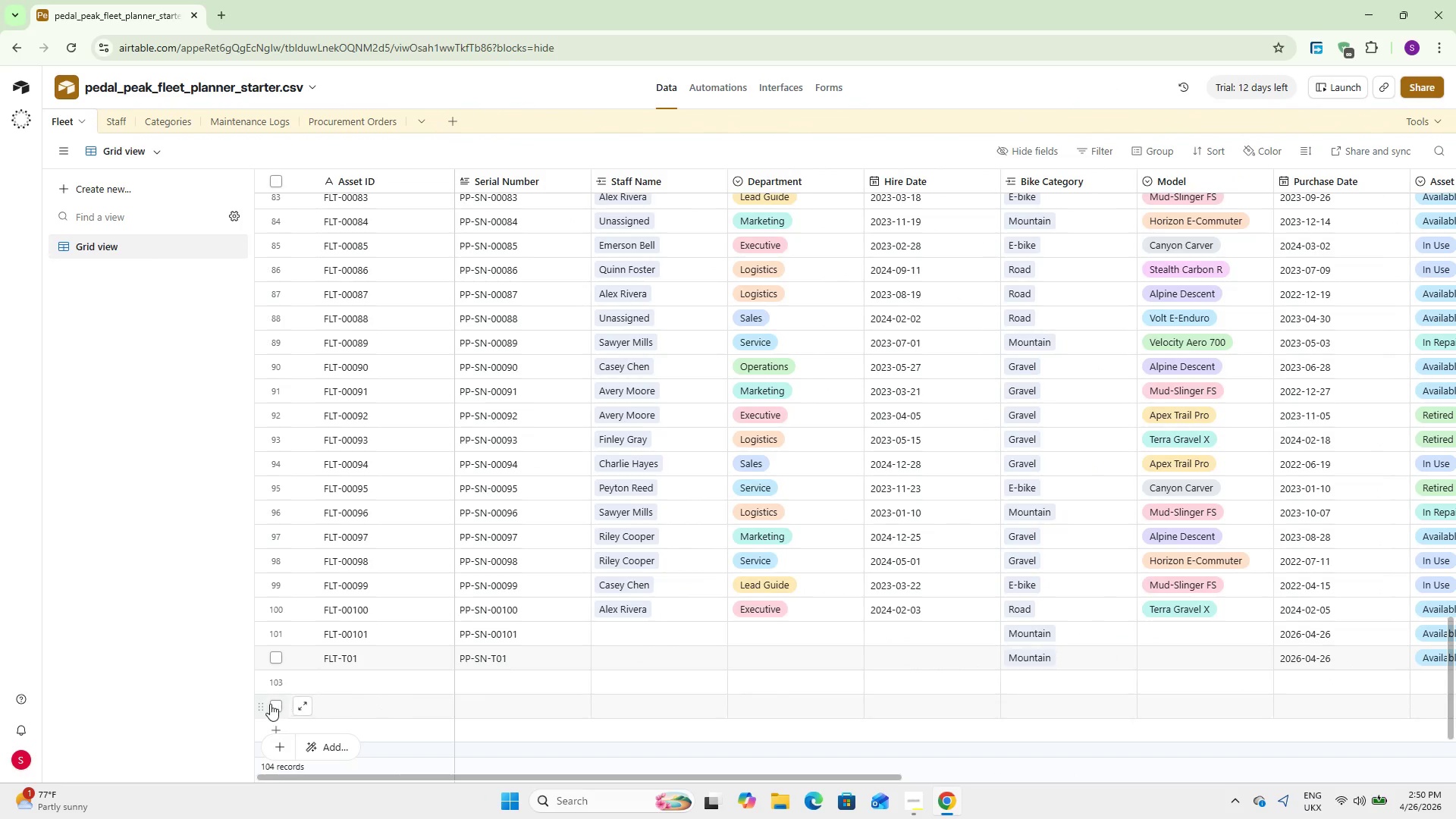 
left_click([272, 704])
 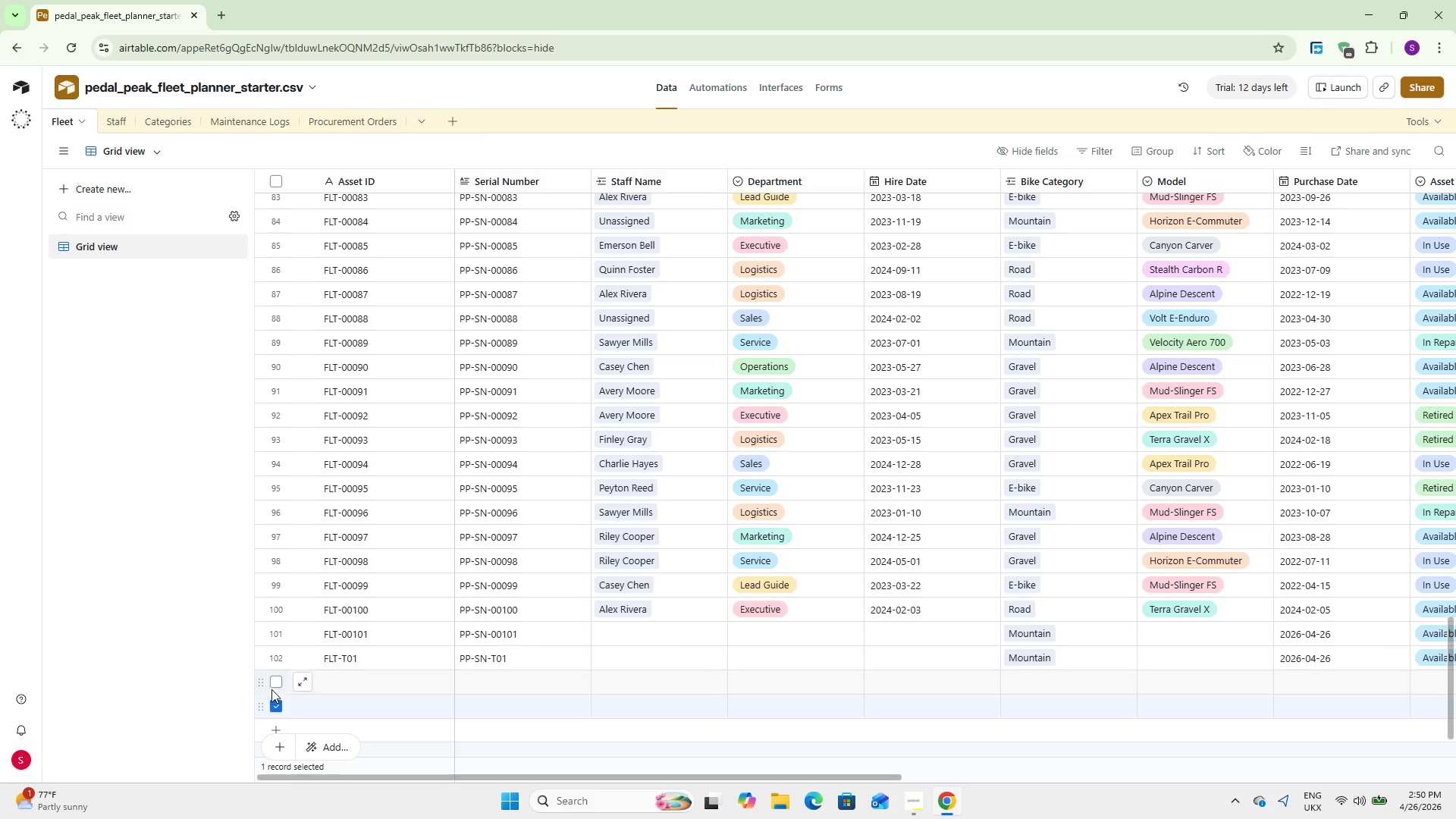 
left_click([271, 689])
 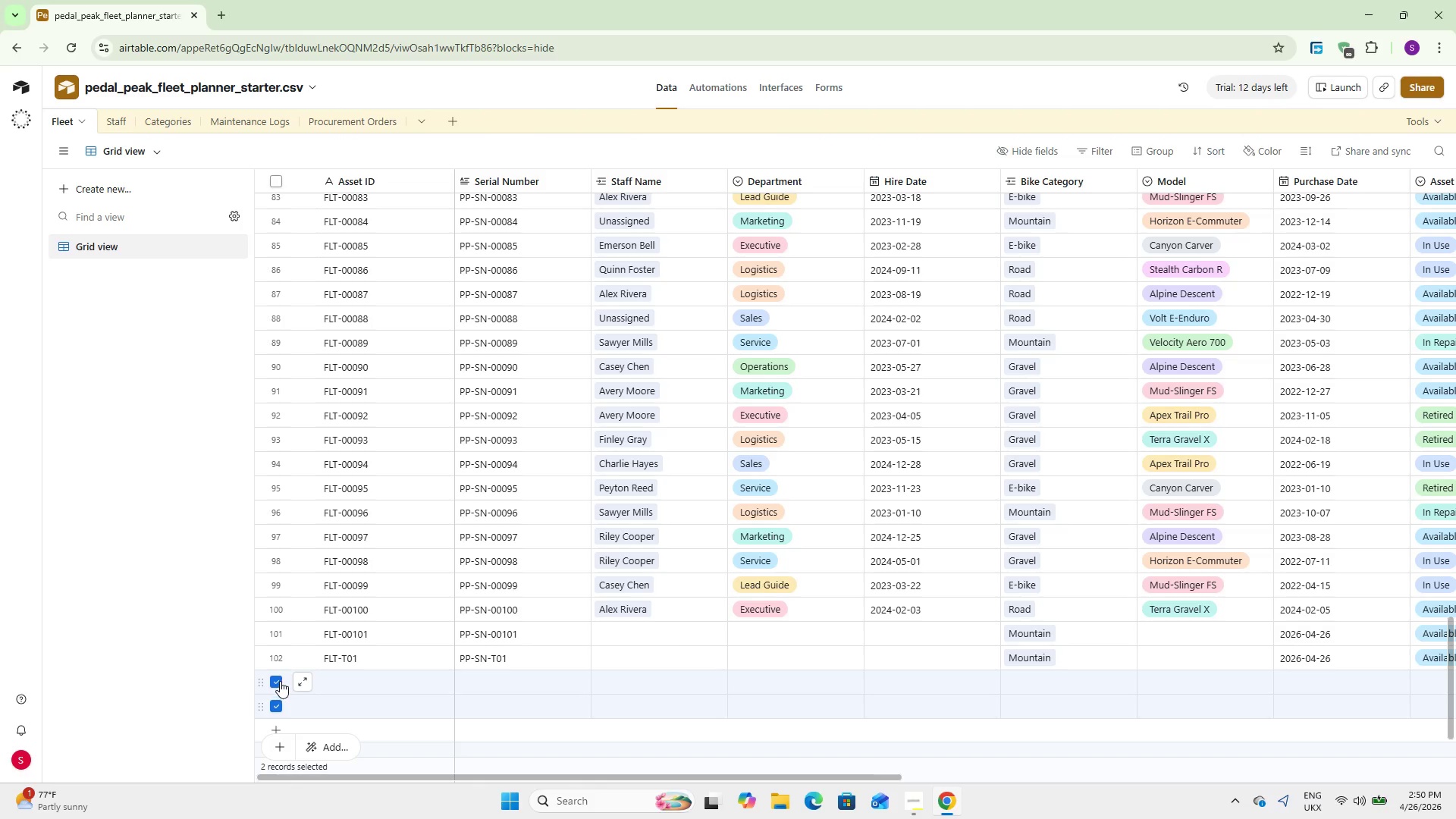 
right_click([279, 681])
 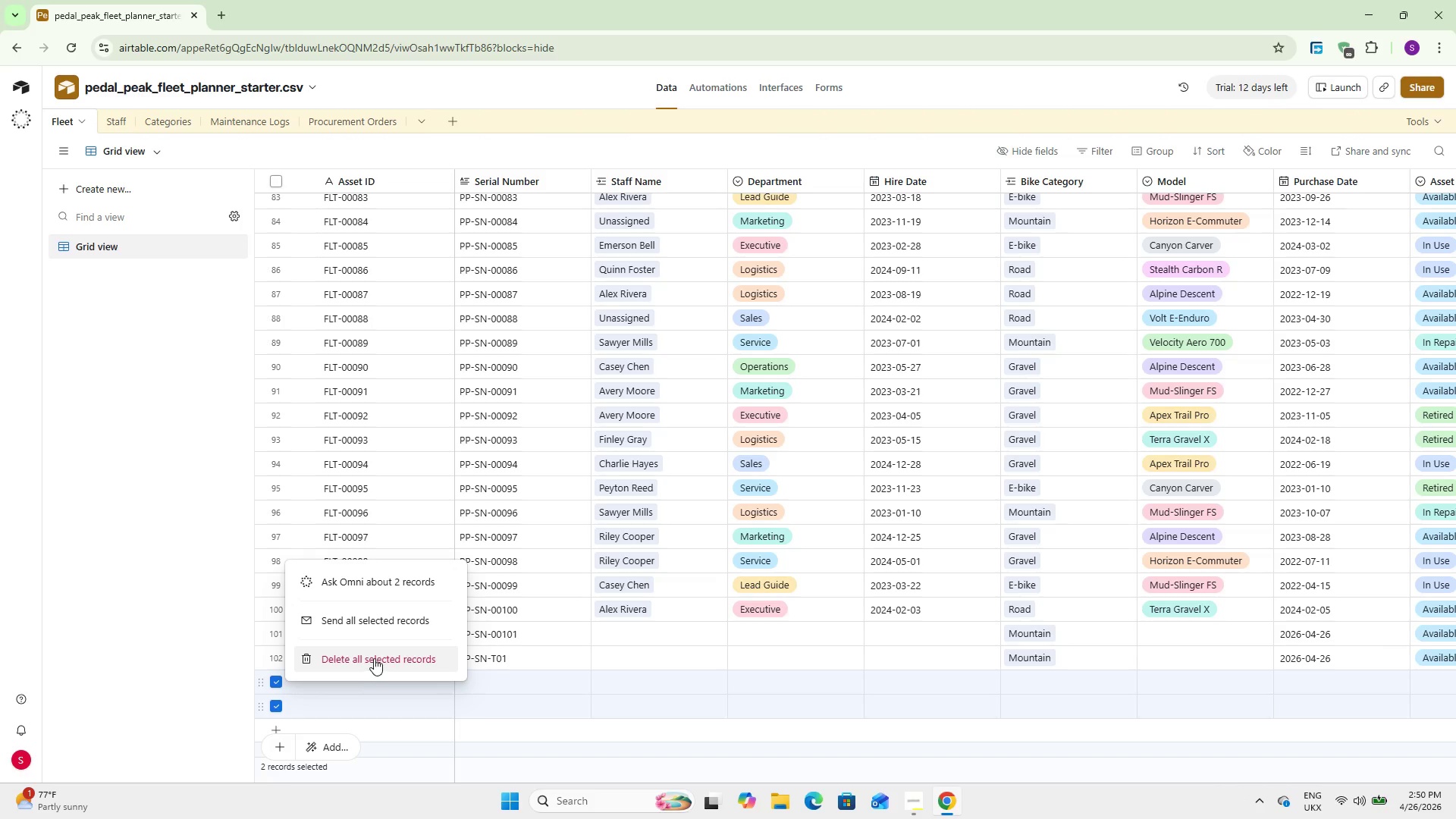 
left_click([367, 664])
 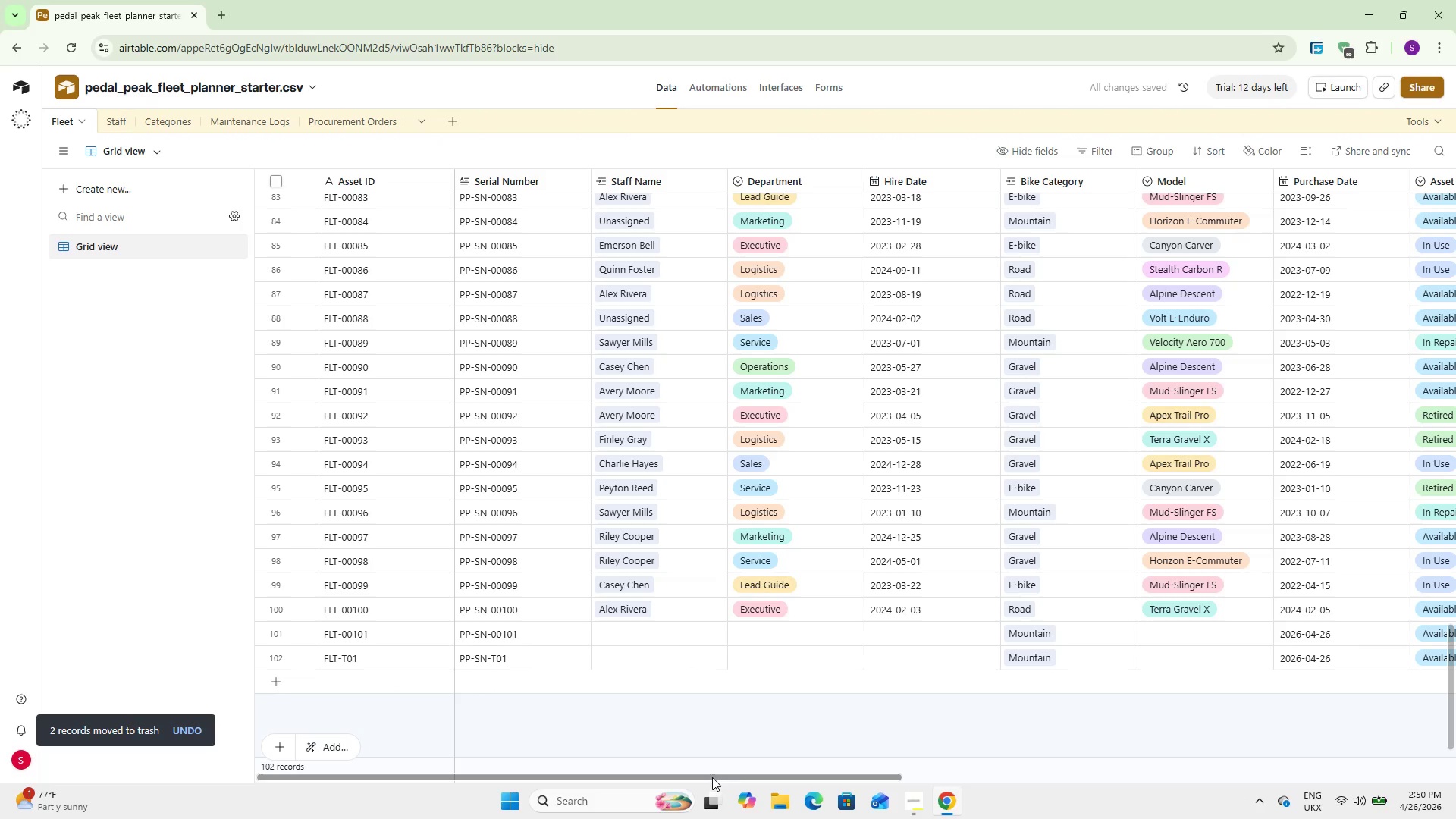 
left_click([643, 635])
 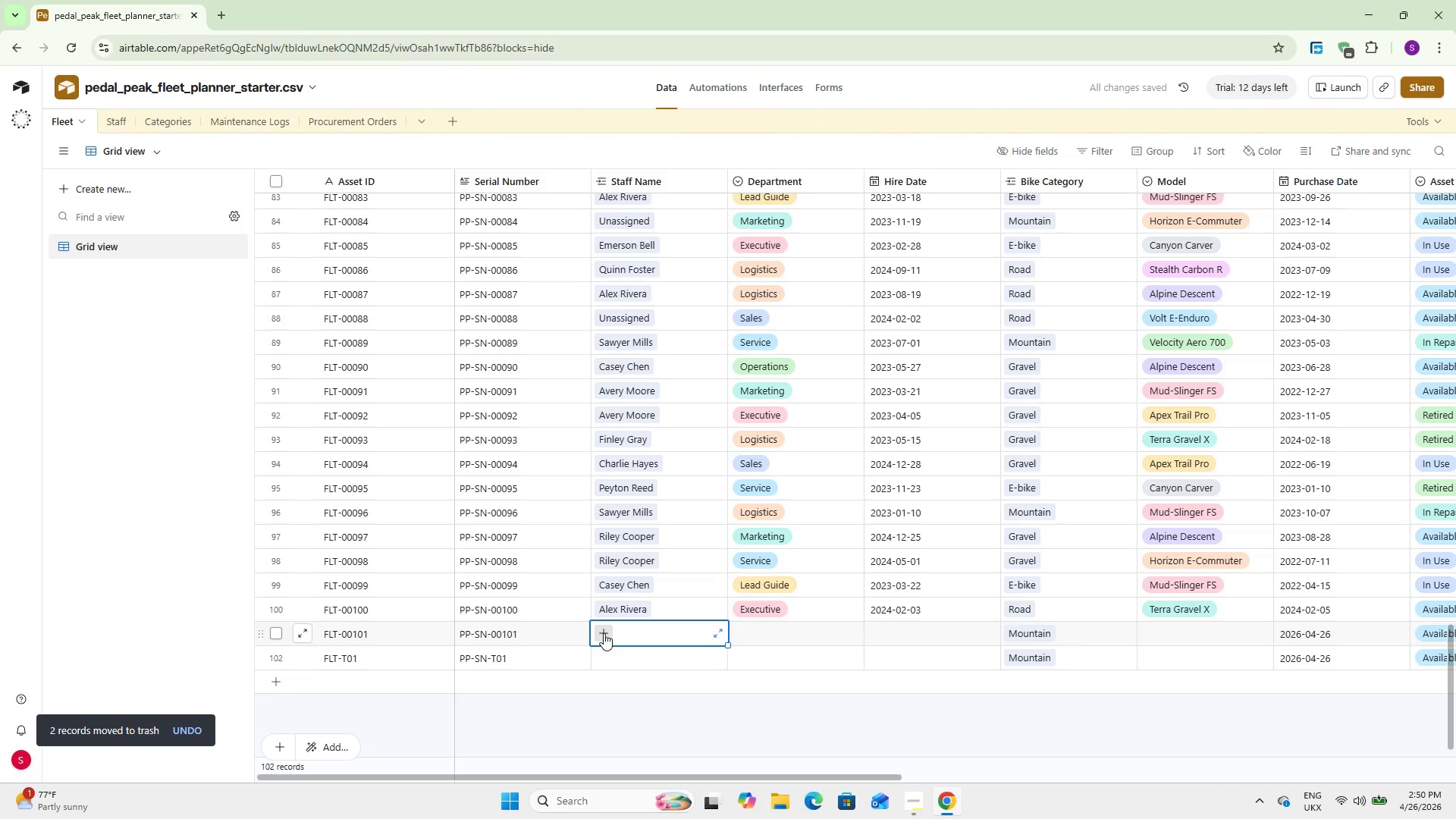 
left_click([604, 633])
 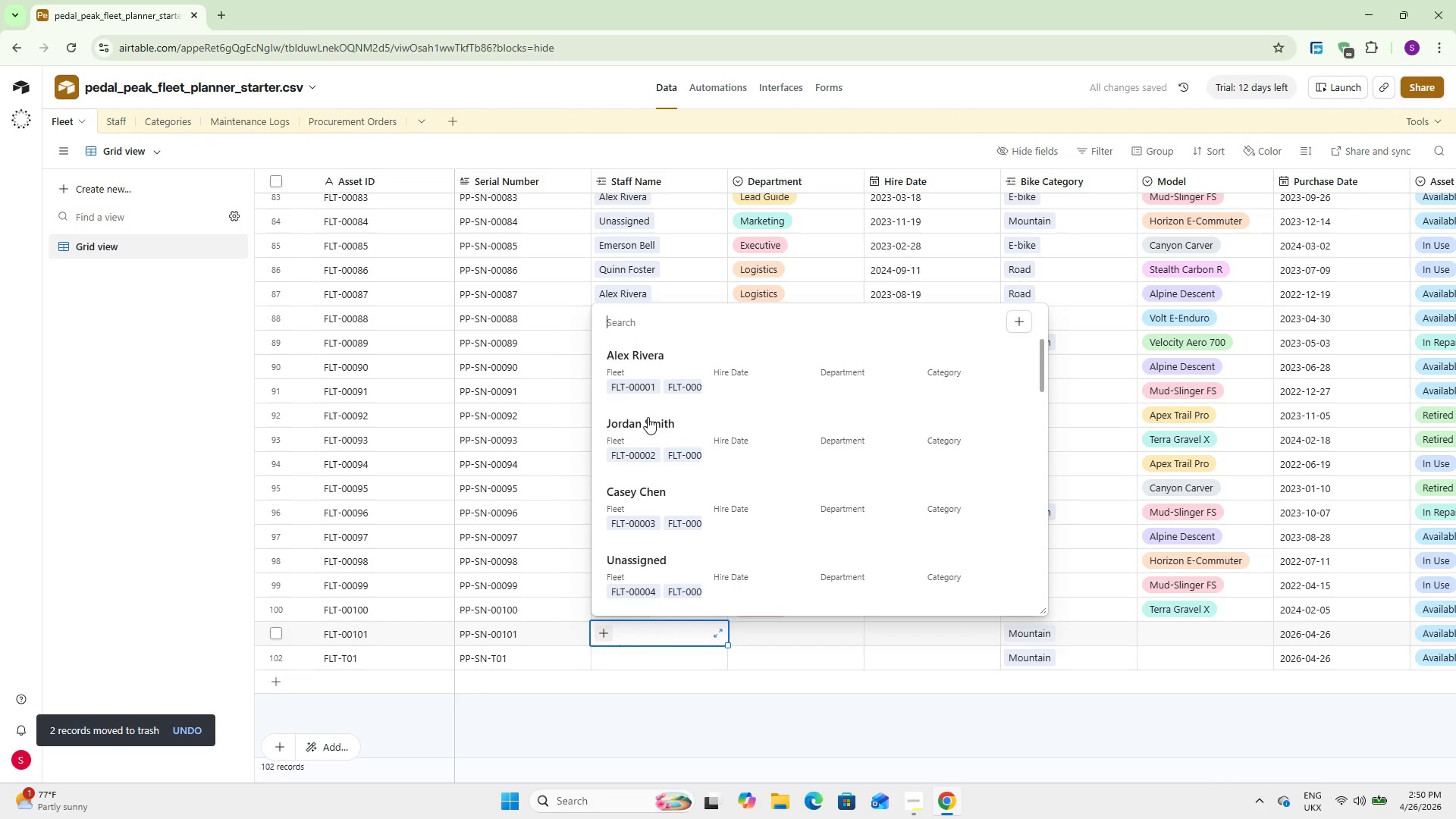 
left_click([656, 379])
 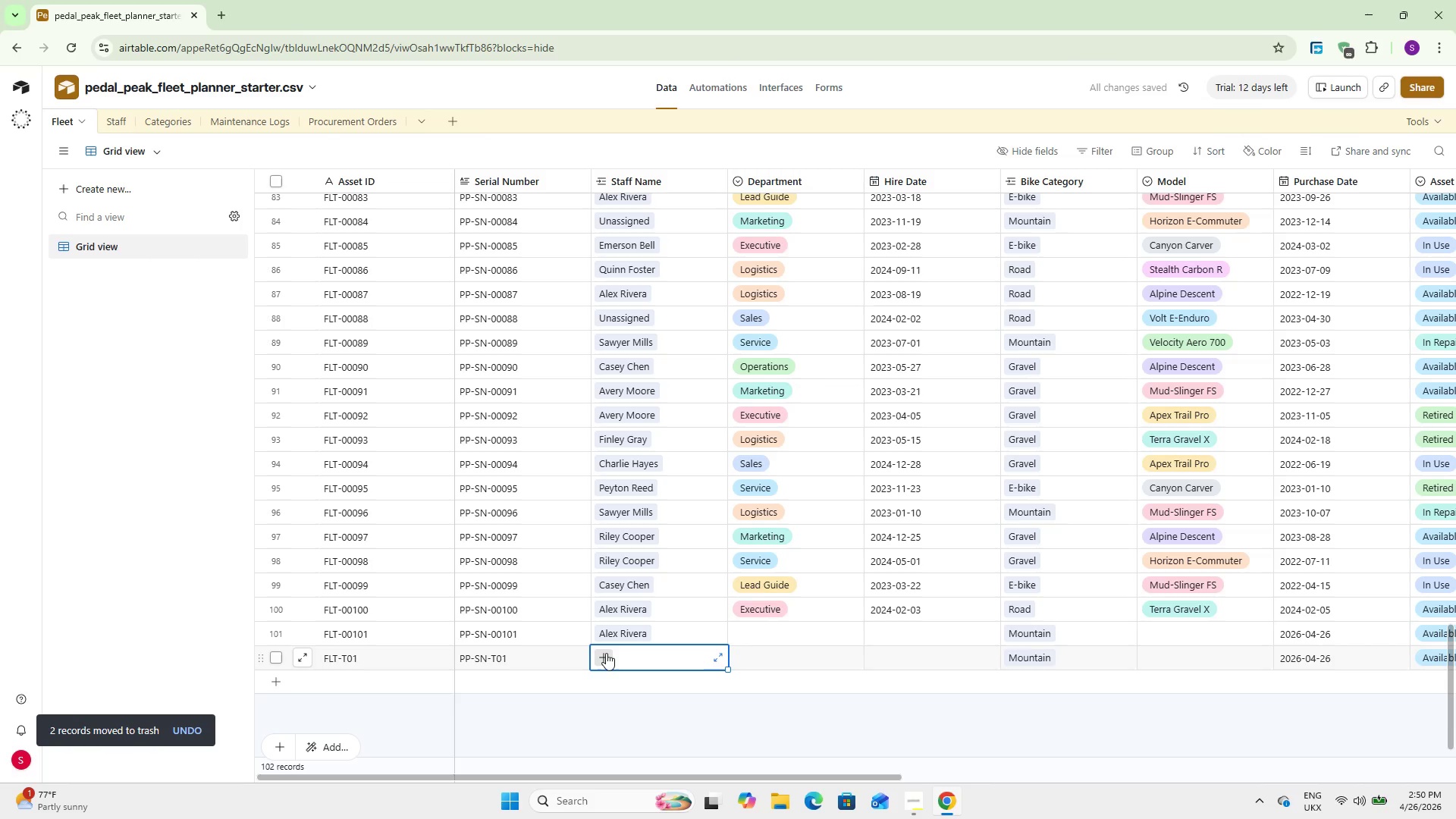 
double_click([604, 653])
 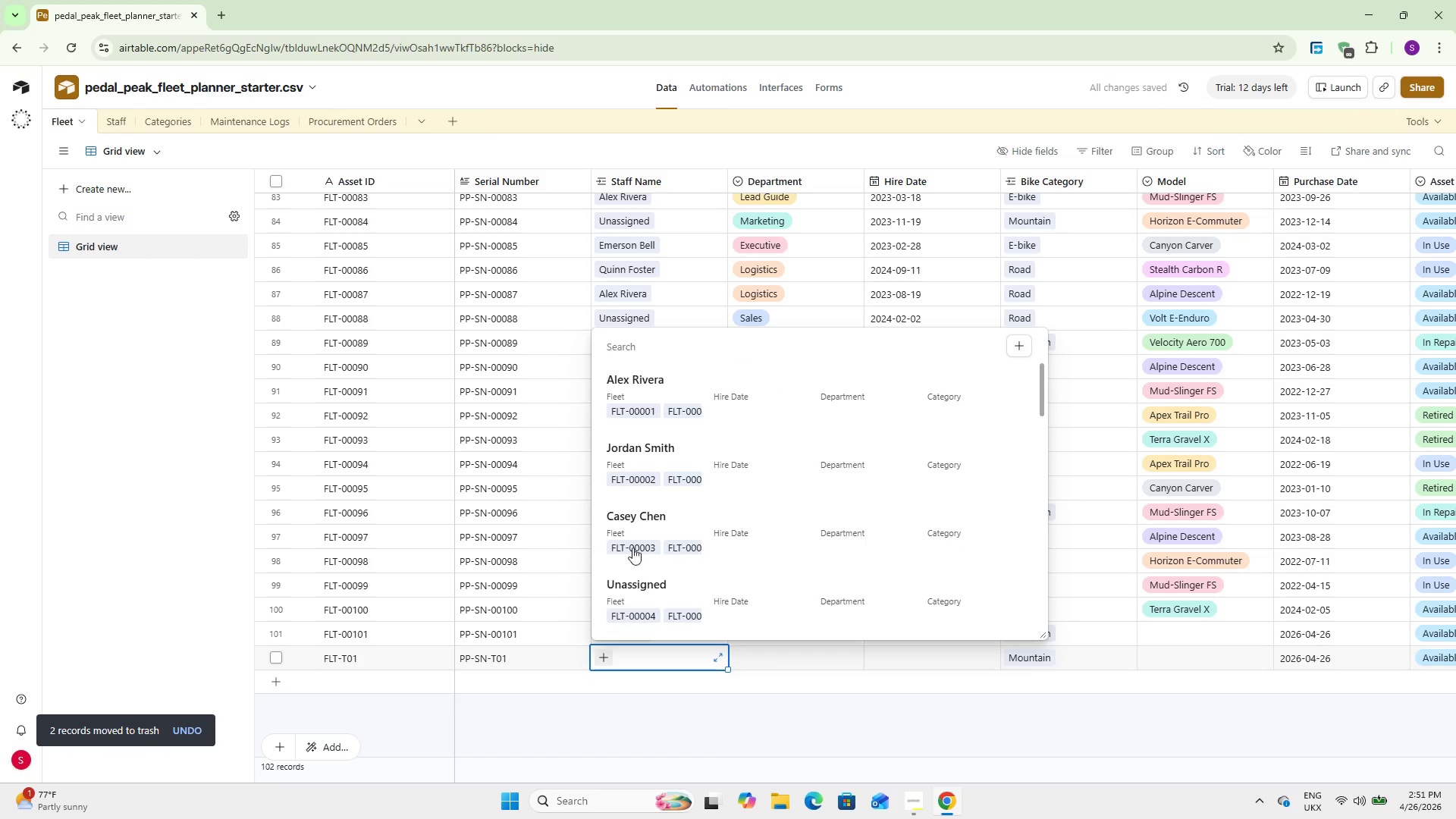 
left_click([641, 525])
 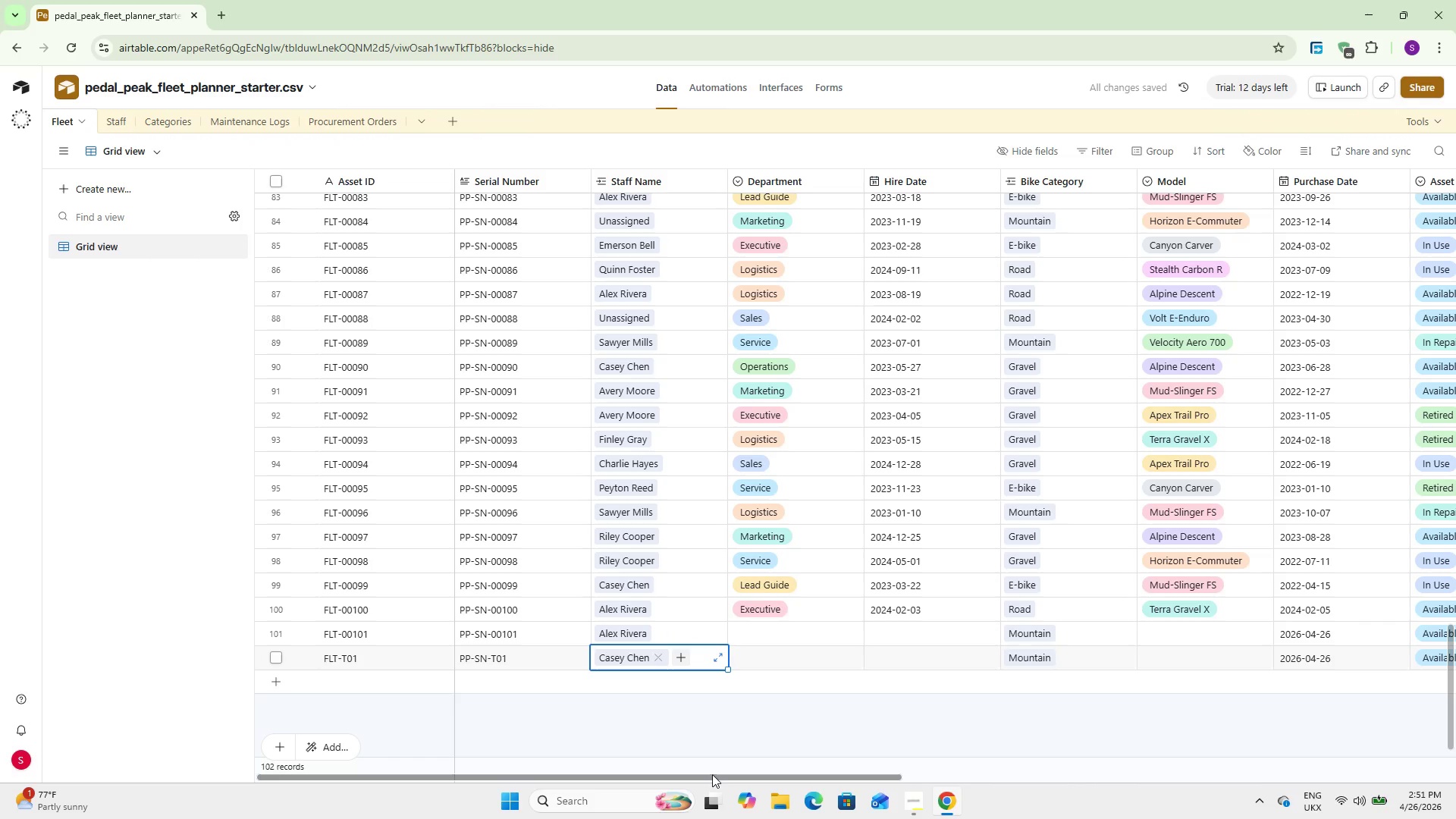 
left_click_drag(start_coordinate=[711, 774], to_coordinate=[795, 761])
 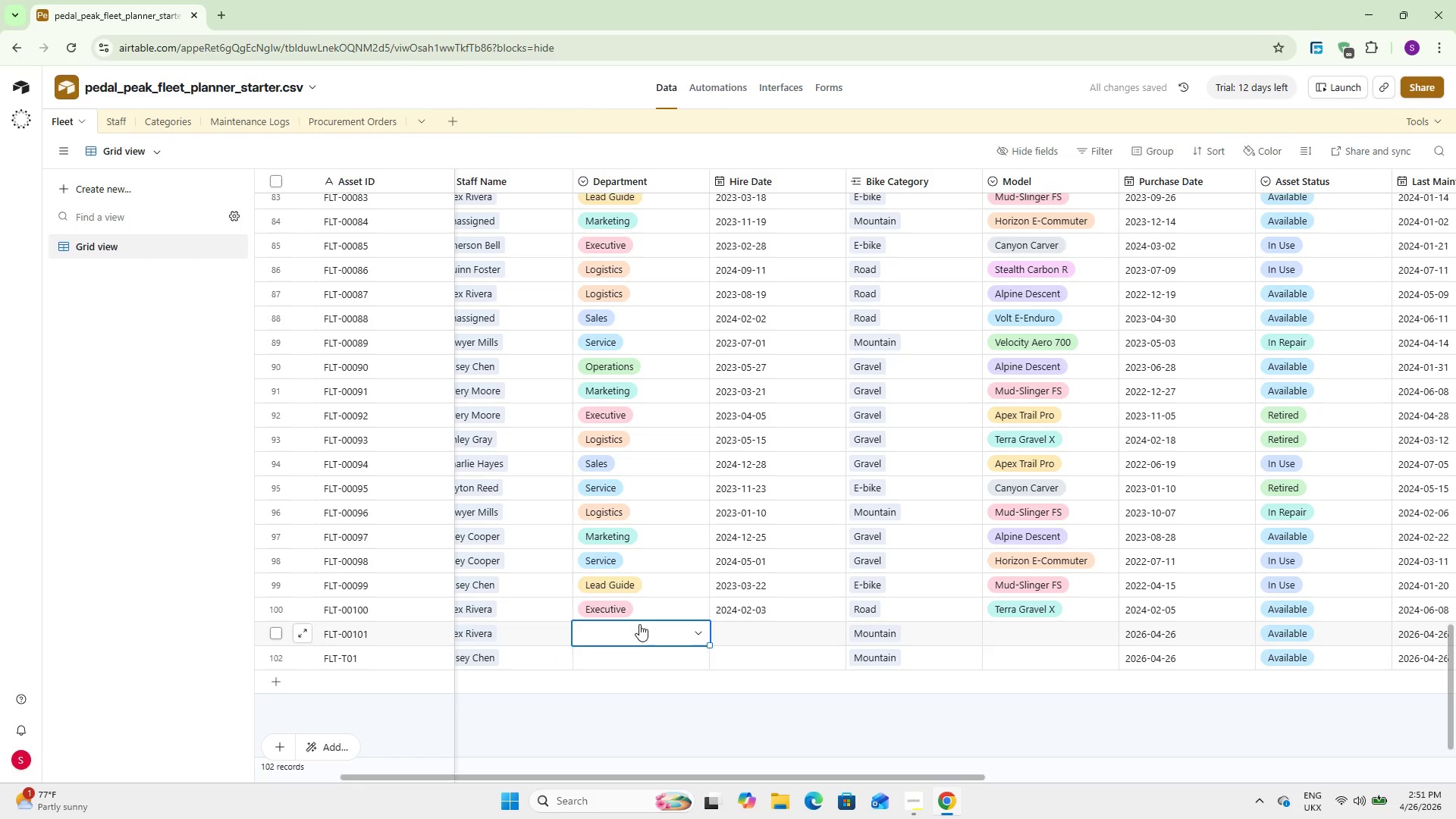 
double_click([640, 633])
 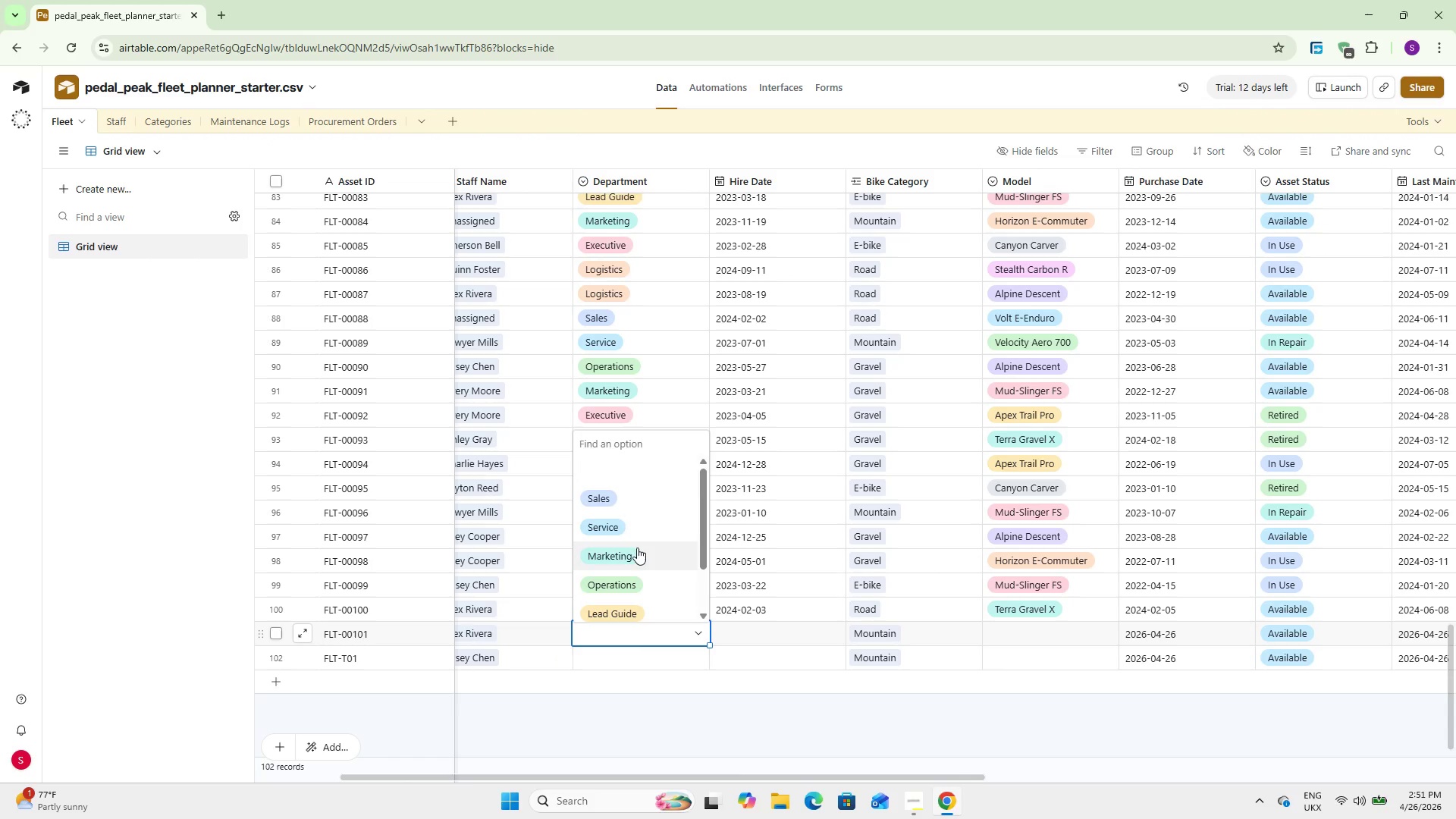 
scroll: coordinate [637, 523], scroll_direction: down, amount: 4.0
 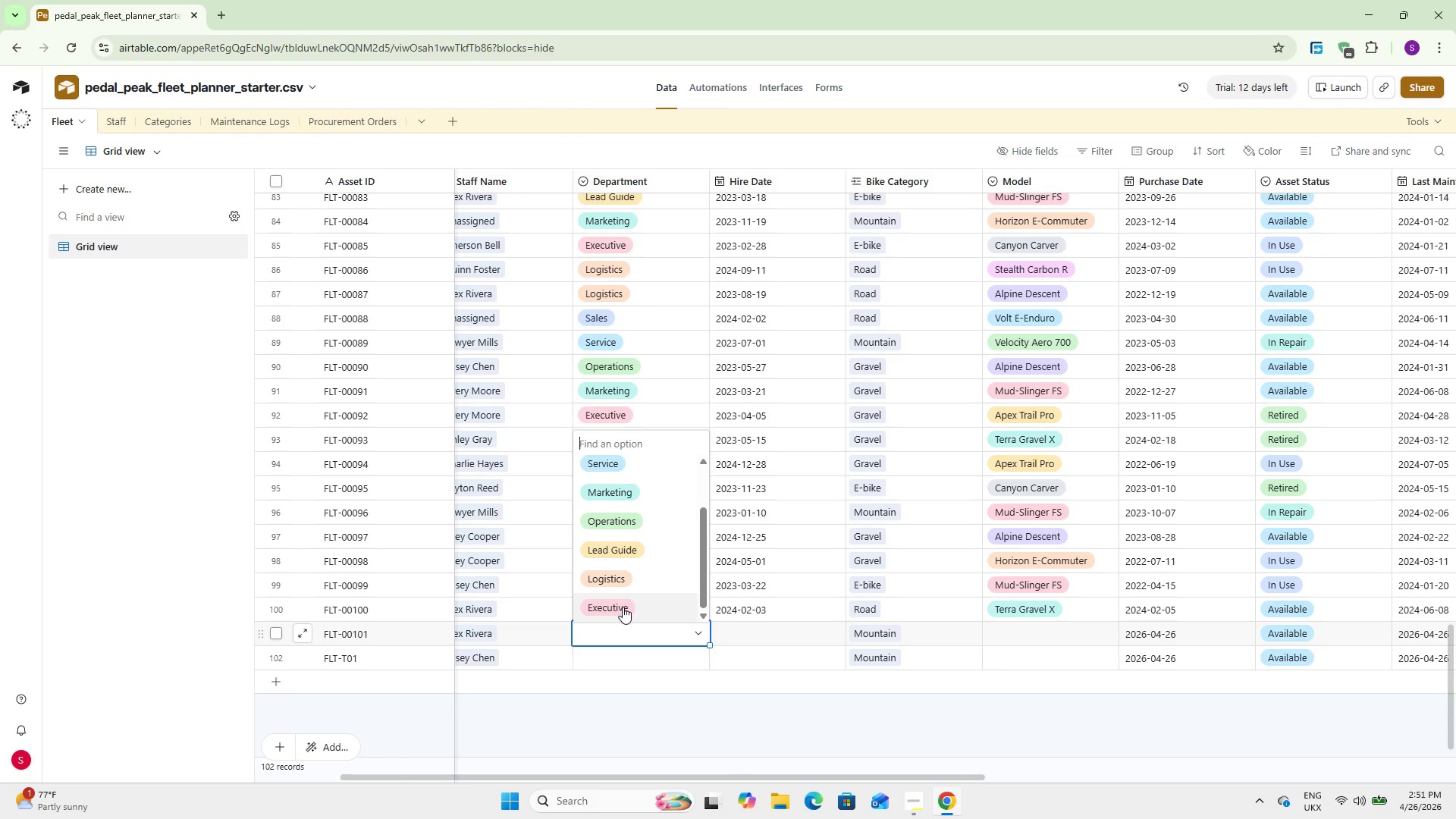 
left_click([623, 607])
 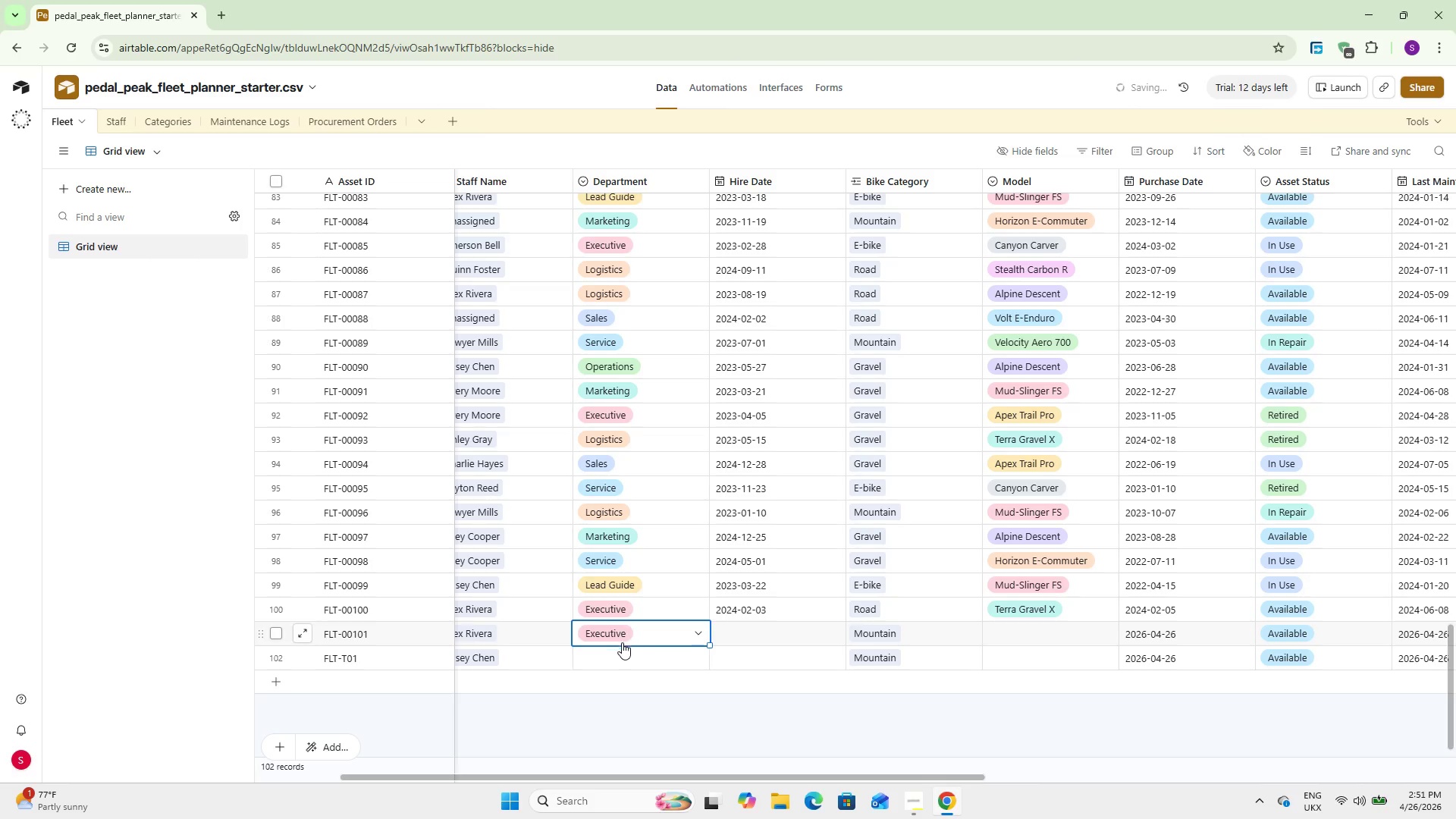 
left_click([620, 646])
 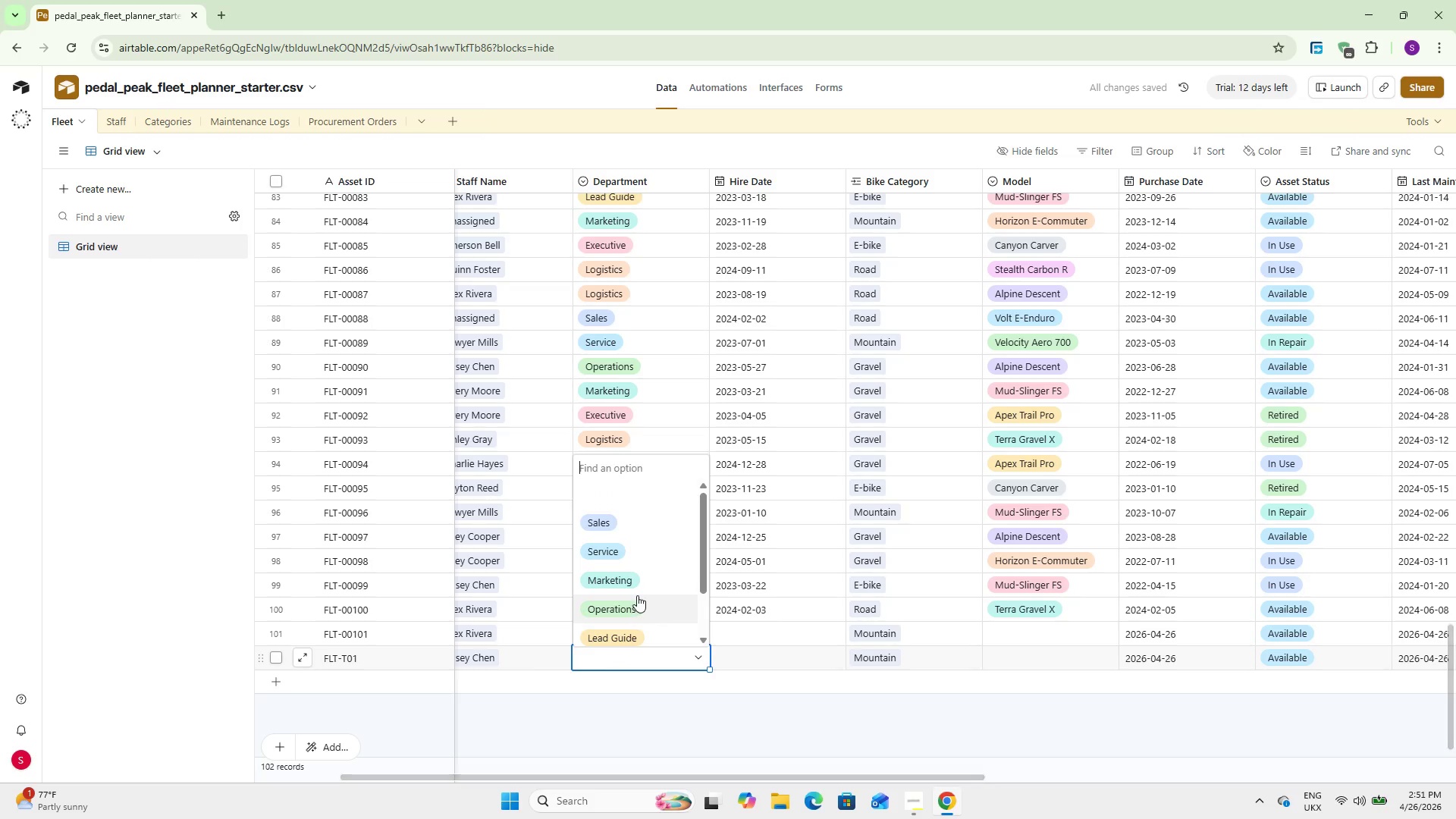 
left_click([635, 607])
 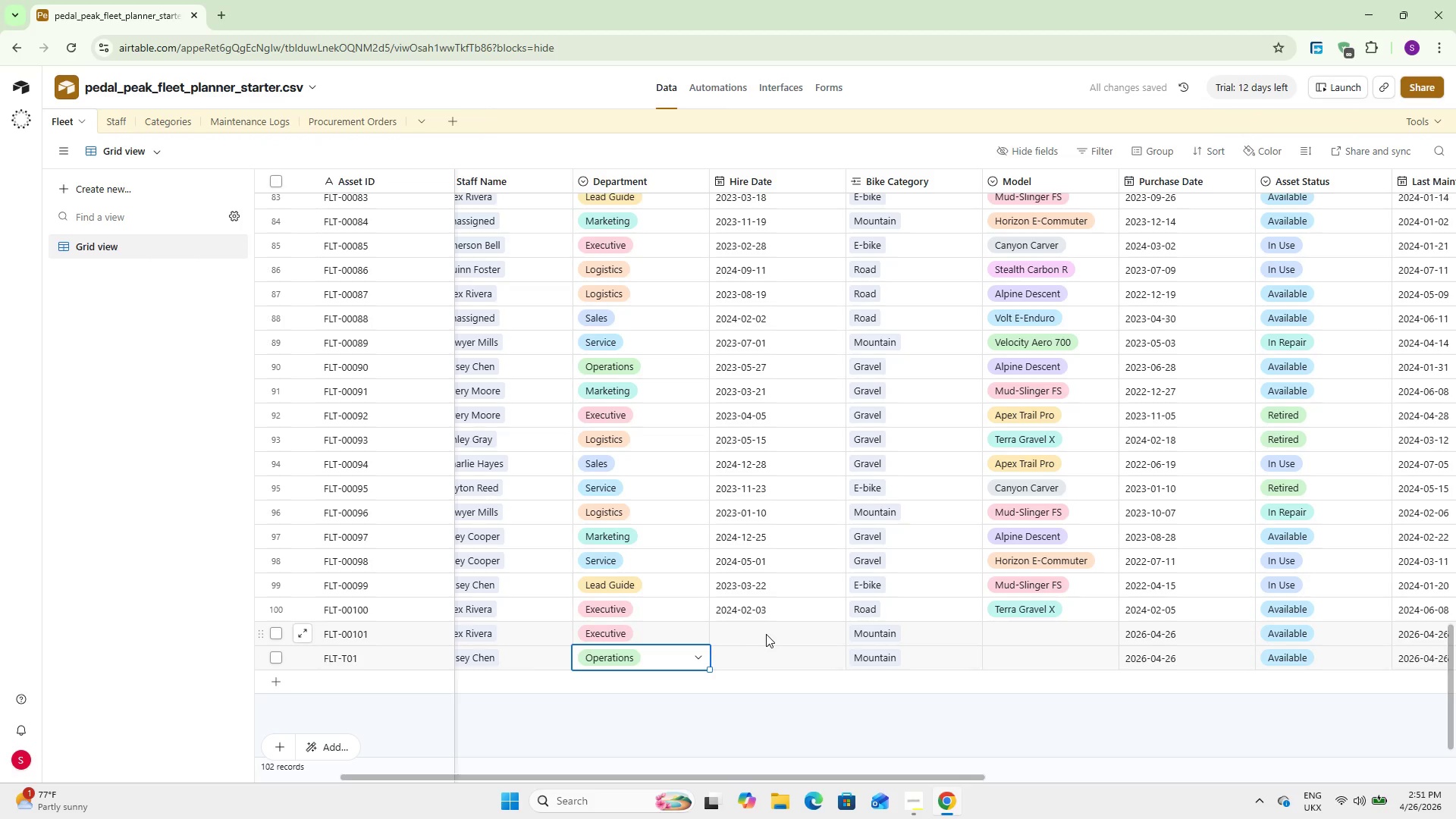 
double_click([766, 634])
 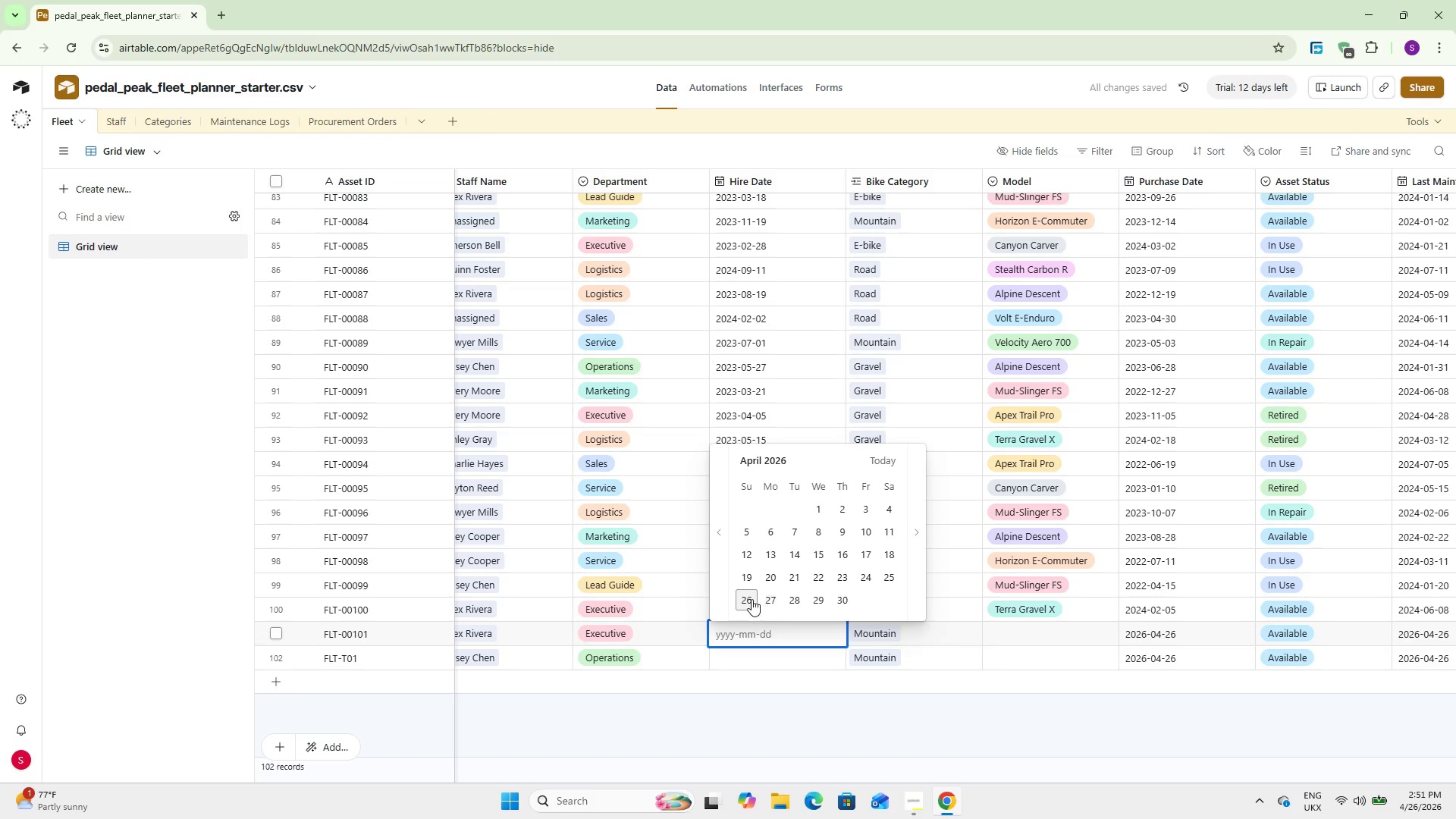 
left_click([745, 599])
 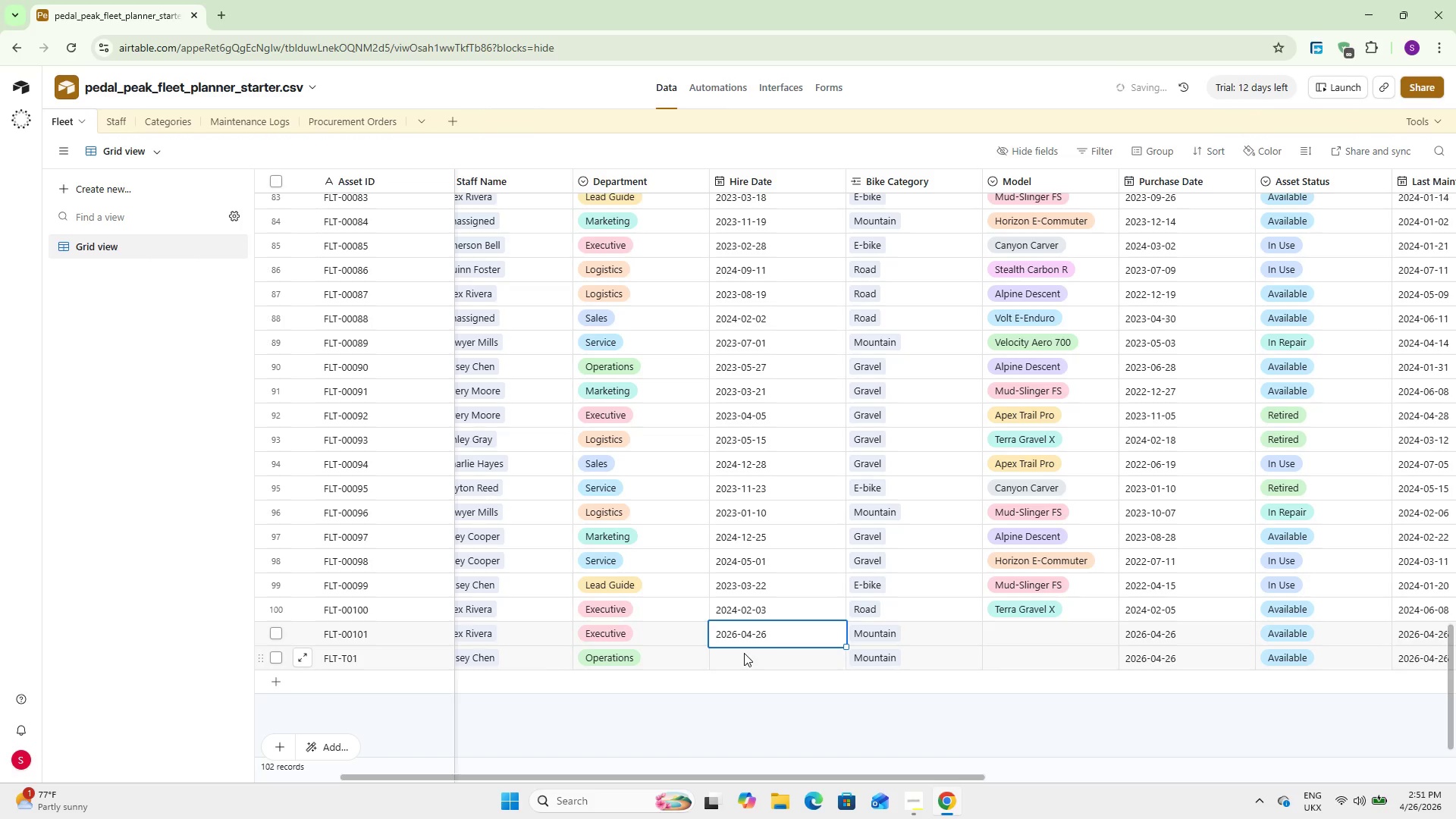 
double_click([744, 653])
 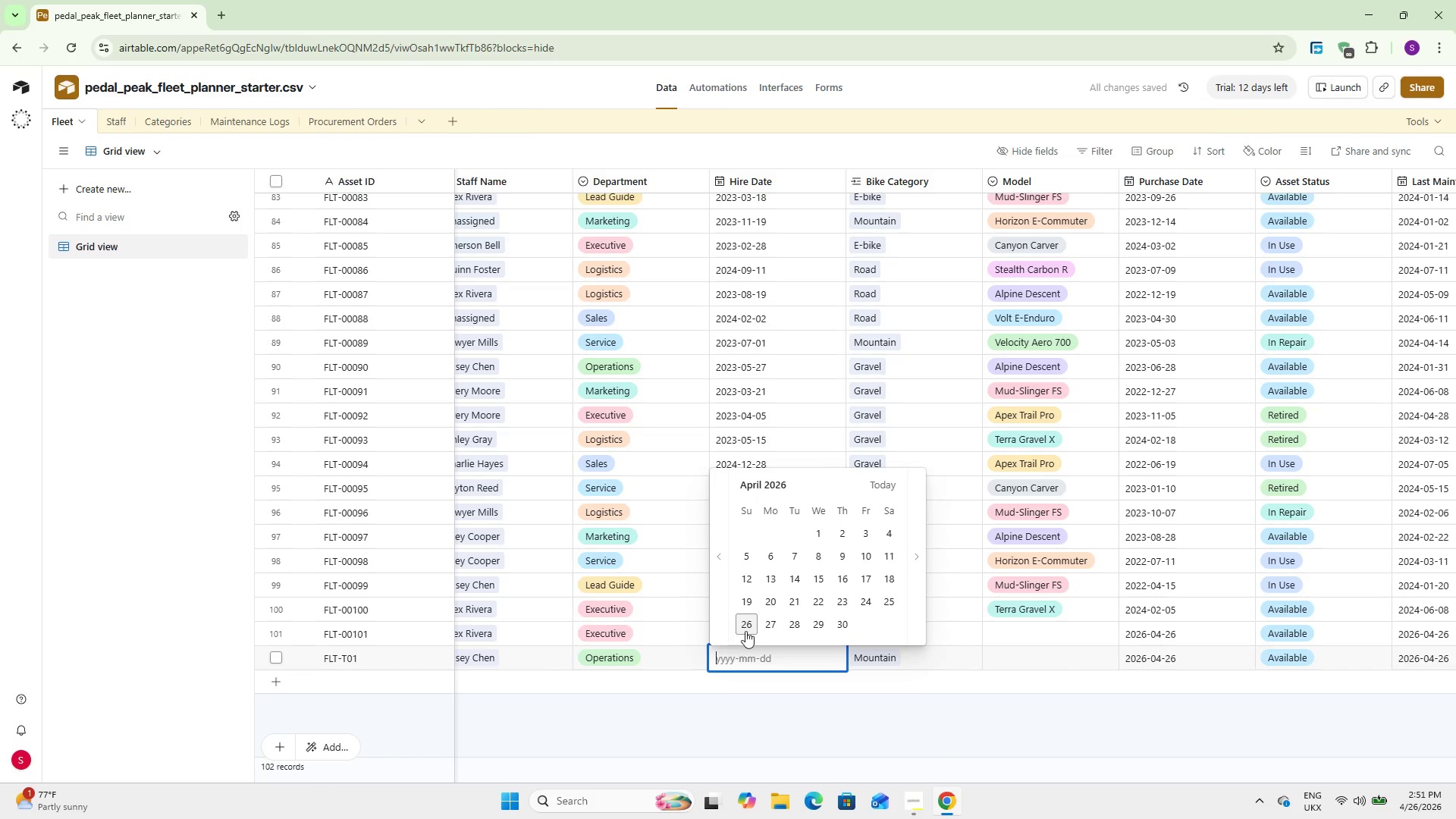 
left_click([747, 627])
 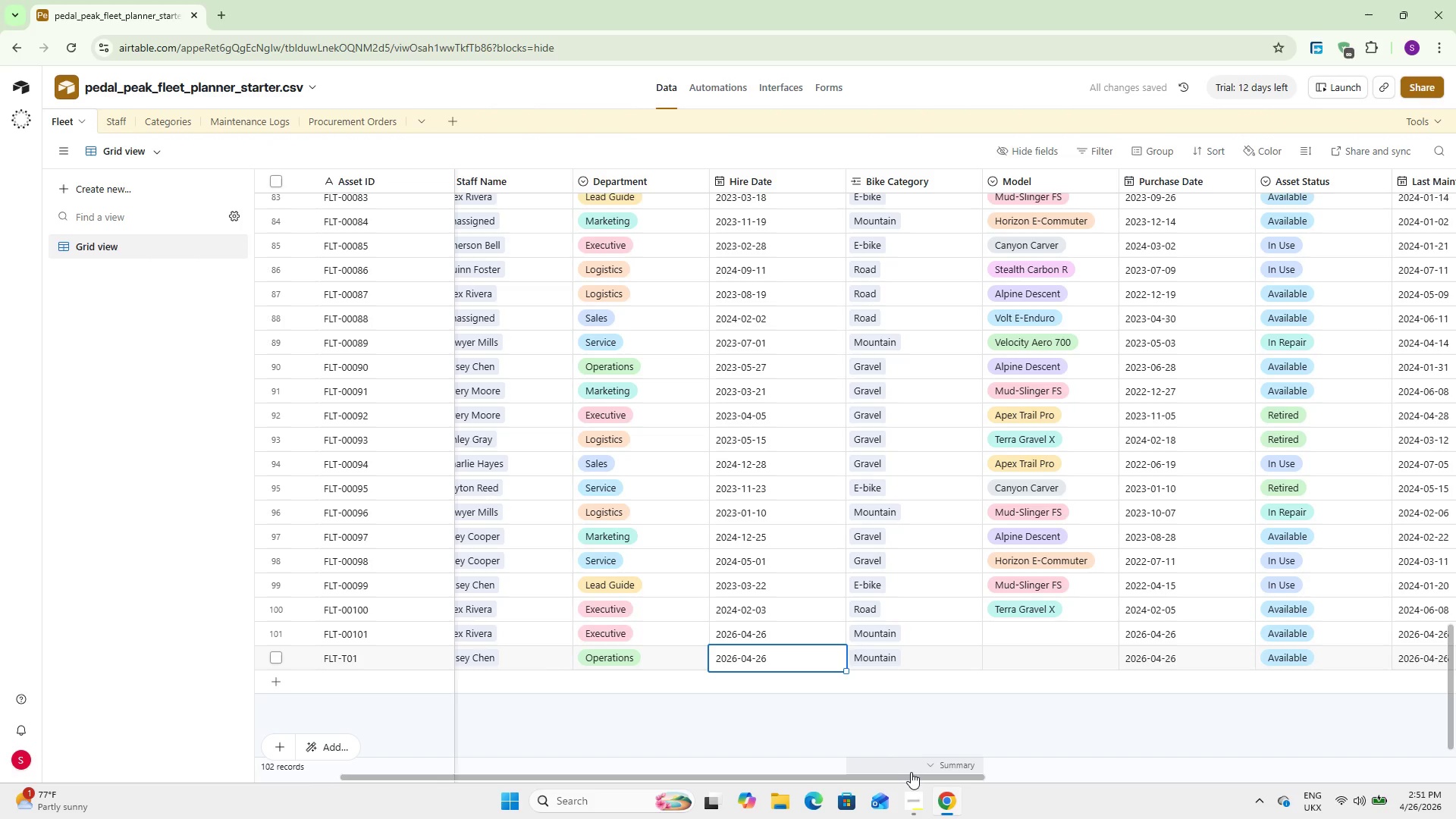 
left_click_drag(start_coordinate=[912, 769], to_coordinate=[991, 769])
 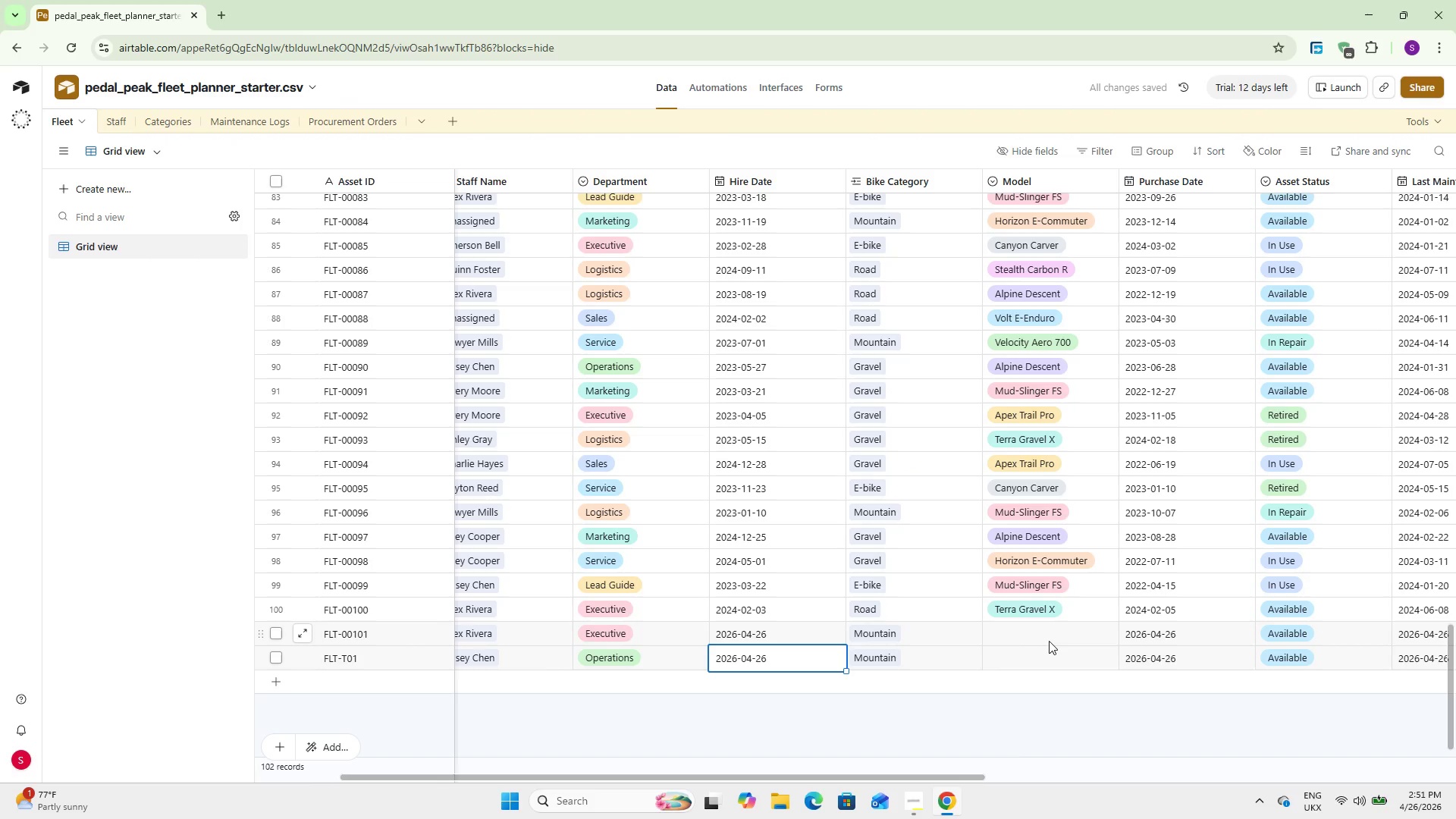 
left_click([1049, 639])
 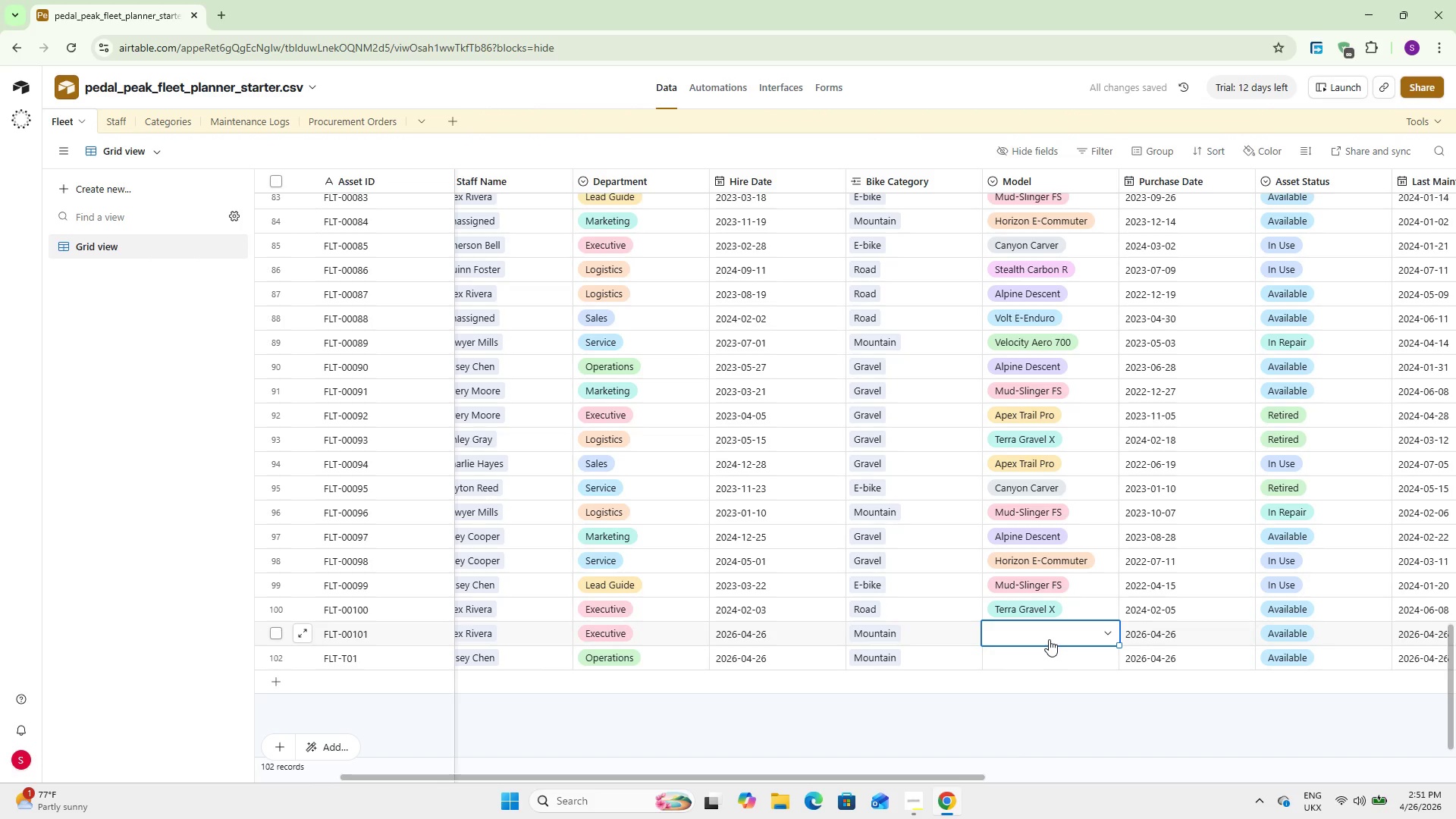 
left_click([1049, 639])
 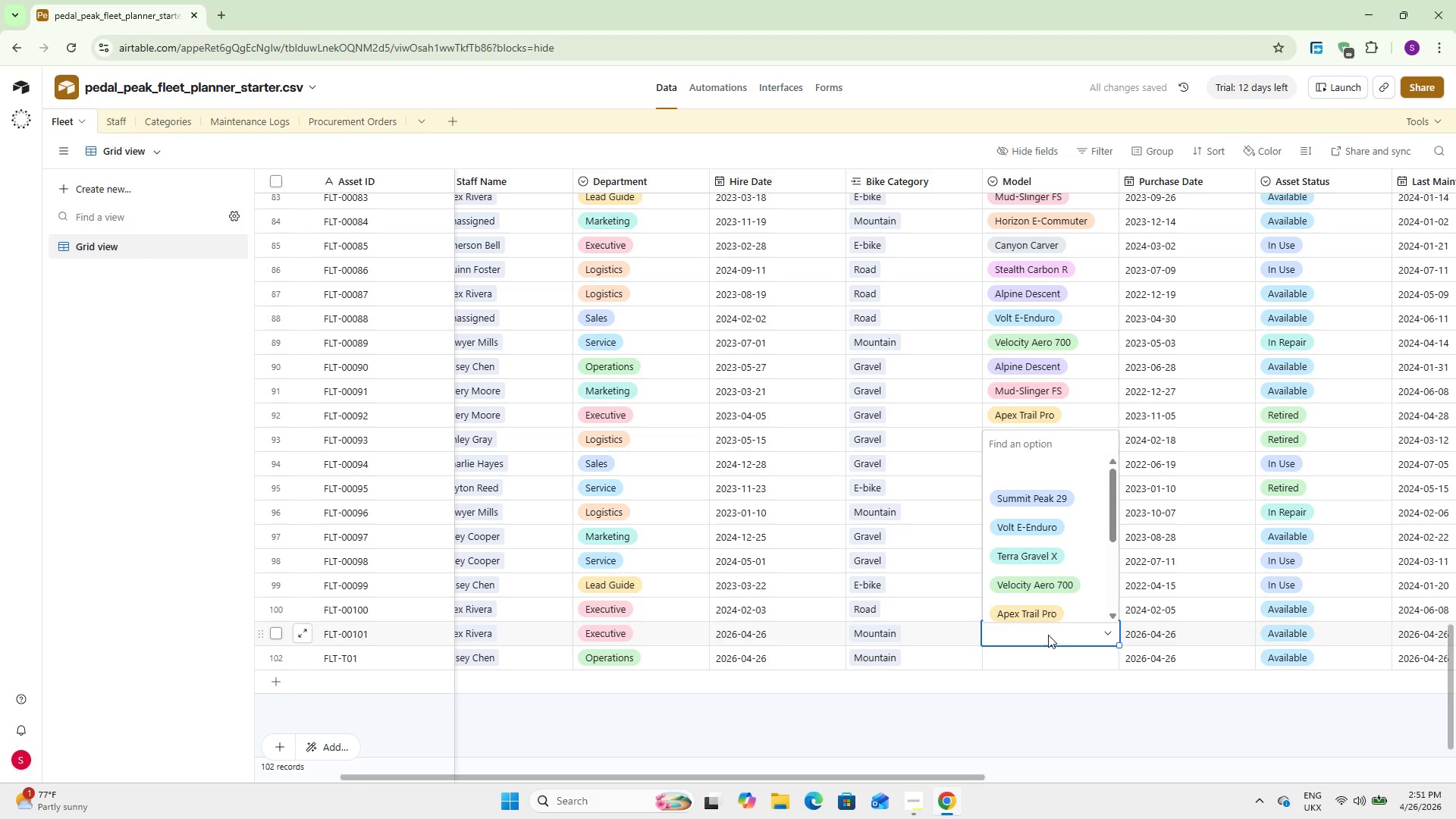 
scroll: coordinate [1034, 546], scroll_direction: down, amount: 3.0
 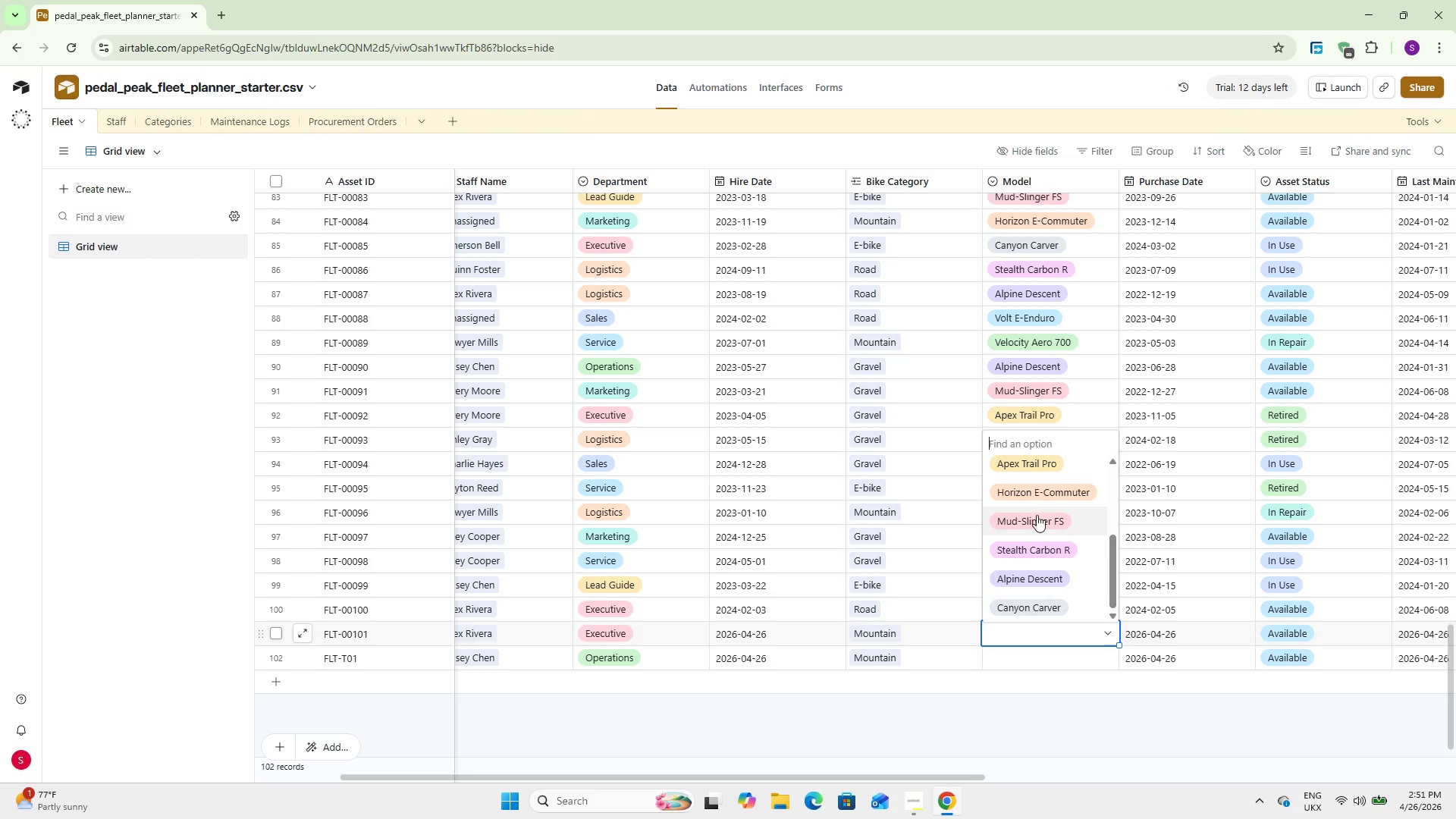 
left_click([1041, 557])
 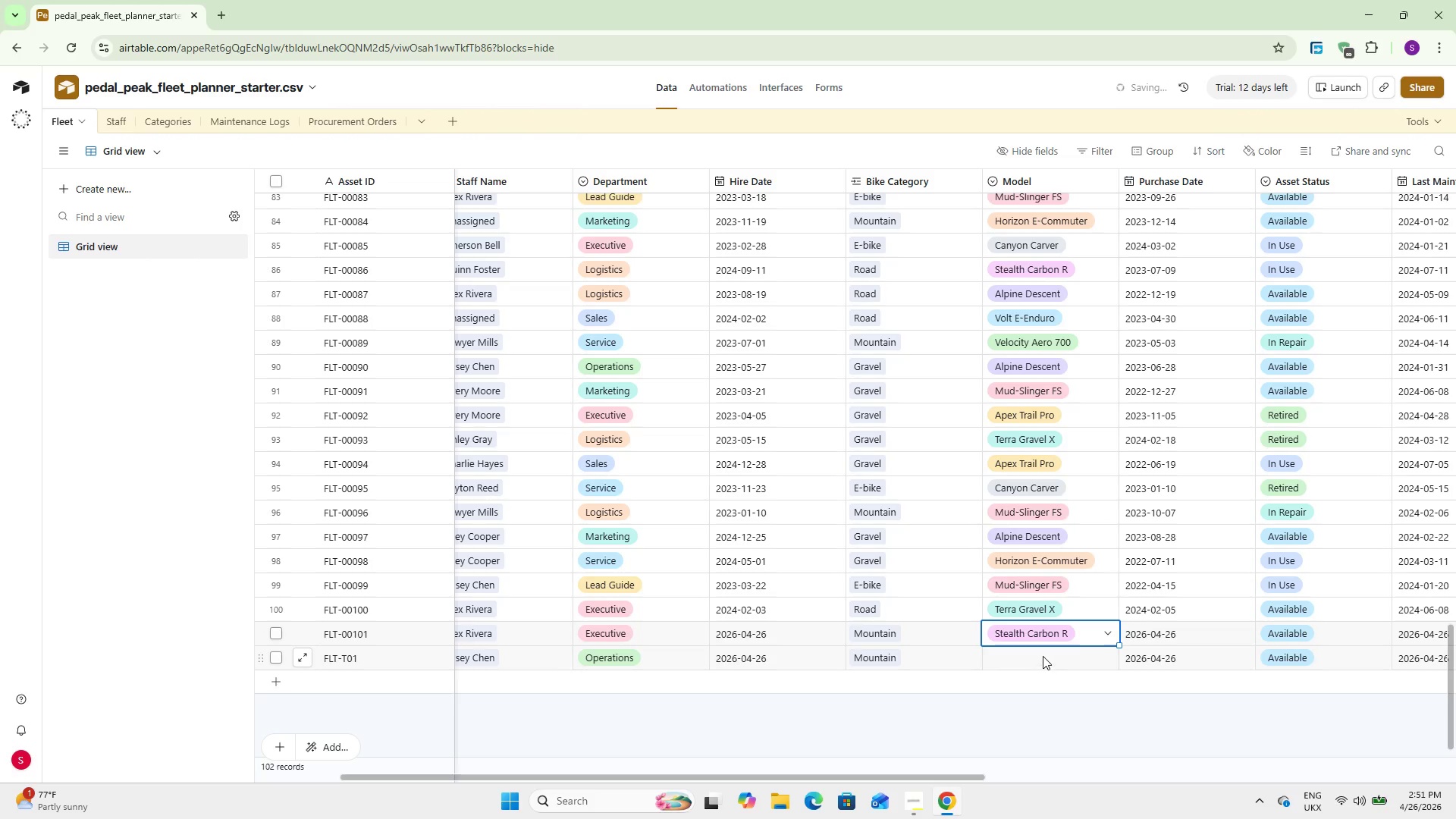 
double_click([1043, 656])
 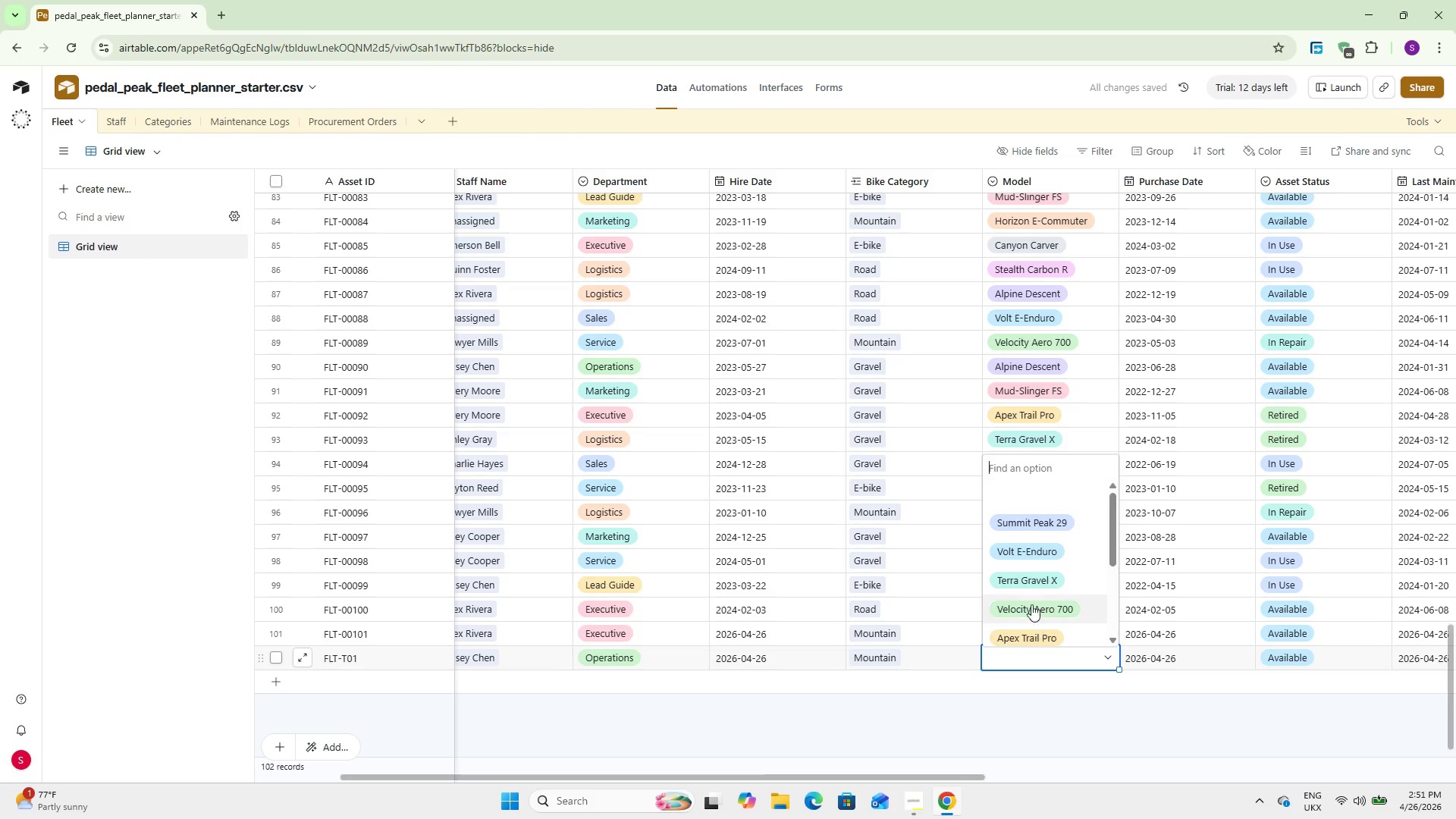 
scroll: coordinate [1031, 599], scroll_direction: down, amount: 5.0
 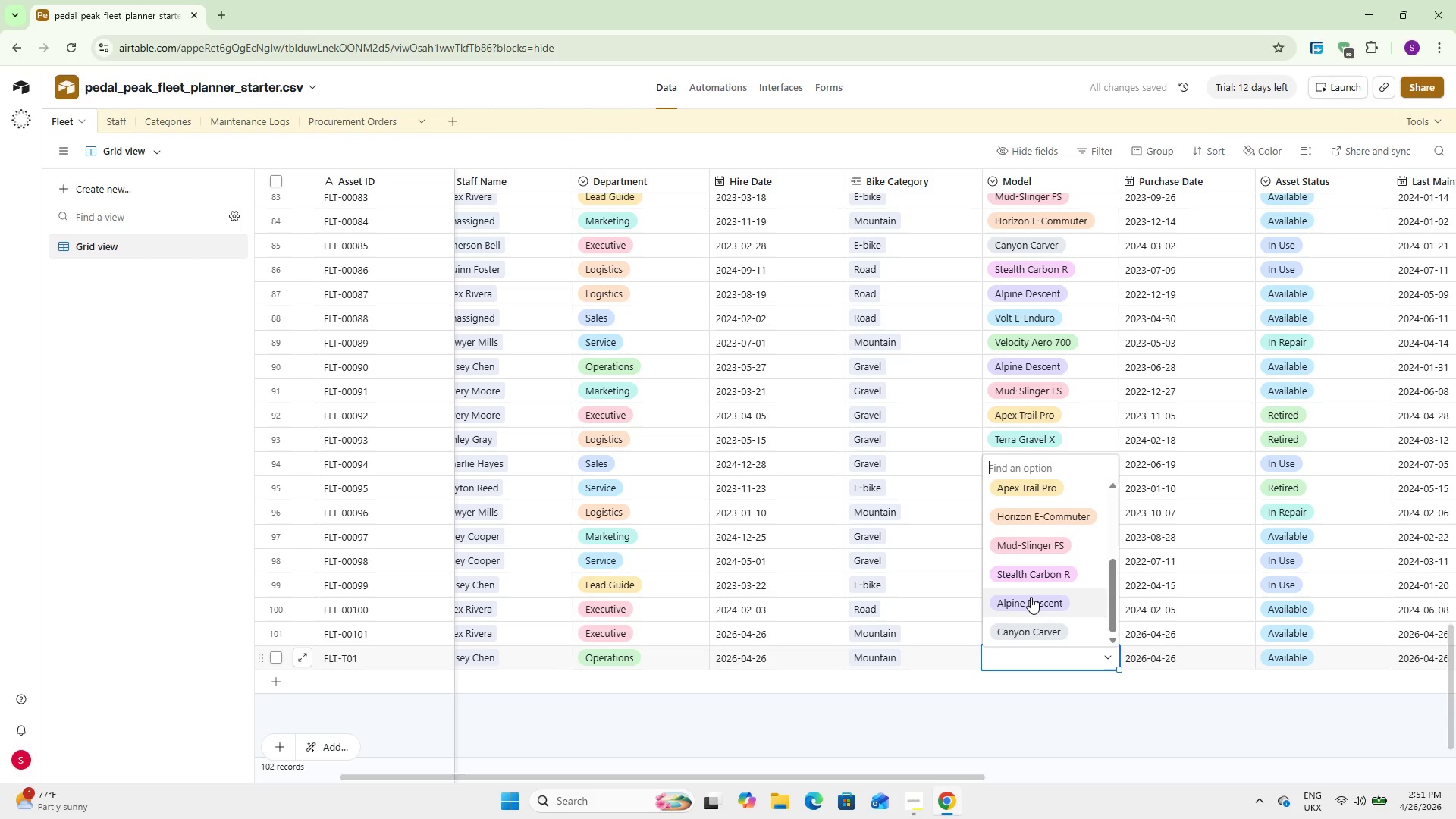 
left_click([1031, 597])
 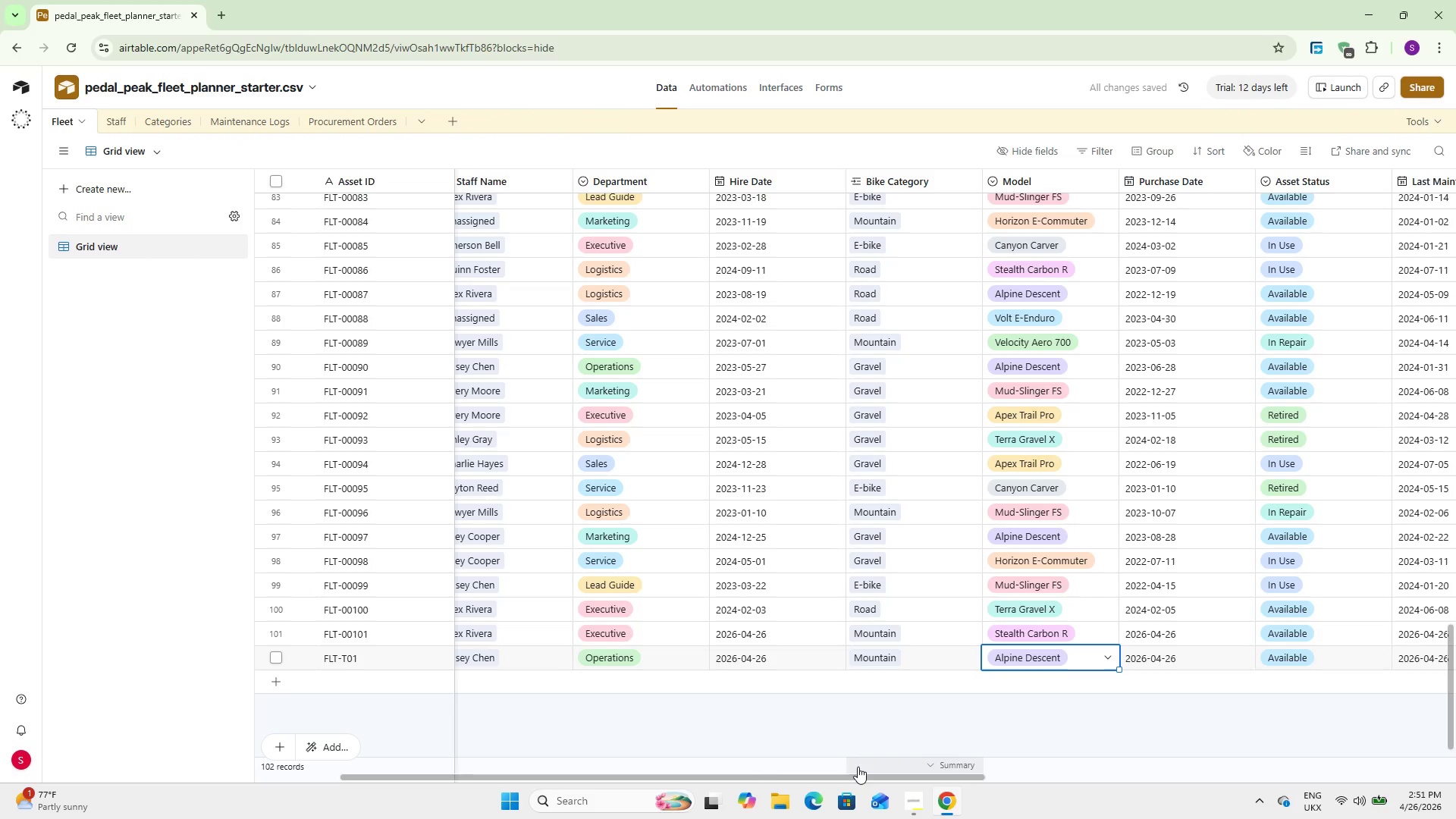 
left_click_drag(start_coordinate=[864, 777], to_coordinate=[1250, 767])
 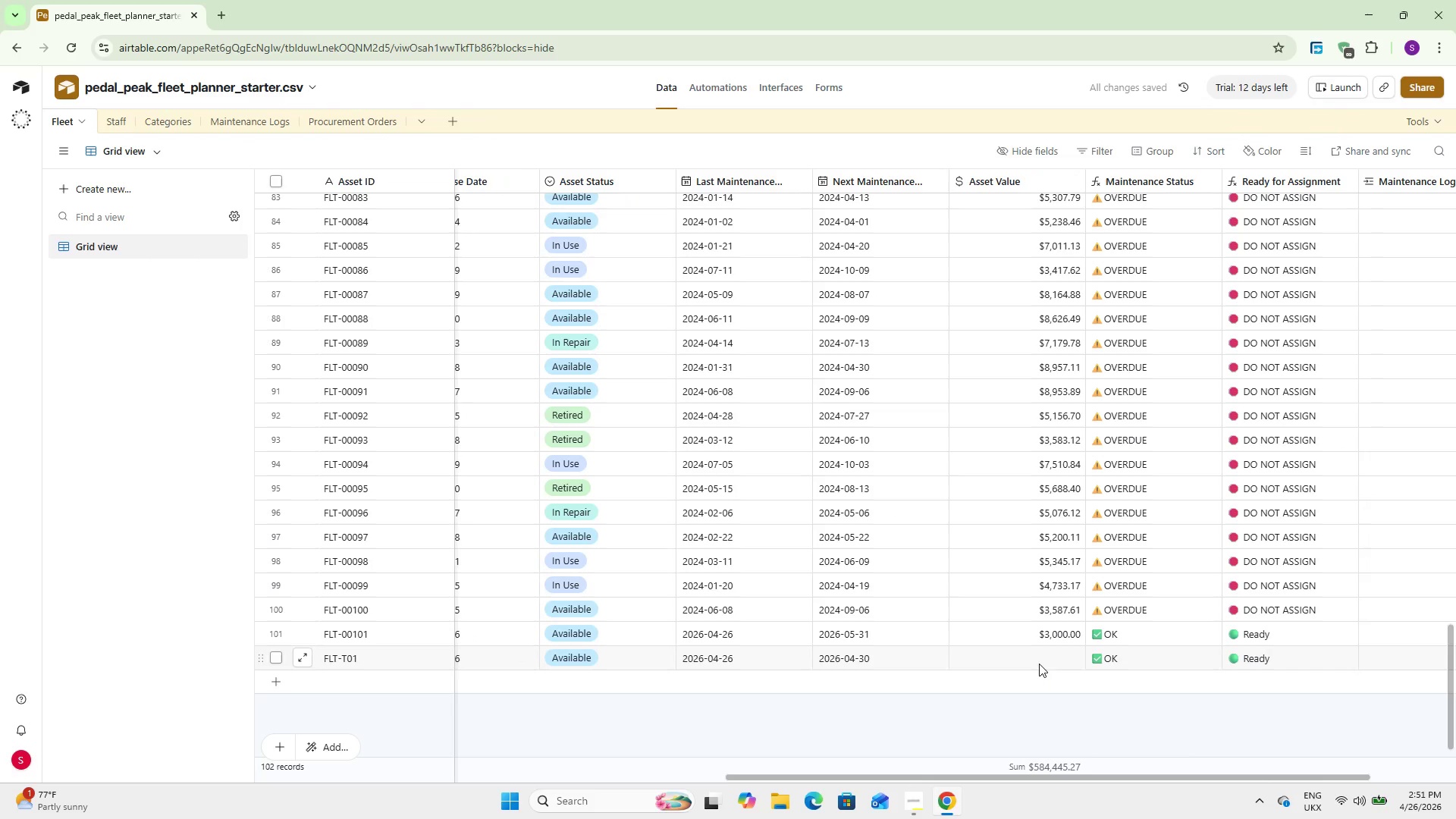 
double_click([1039, 664])
 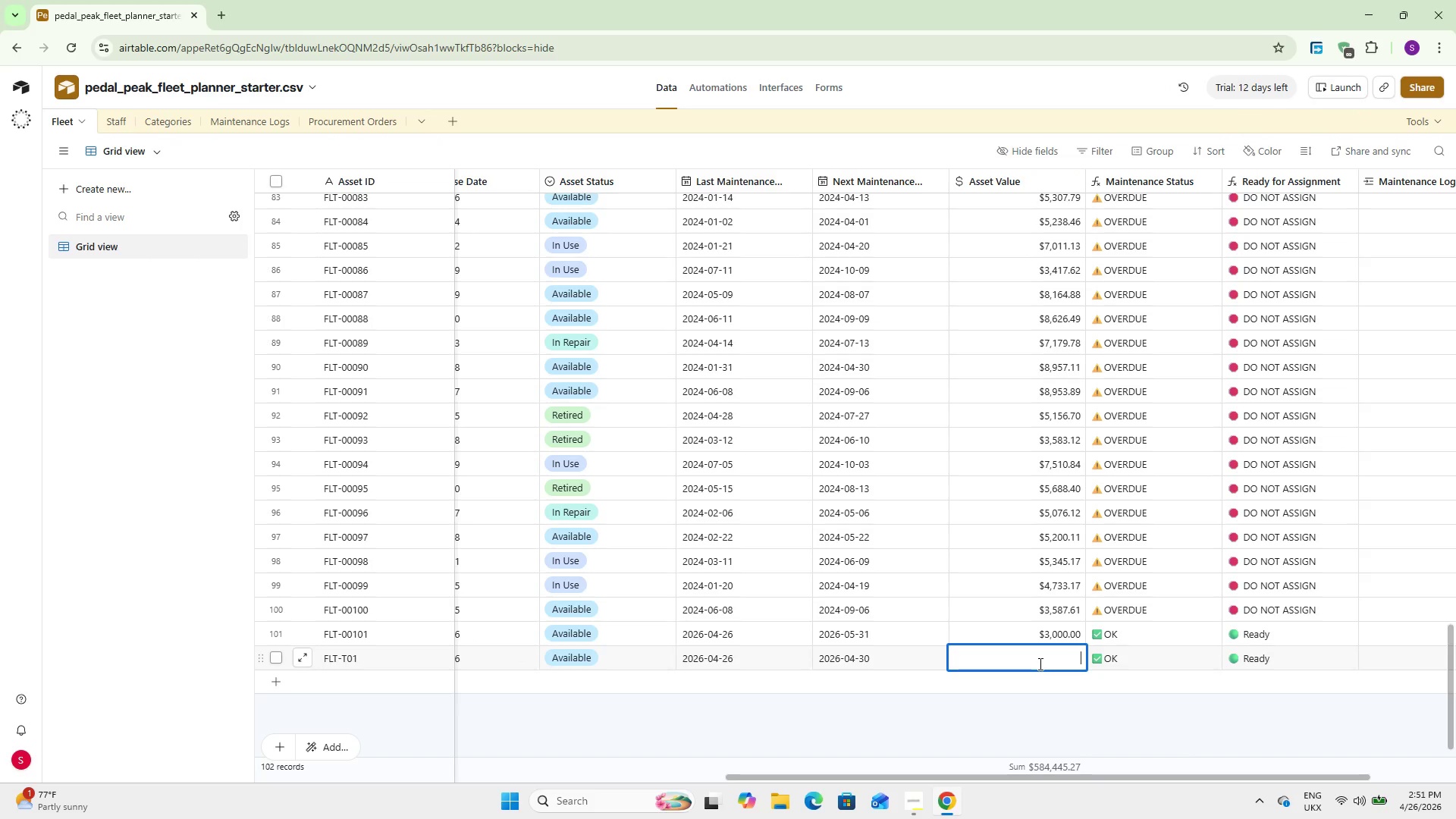 
key(Numpad3)
 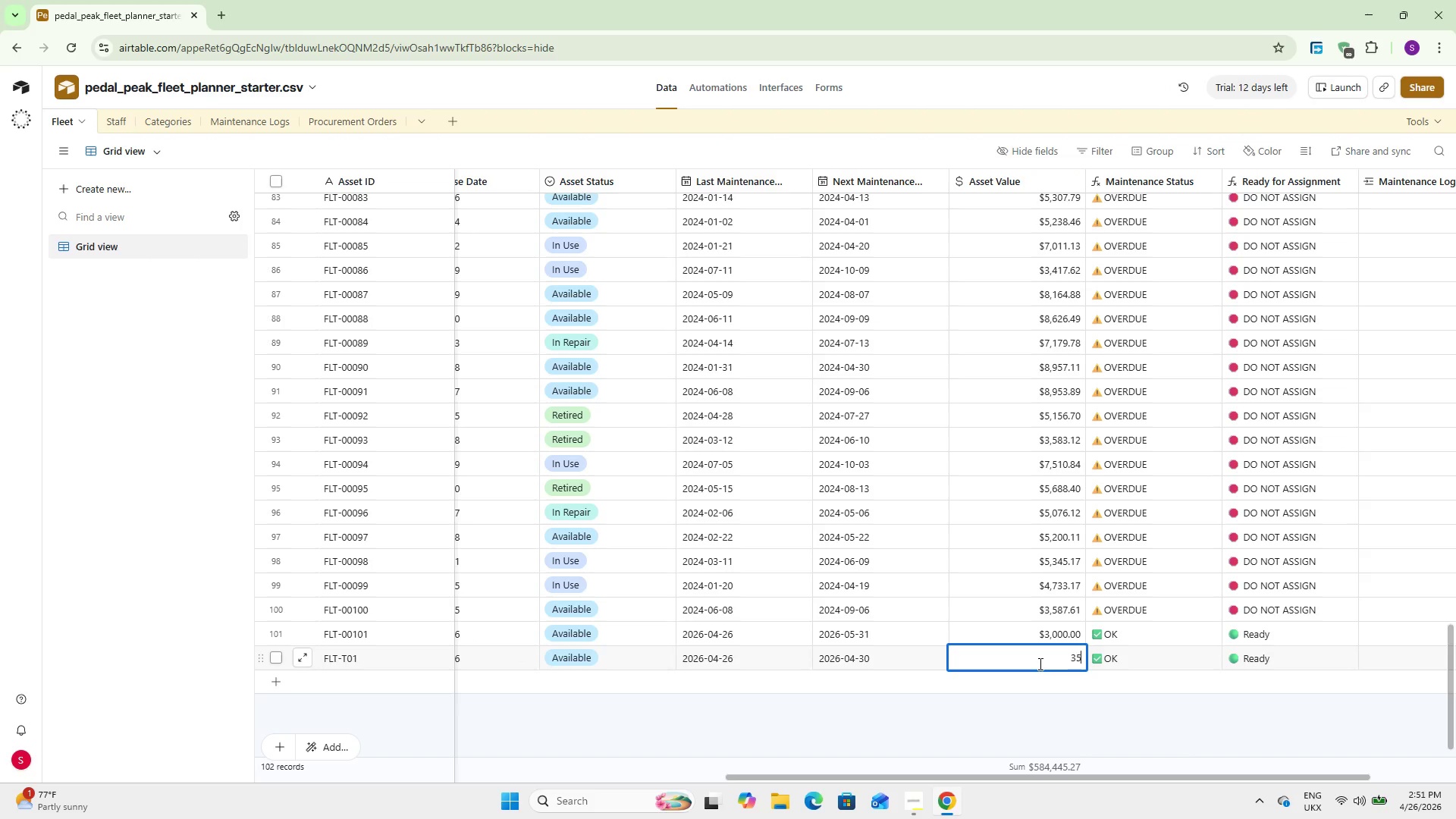 
key(Numpad5)
 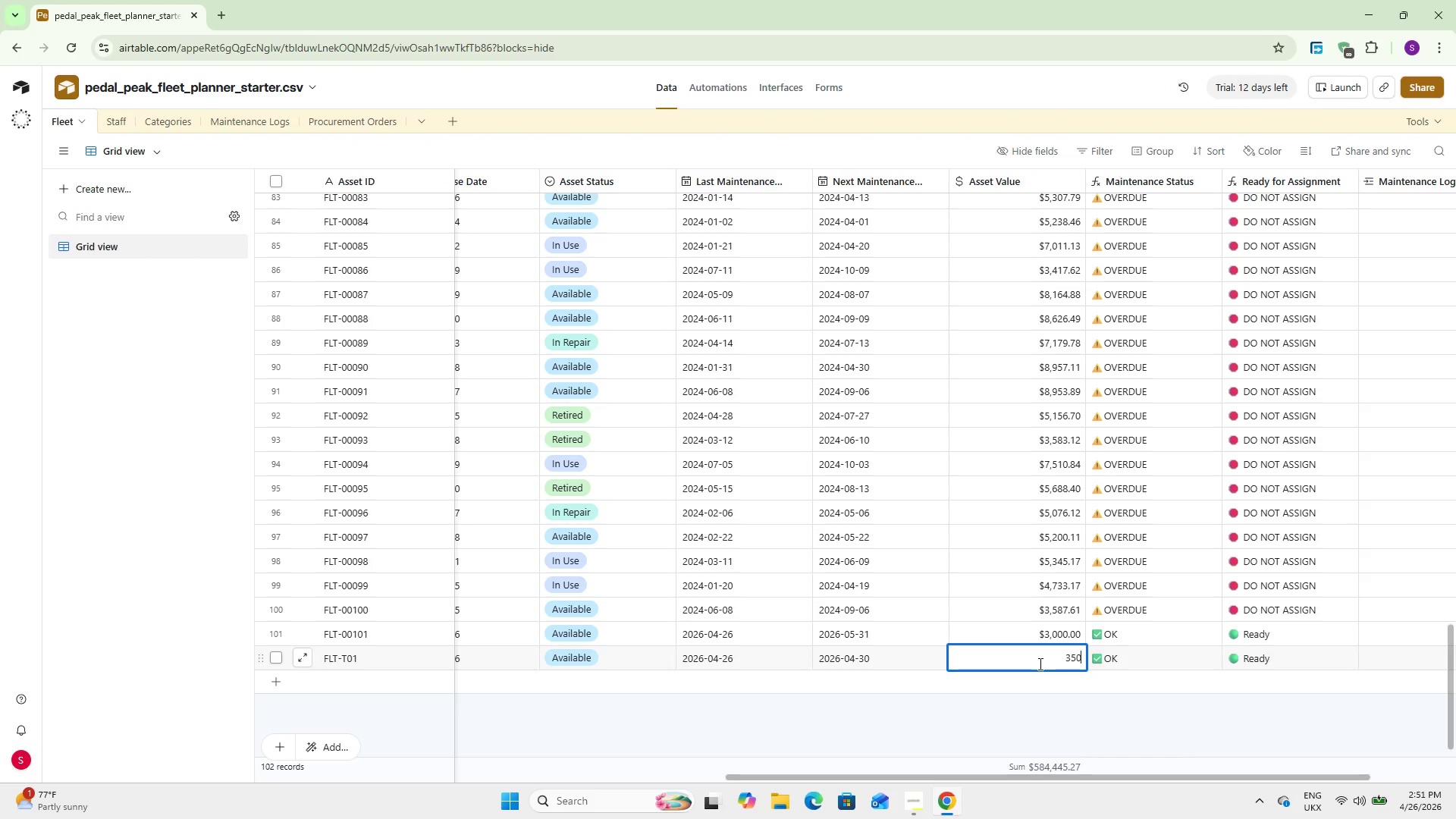 
key(Numpad0)
 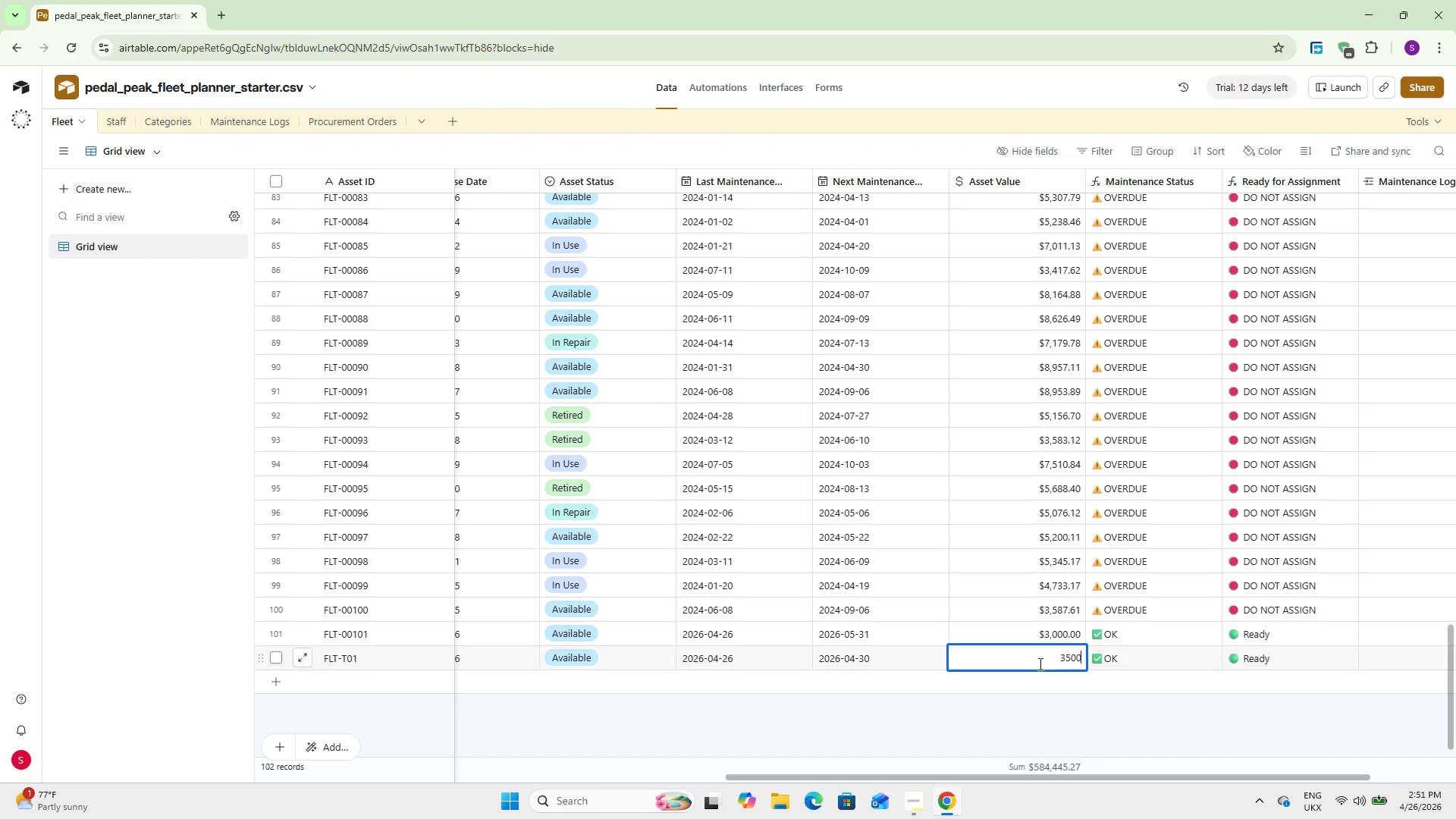 
key(Numpad0)
 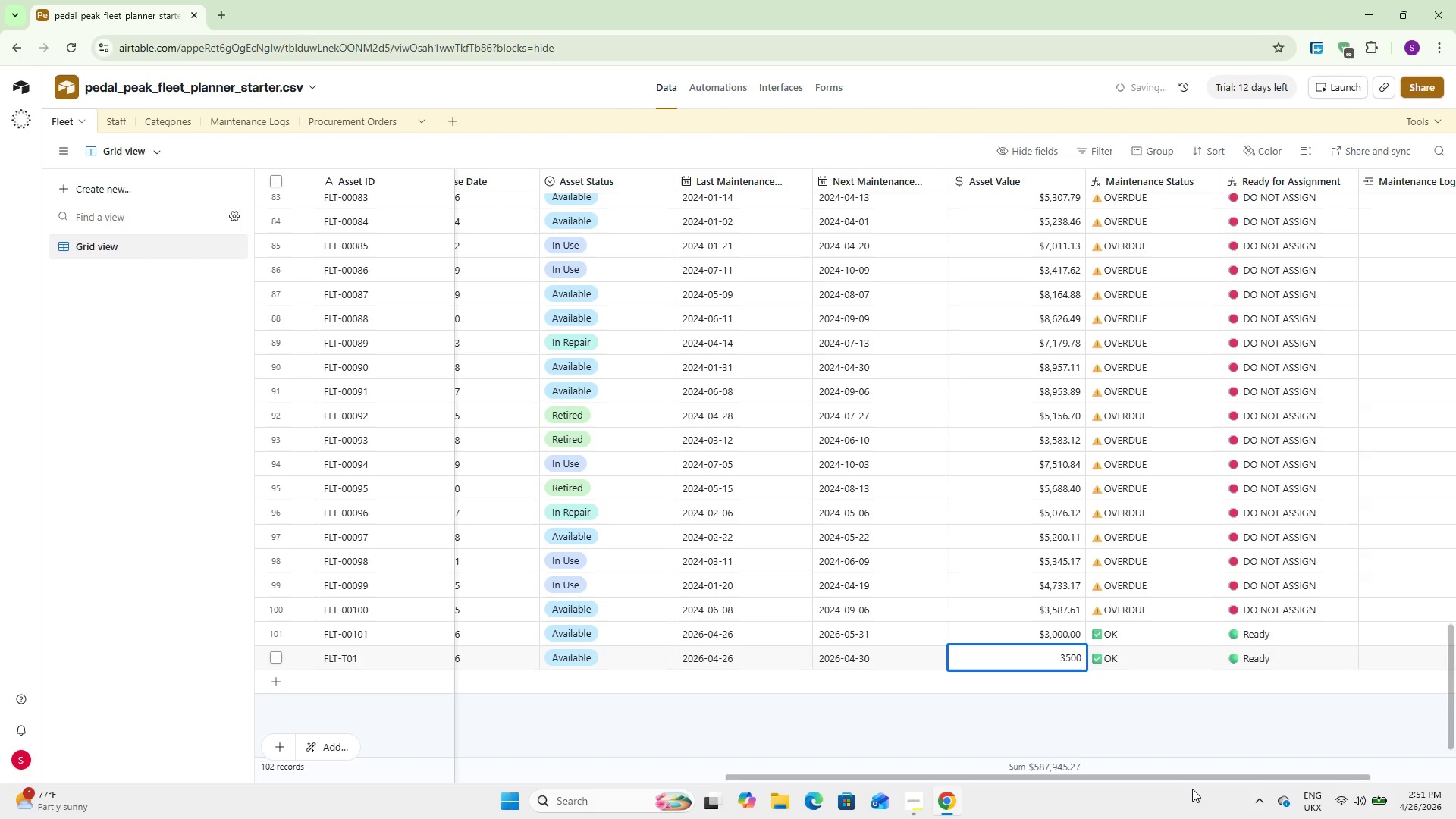 
left_click([1197, 789])
 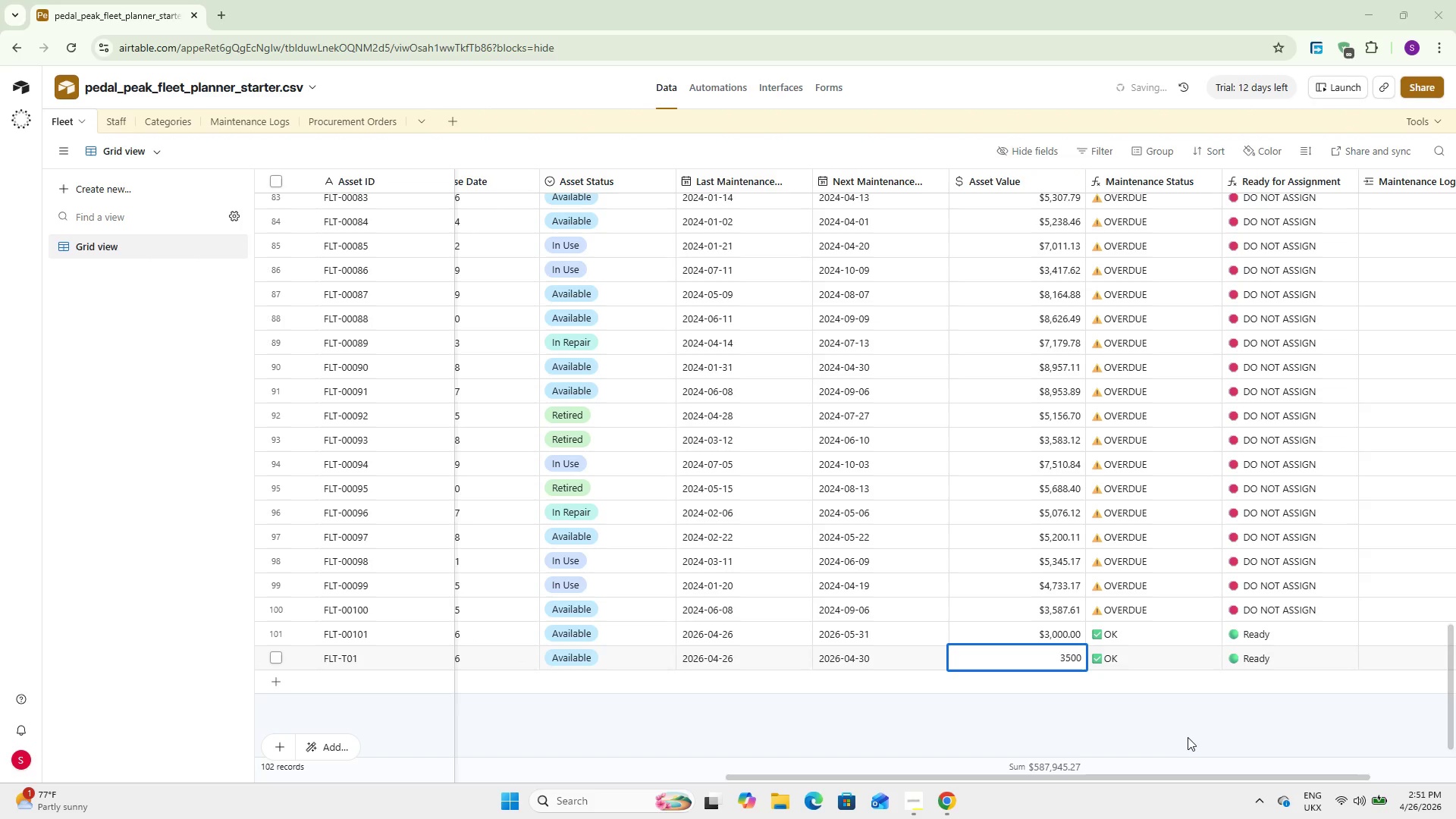 
left_click([1188, 730])
 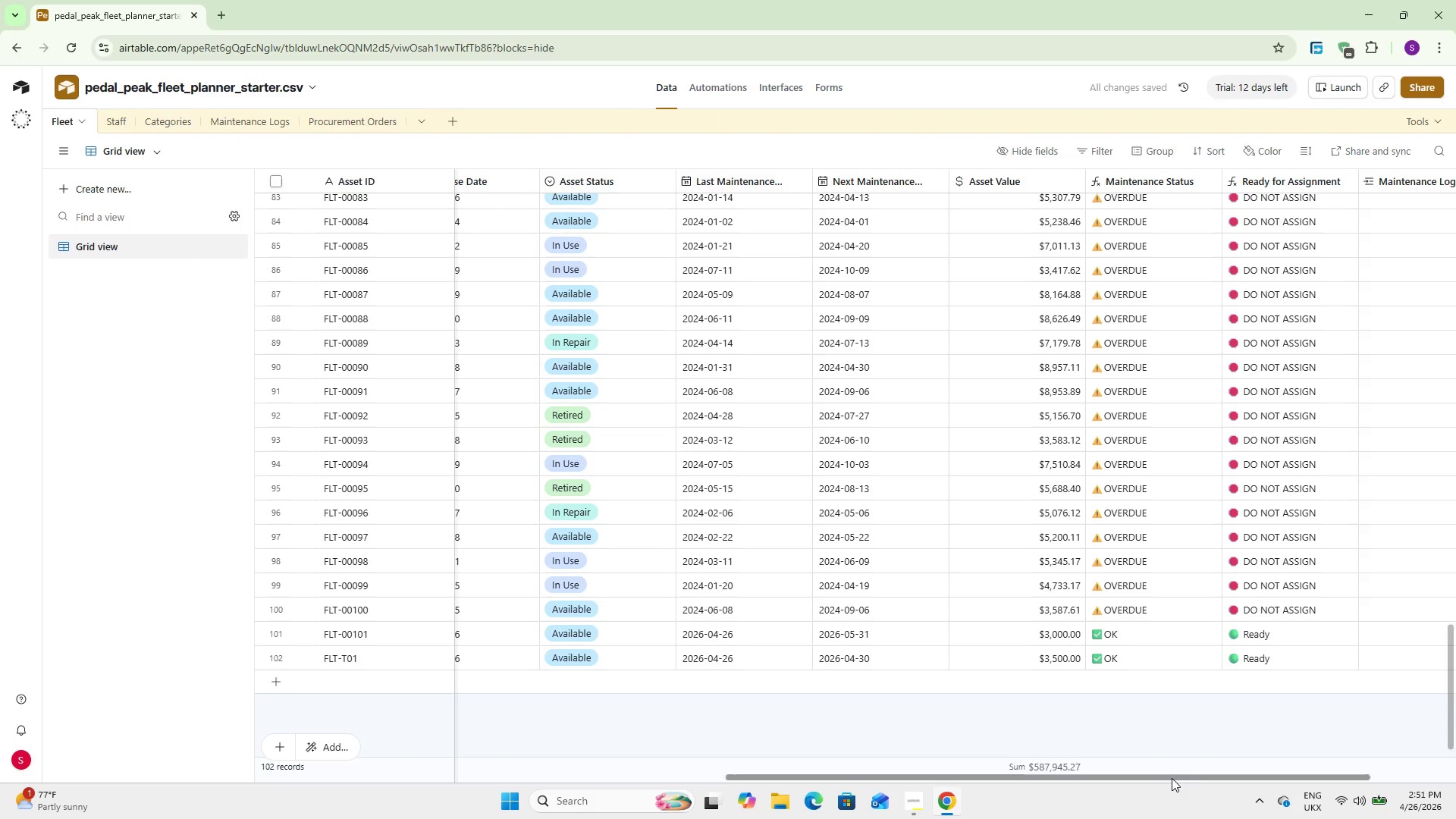 
left_click_drag(start_coordinate=[1172, 778], to_coordinate=[1247, 779])
 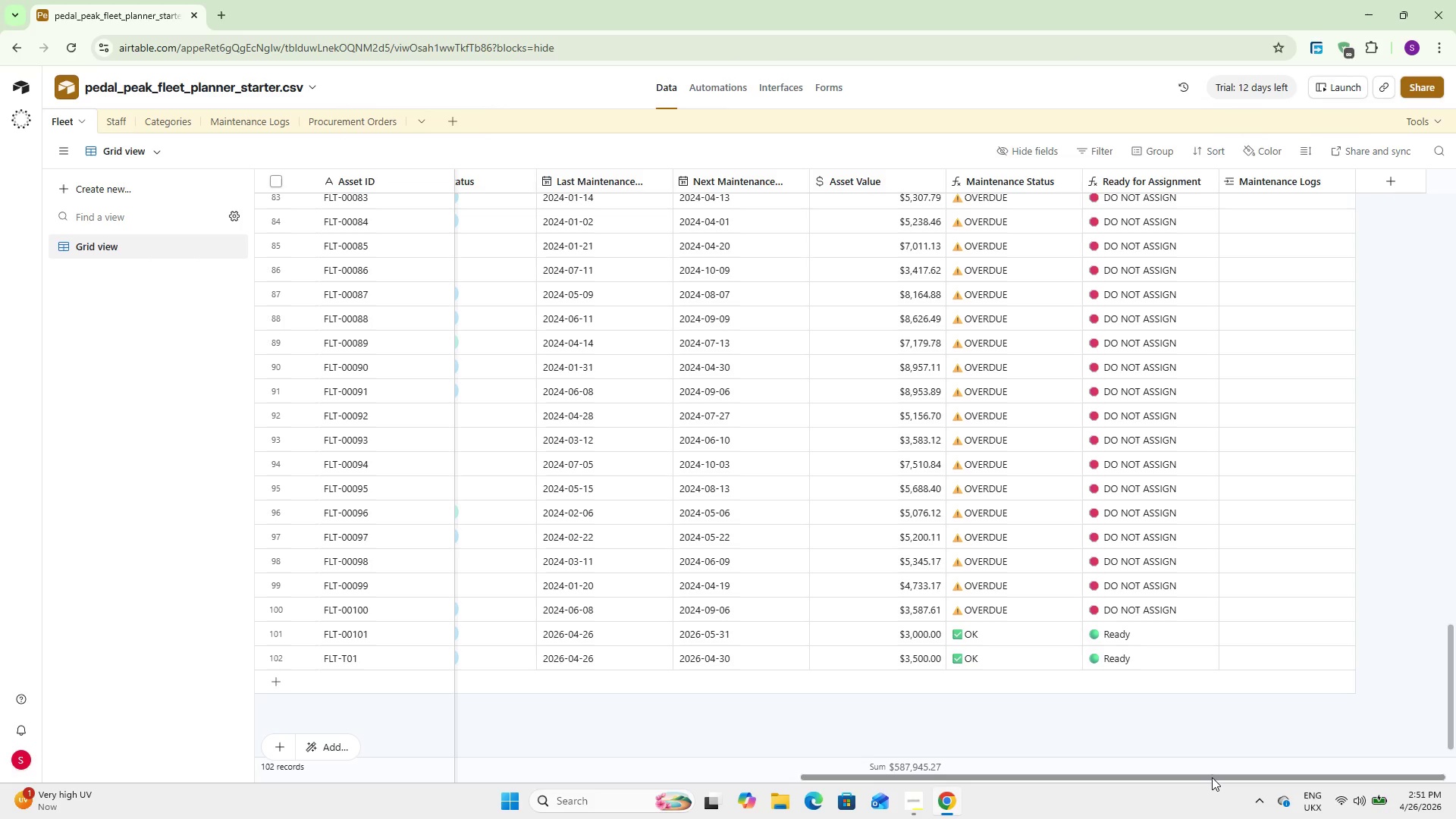 
wait(25.53)
 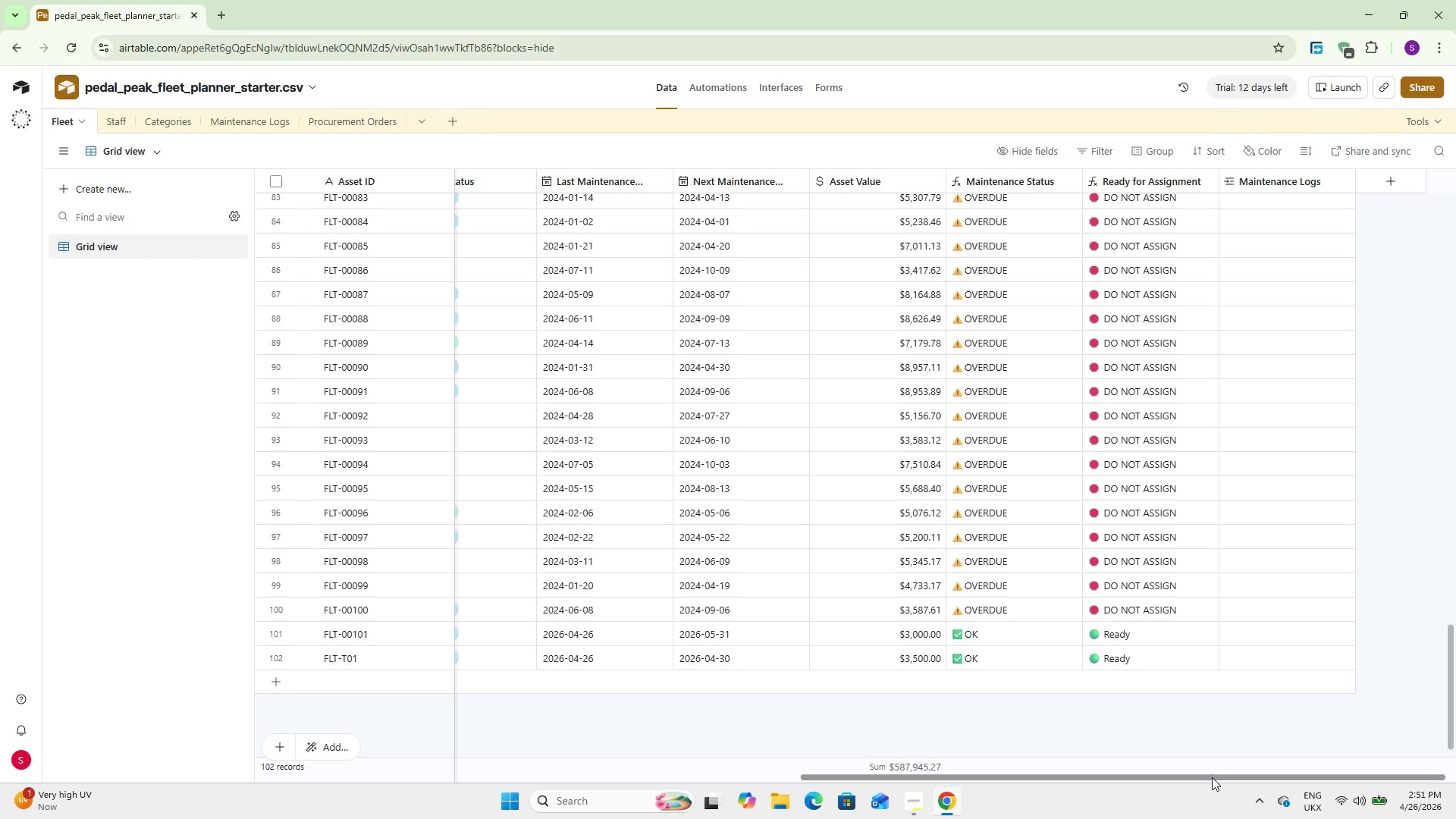 
left_click_drag(start_coordinate=[1092, 777], to_coordinate=[269, 745])
 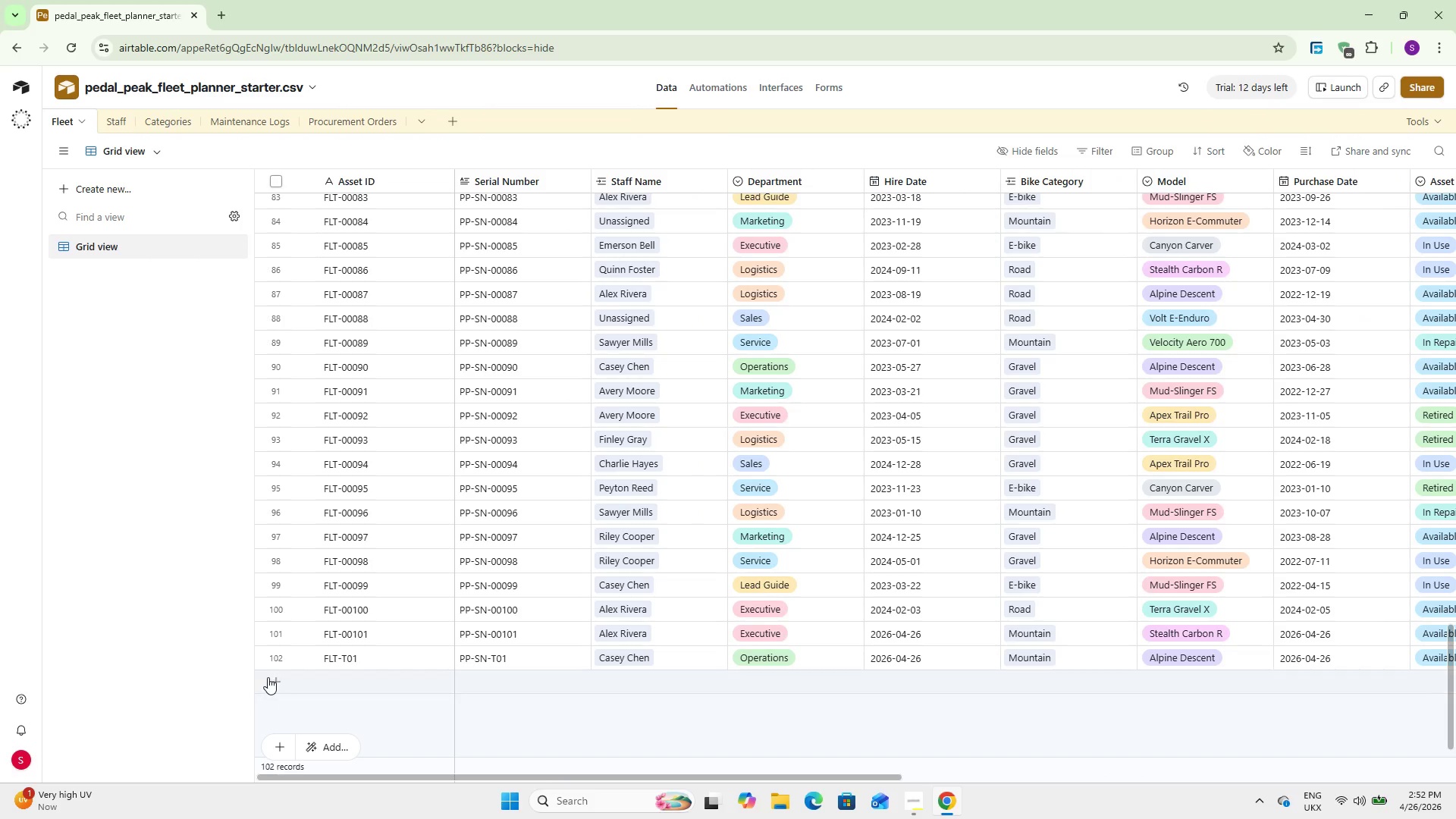 
left_click([268, 677])
 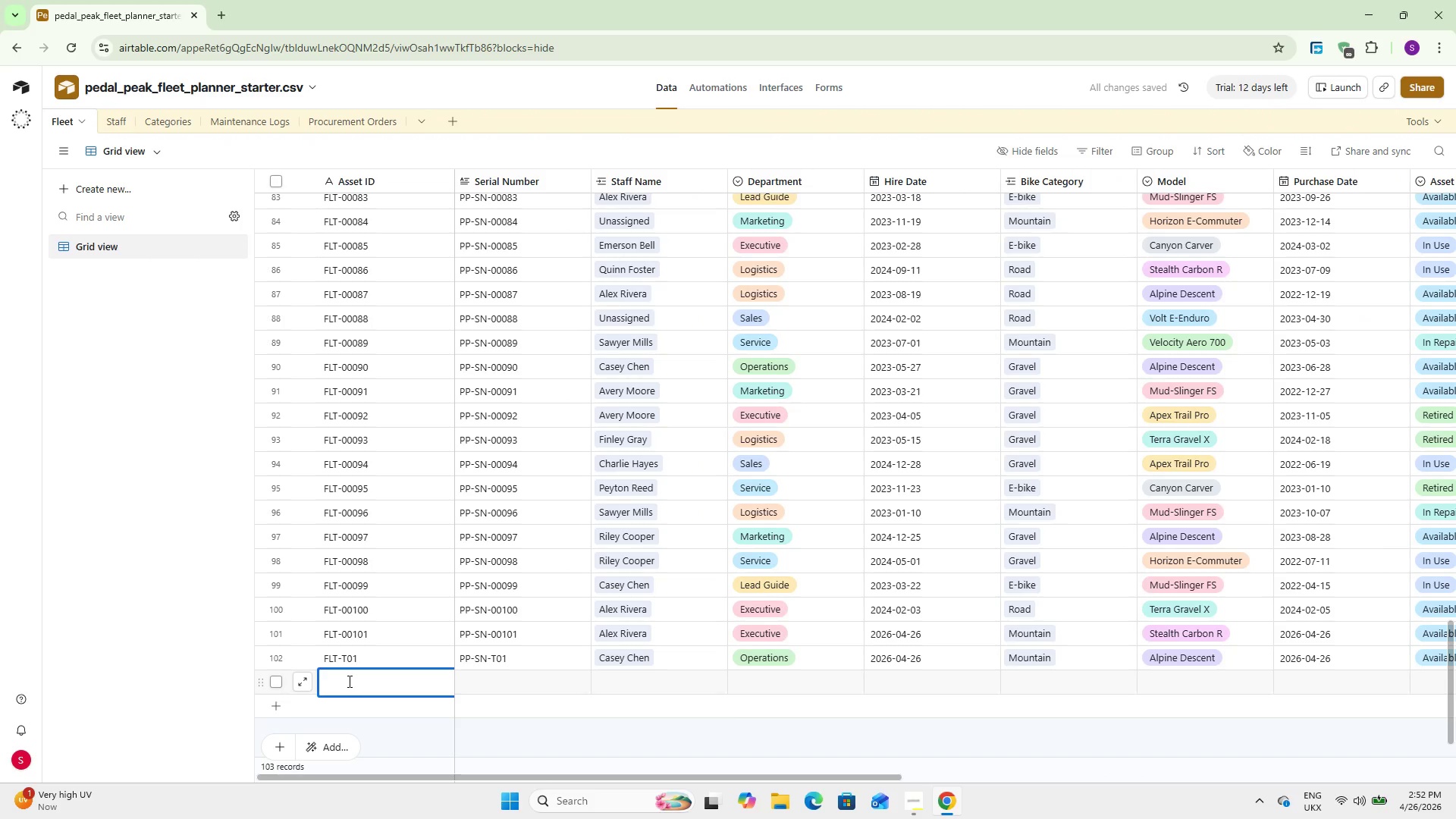 
type(FLT-T02)
 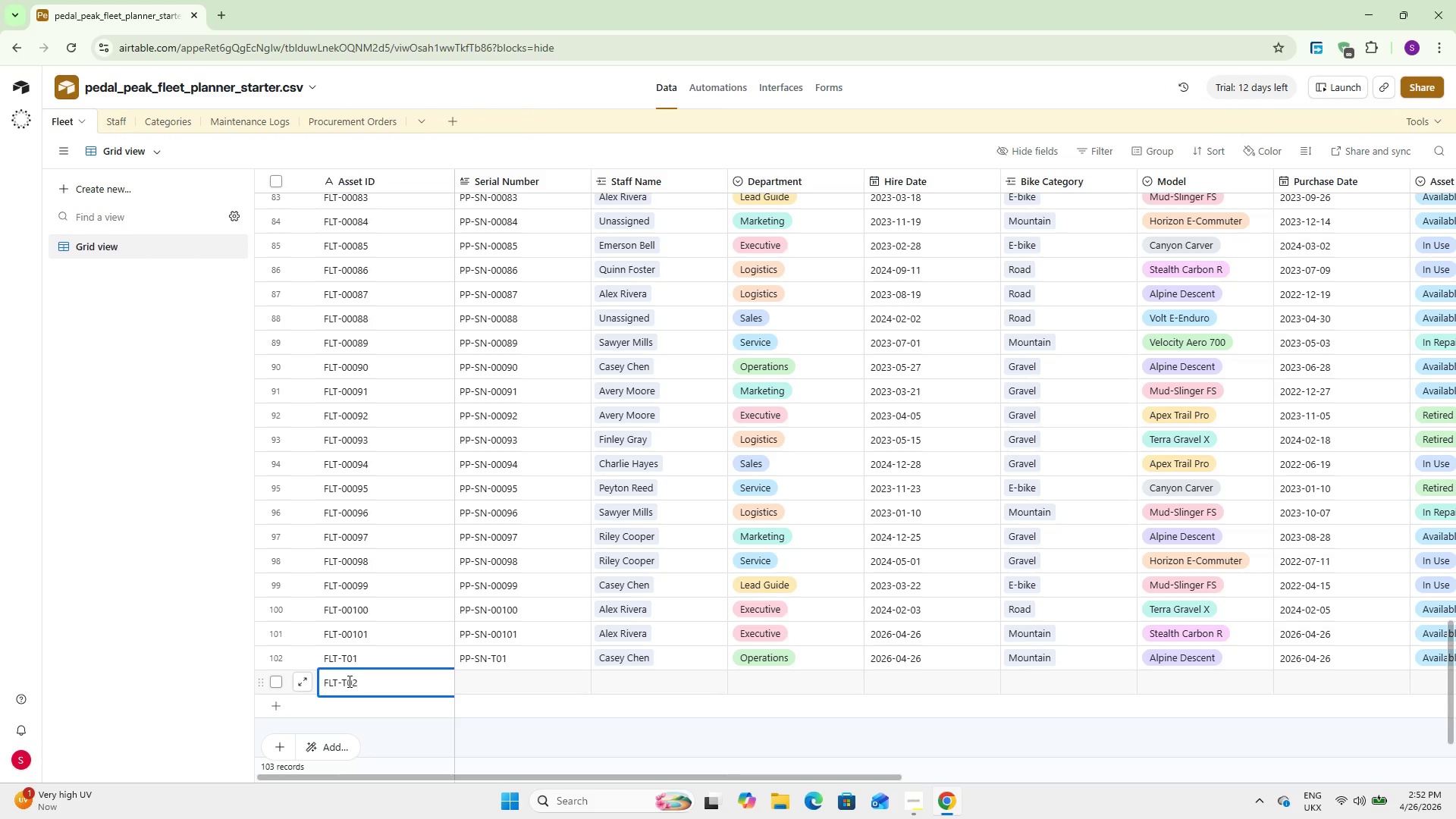 
double_click([490, 683])
 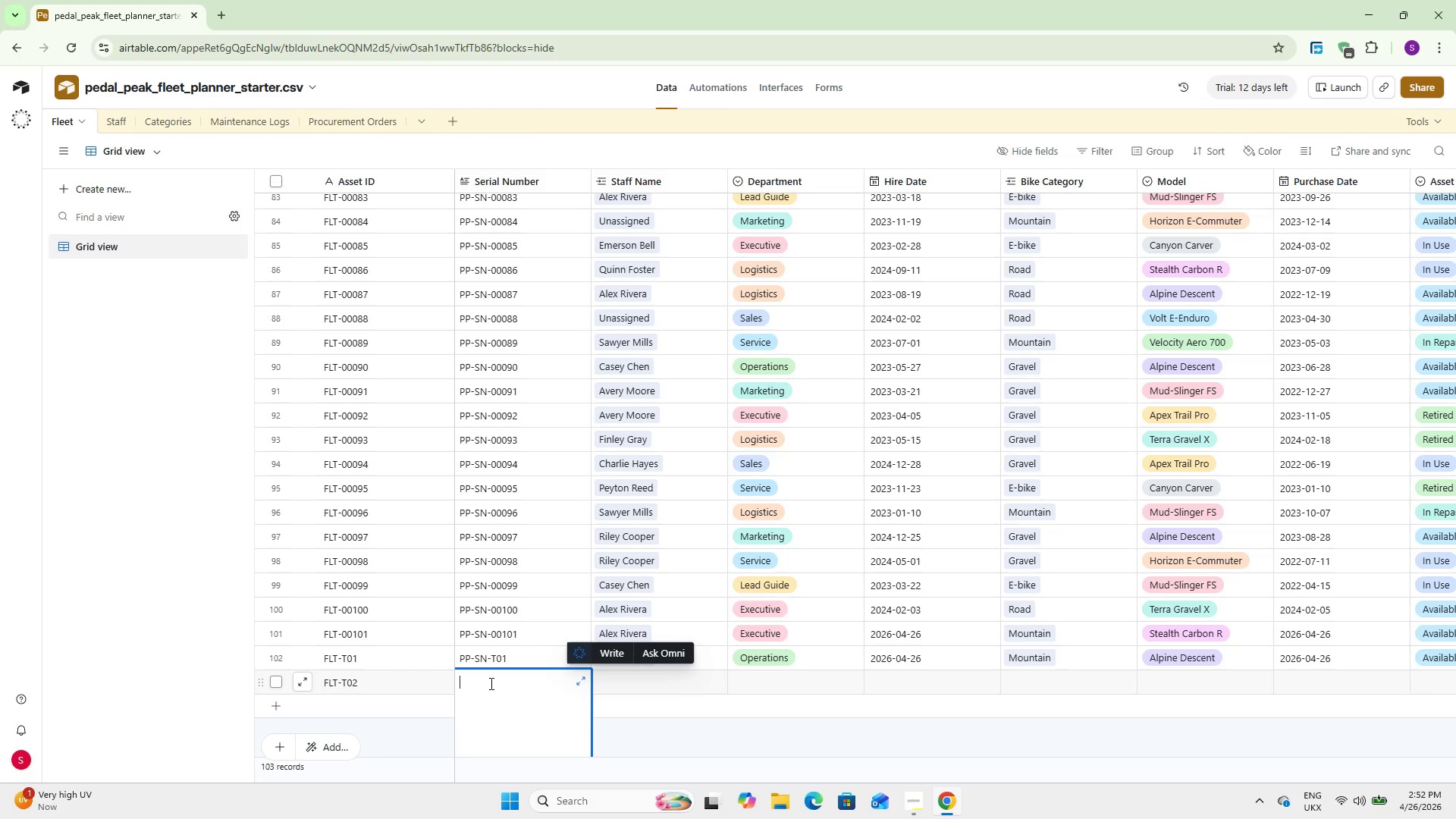 
hold_key(key=ShiftLeft, duration=1.72)
 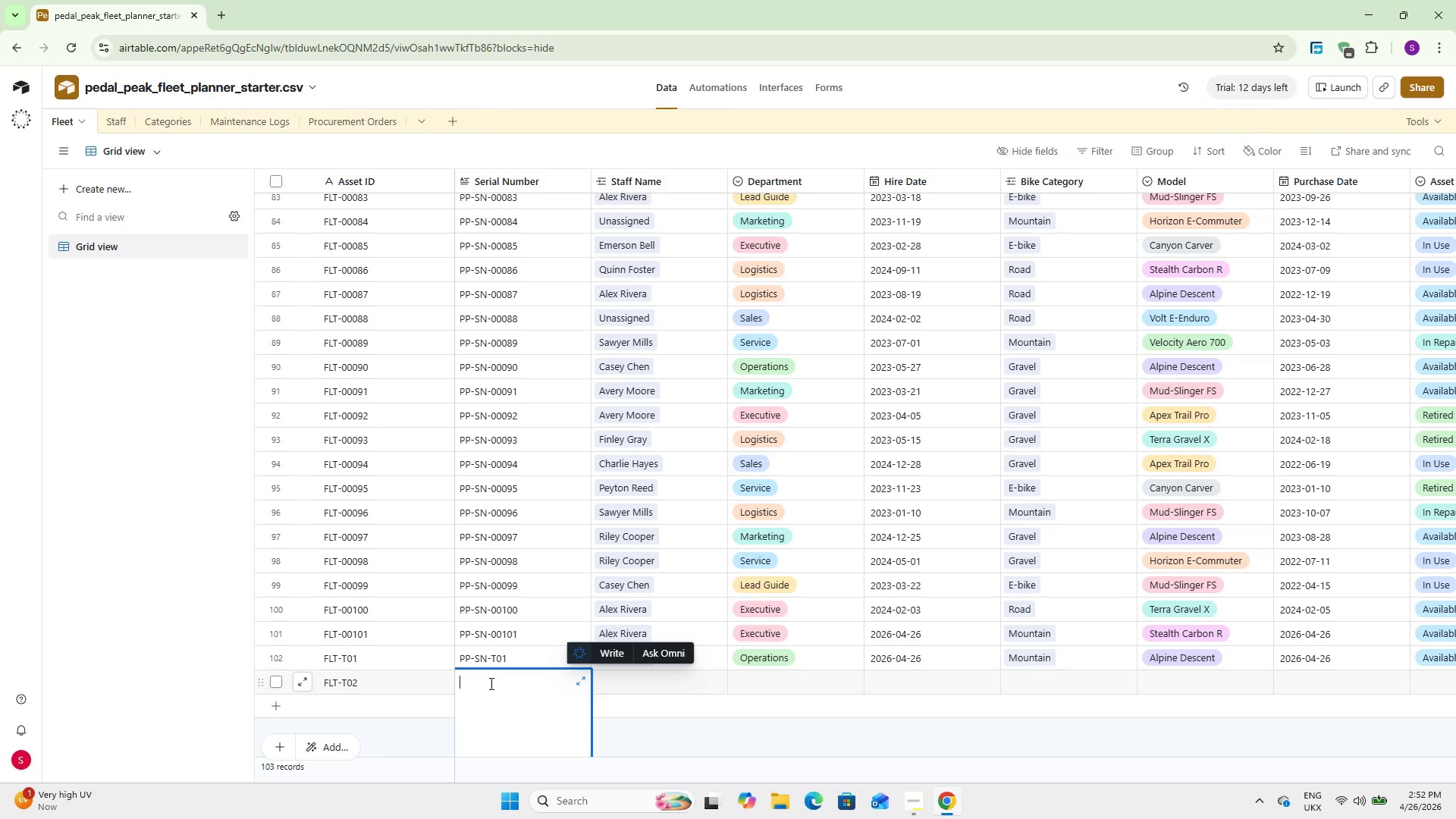 
type(PP-SN-TO2)
 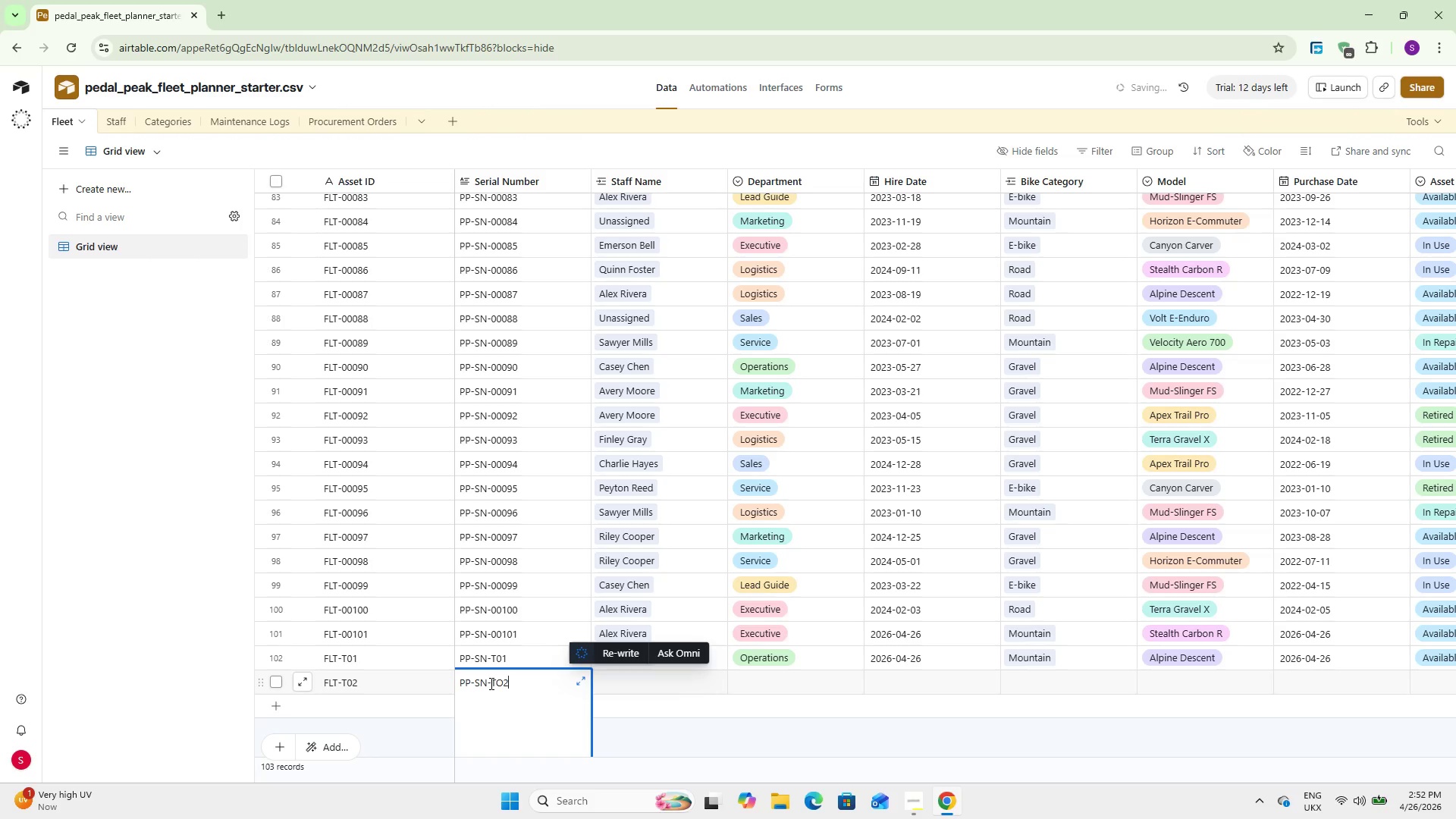 
left_click([631, 668])
 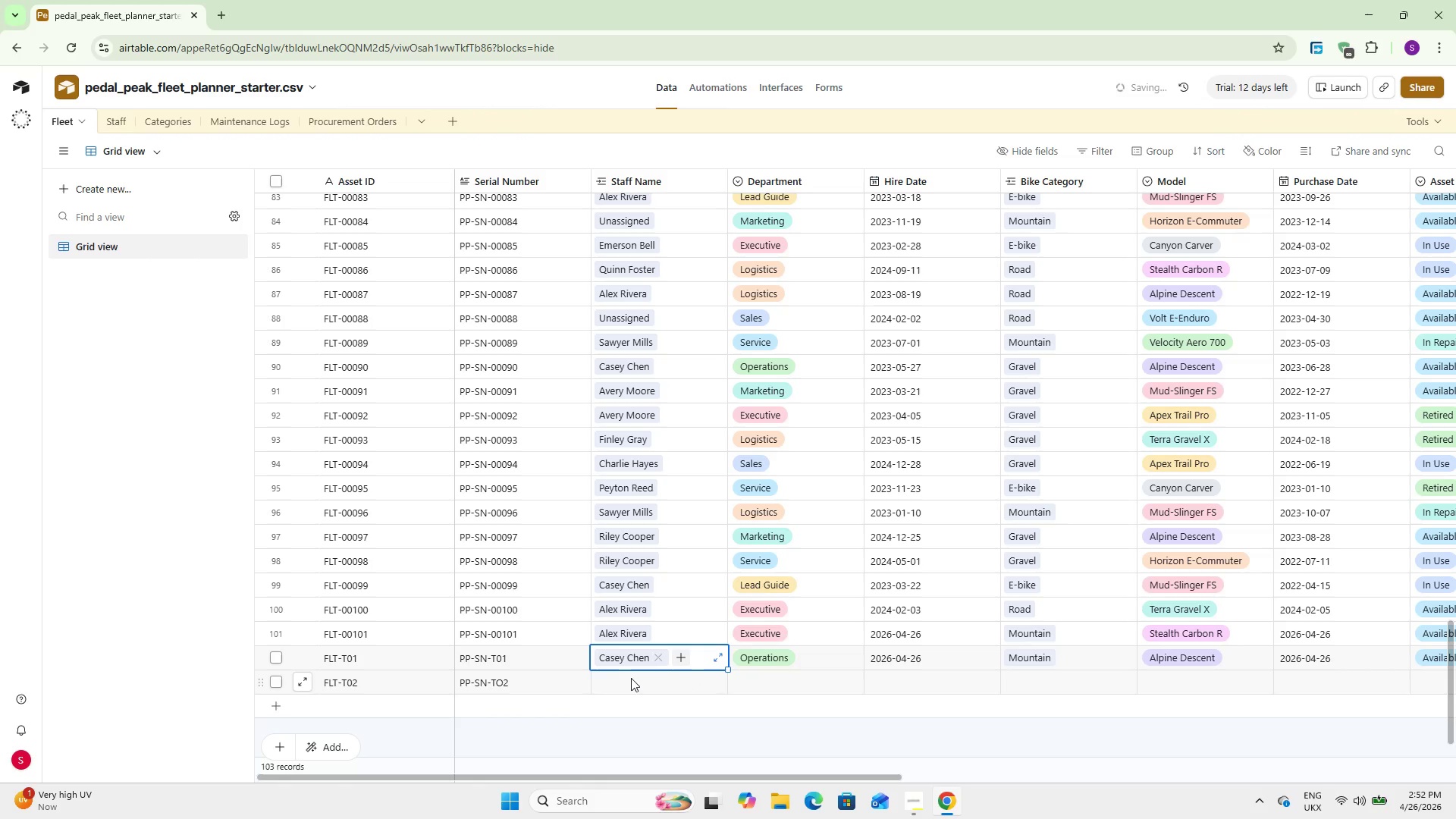 
left_click([628, 683])
 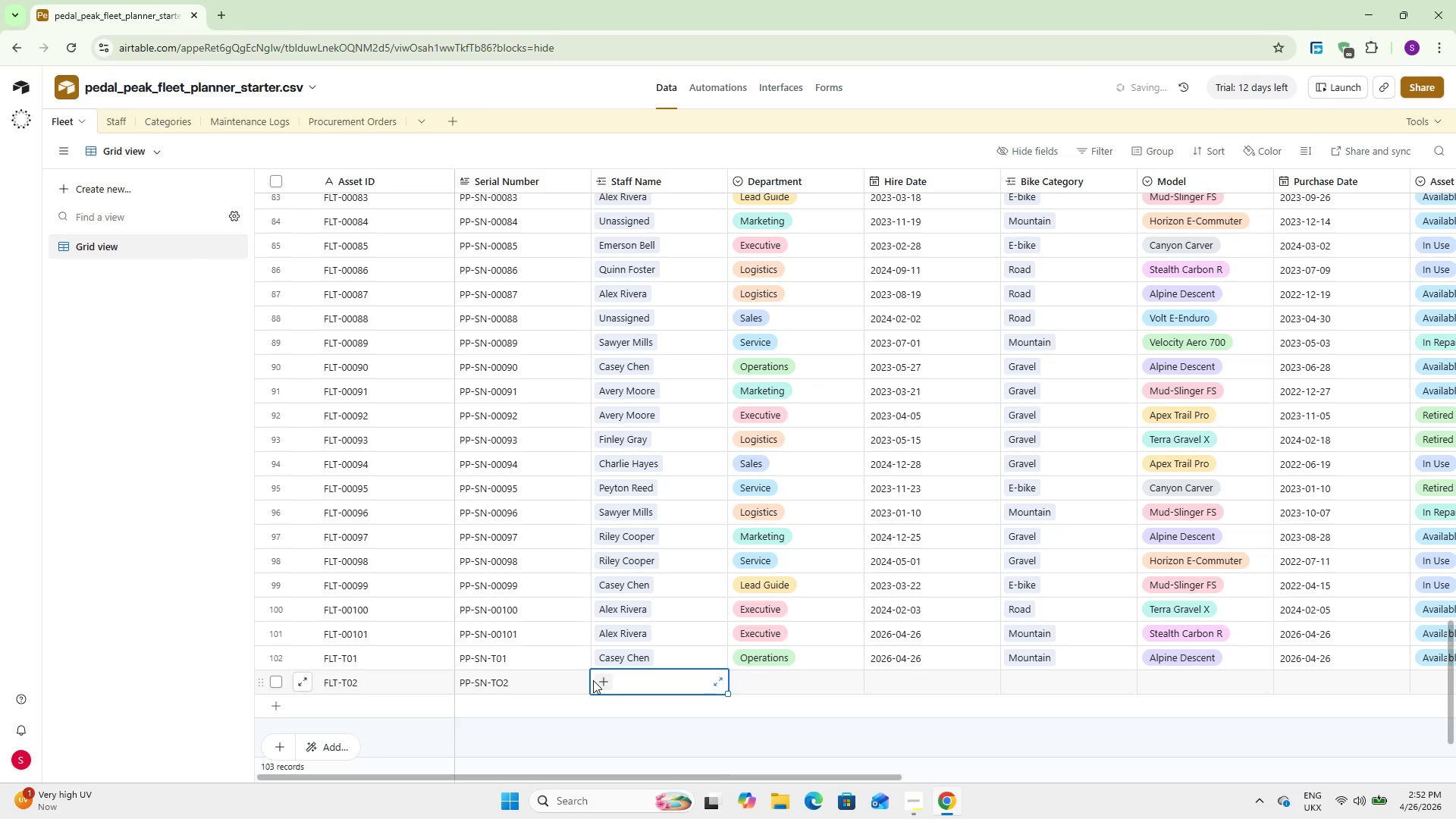 
double_click([606, 681])
 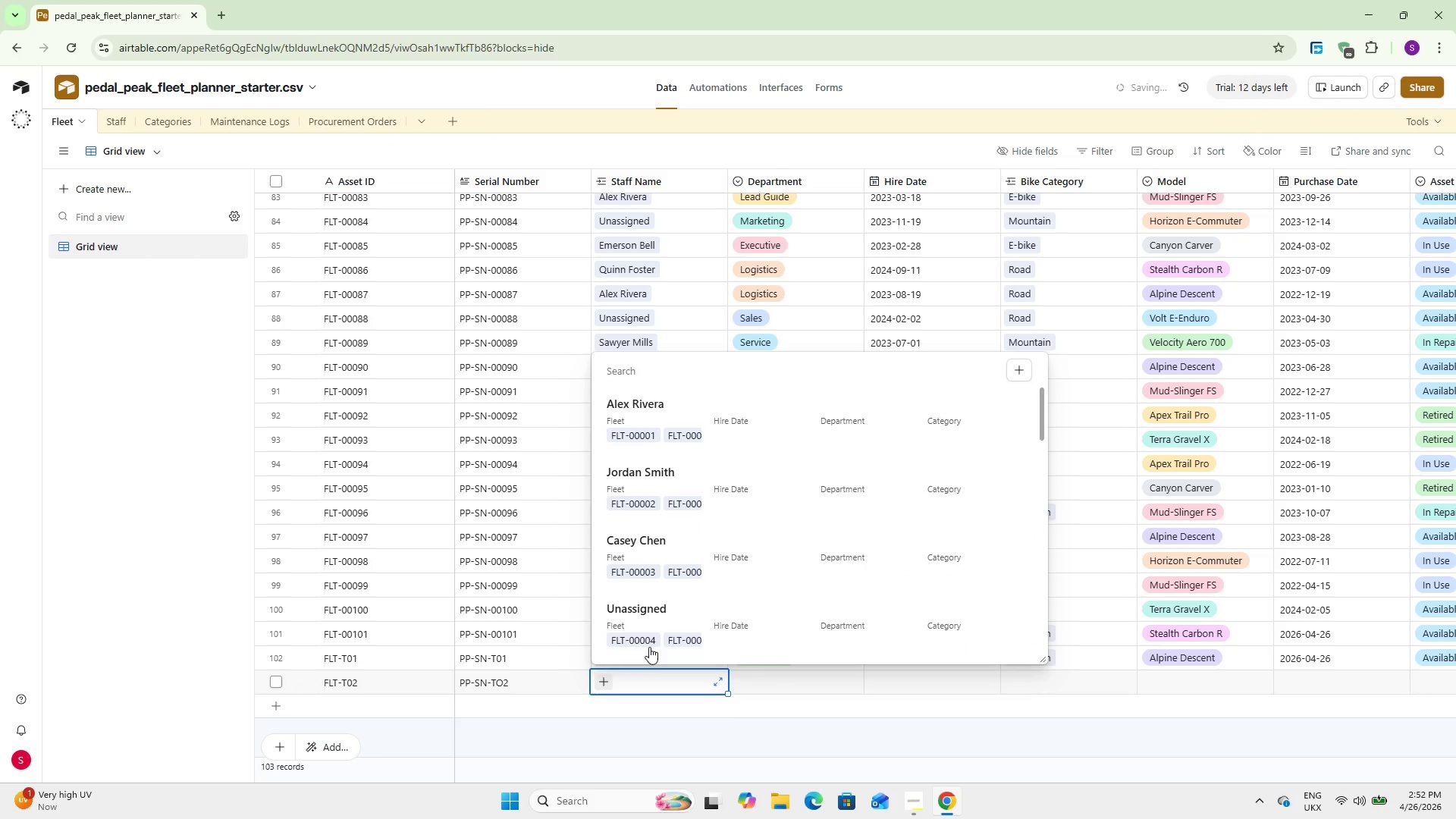 
scroll: coordinate [665, 508], scroll_direction: down, amount: 11.0
 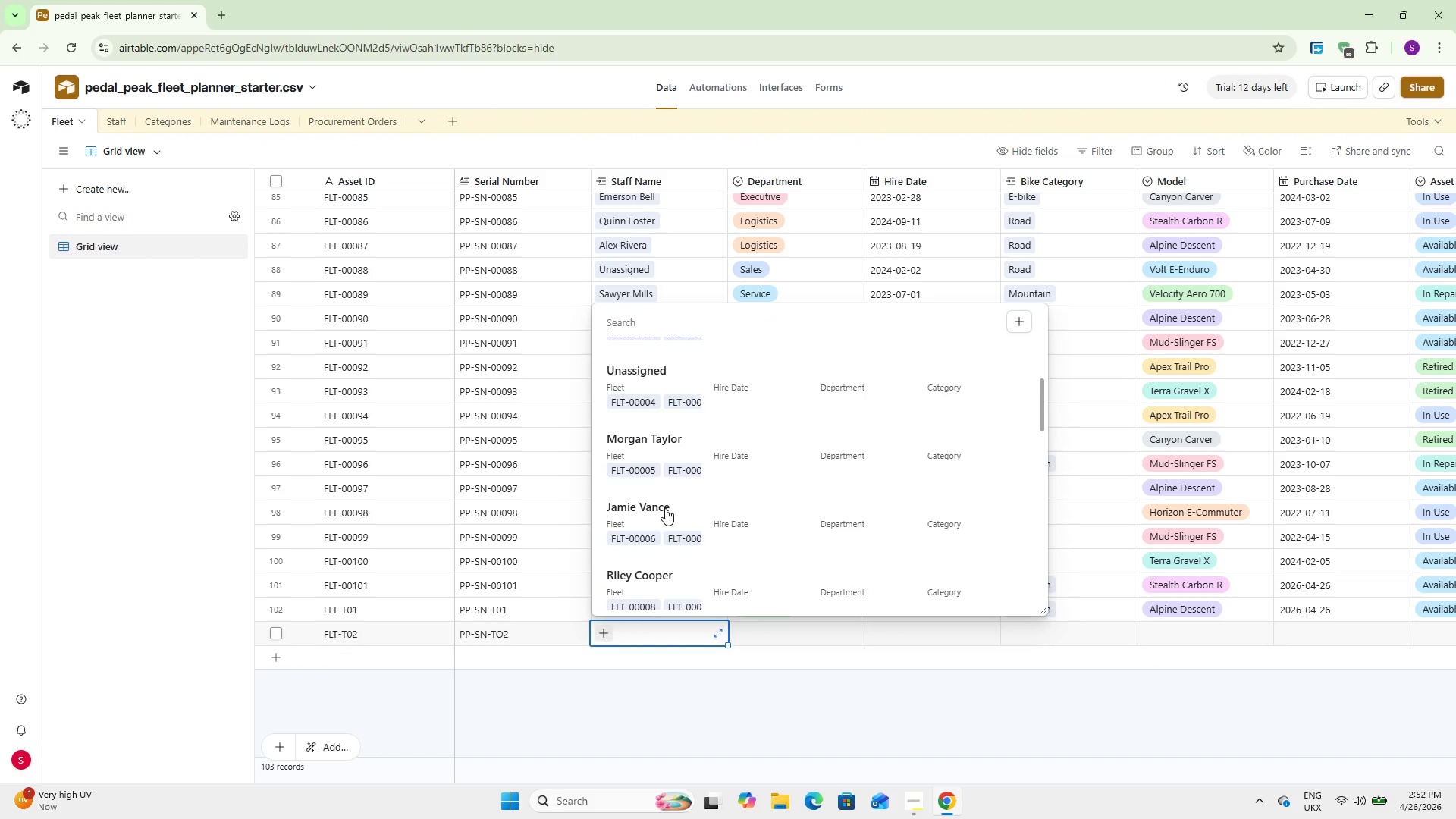 
scroll: coordinate [665, 508], scroll_direction: up, amount: 2.0
 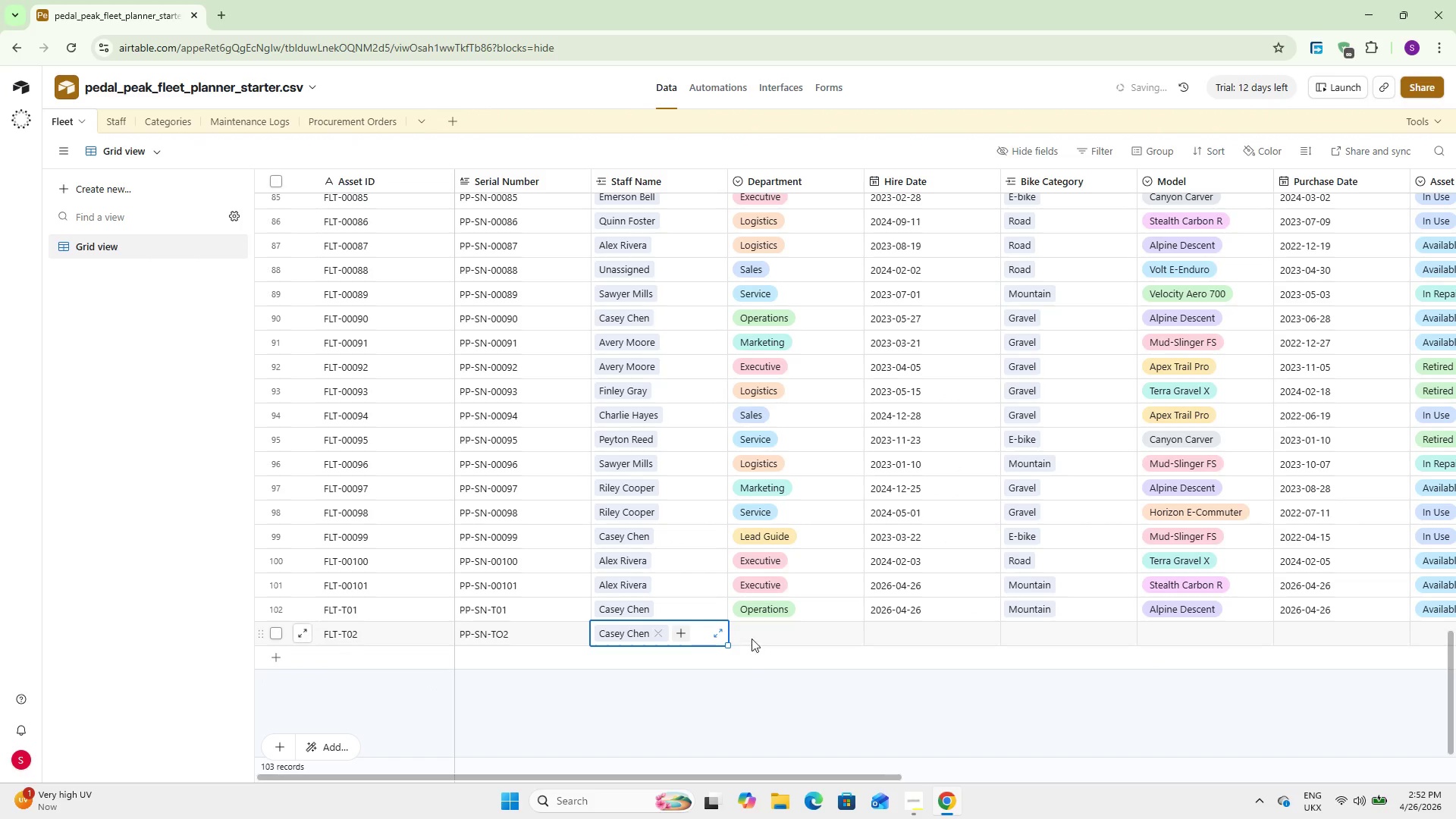 
left_click([761, 629])
 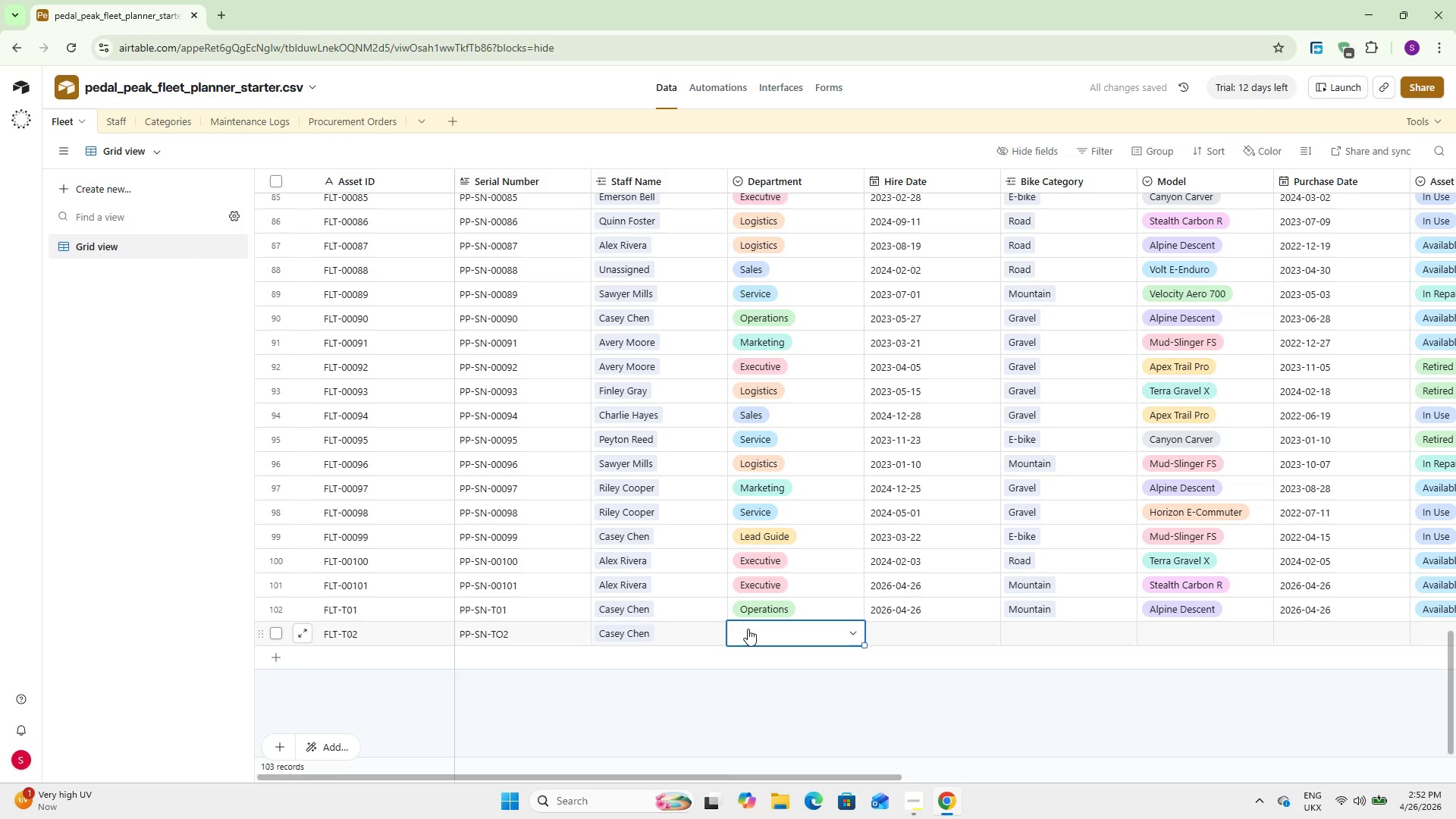 
left_click([748, 629])
 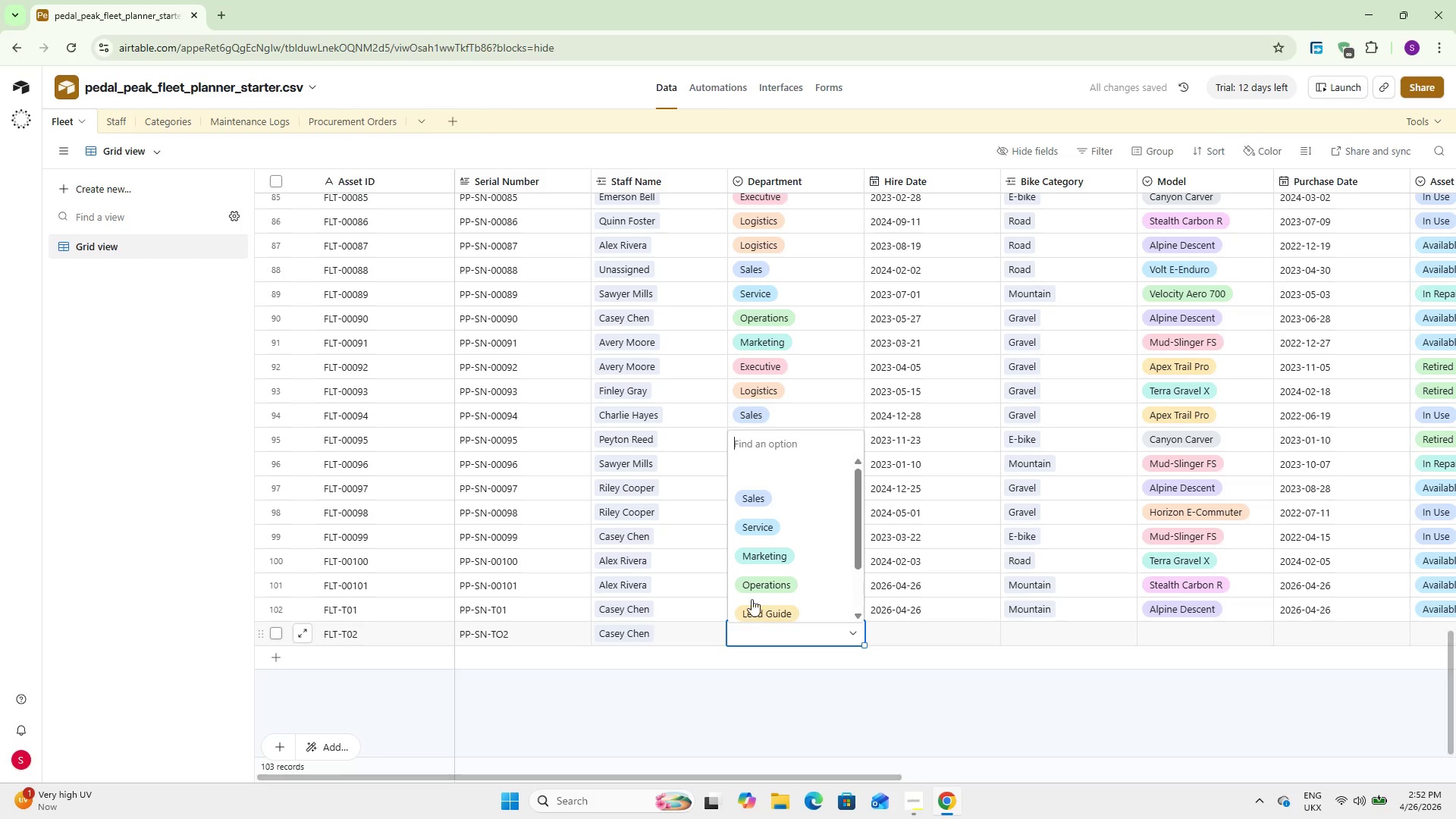 
left_click([759, 583])
 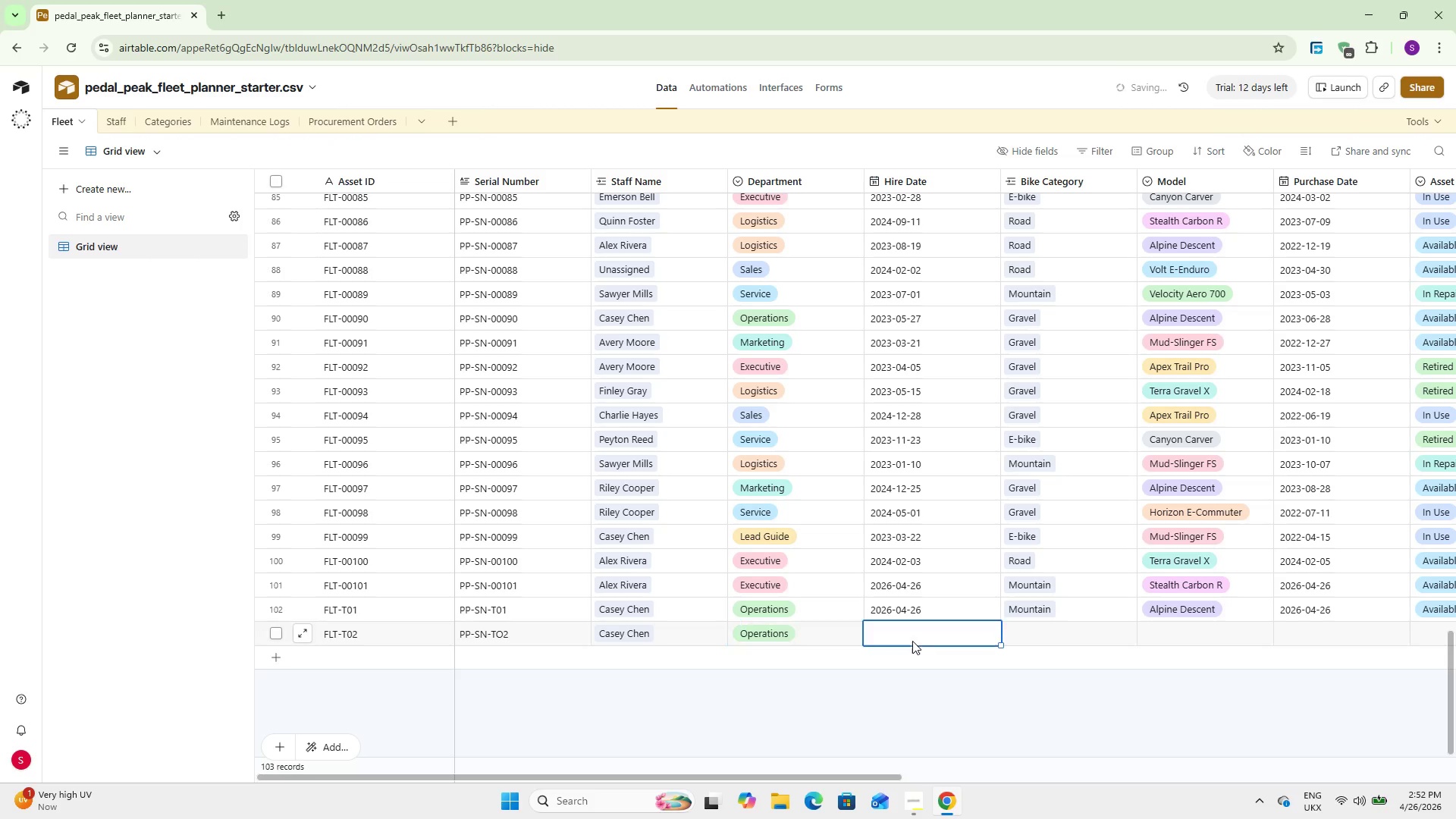 
double_click([909, 641])
 